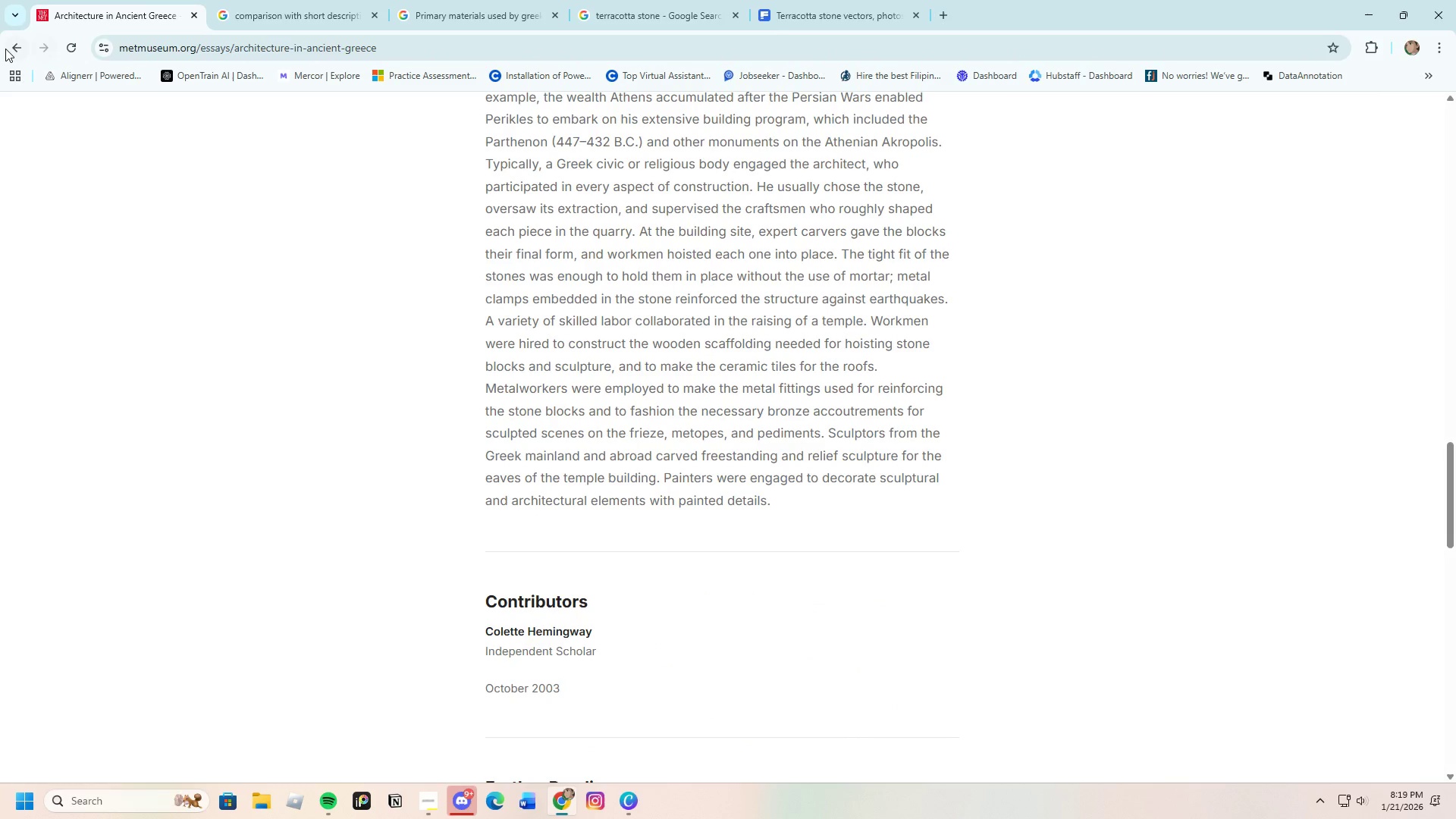 
left_click([11, 45])
 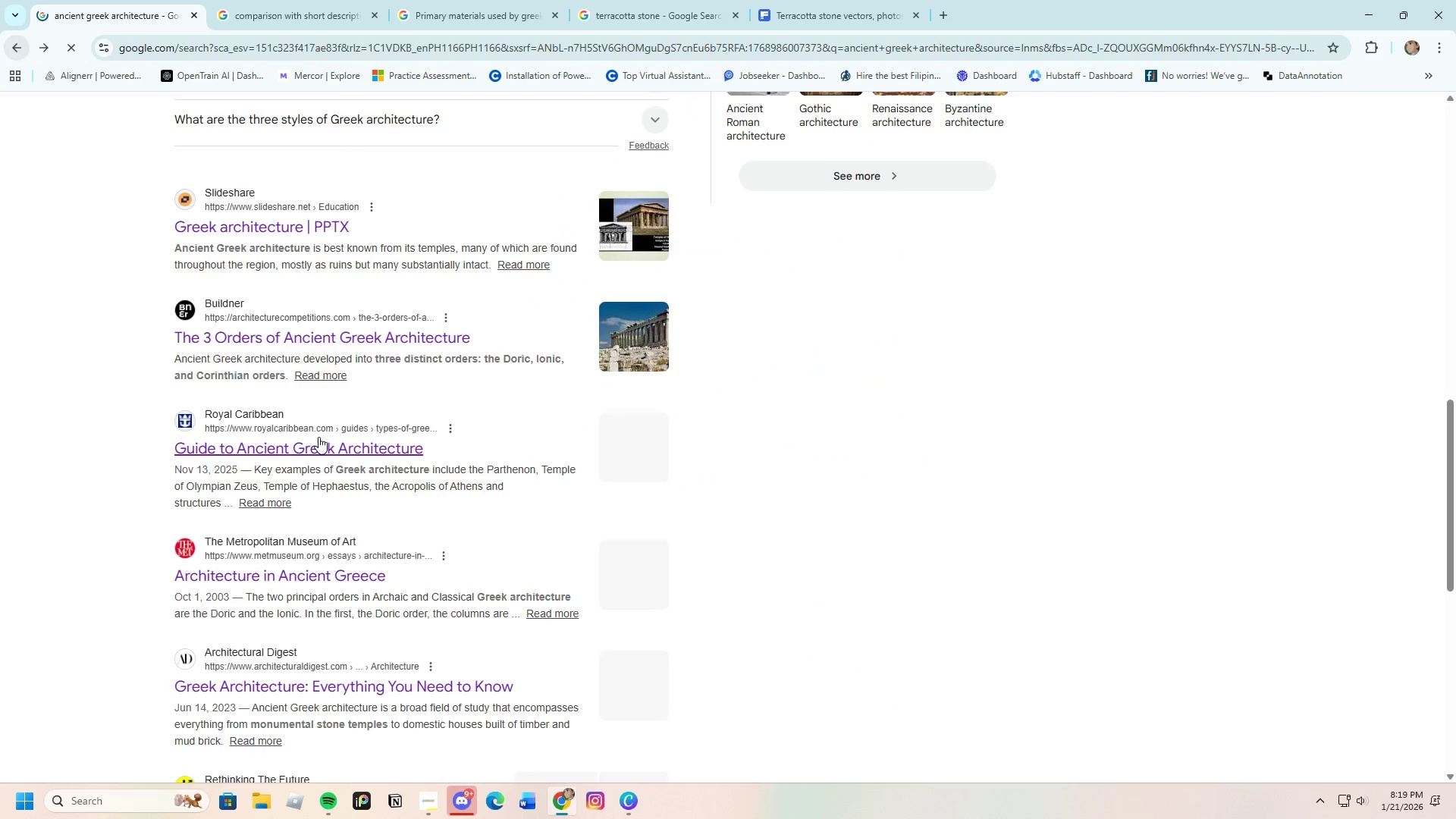 
scroll: coordinate [318, 437], scroll_direction: down, amount: 4.0
 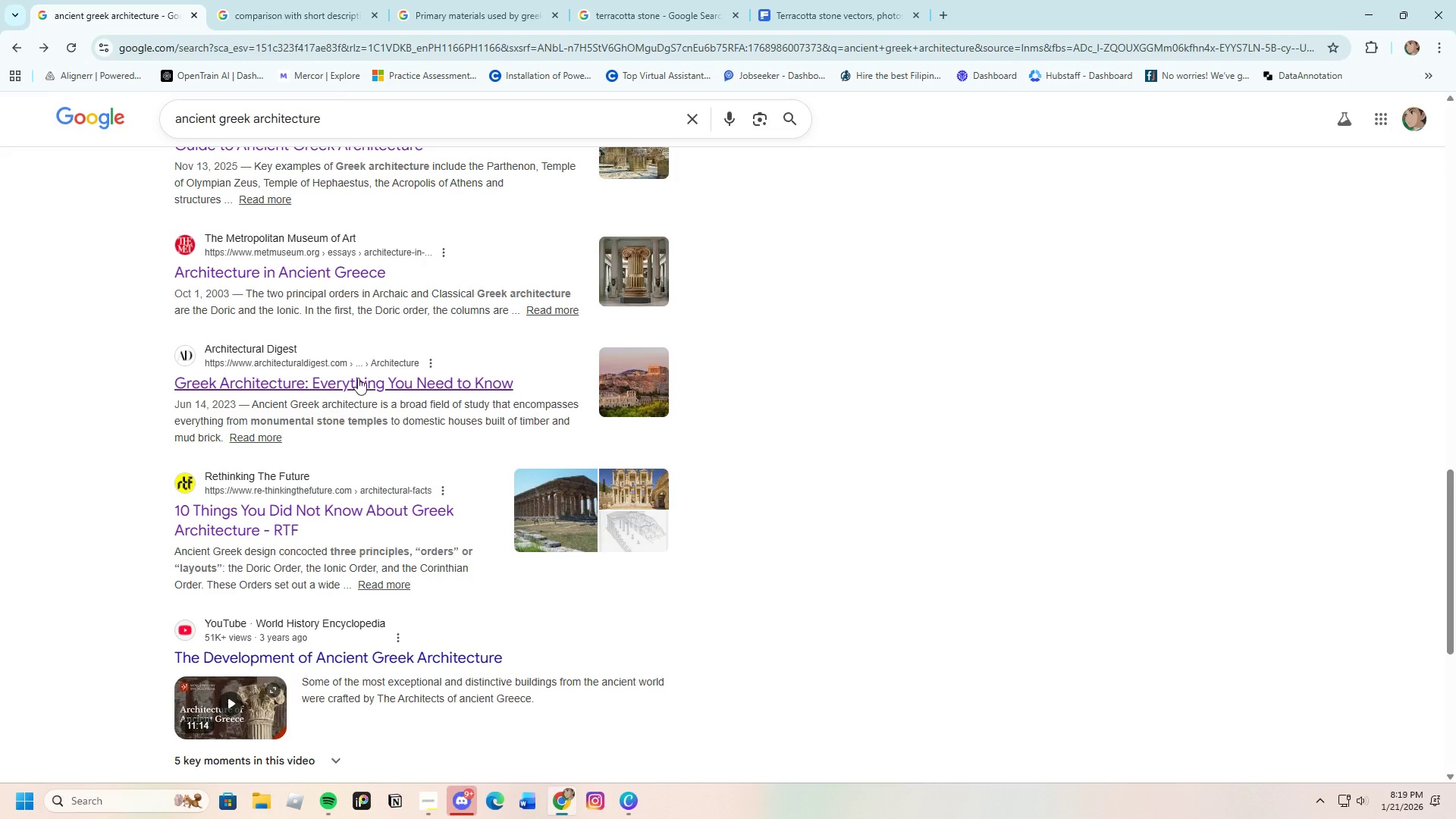 
left_click([358, 376])
 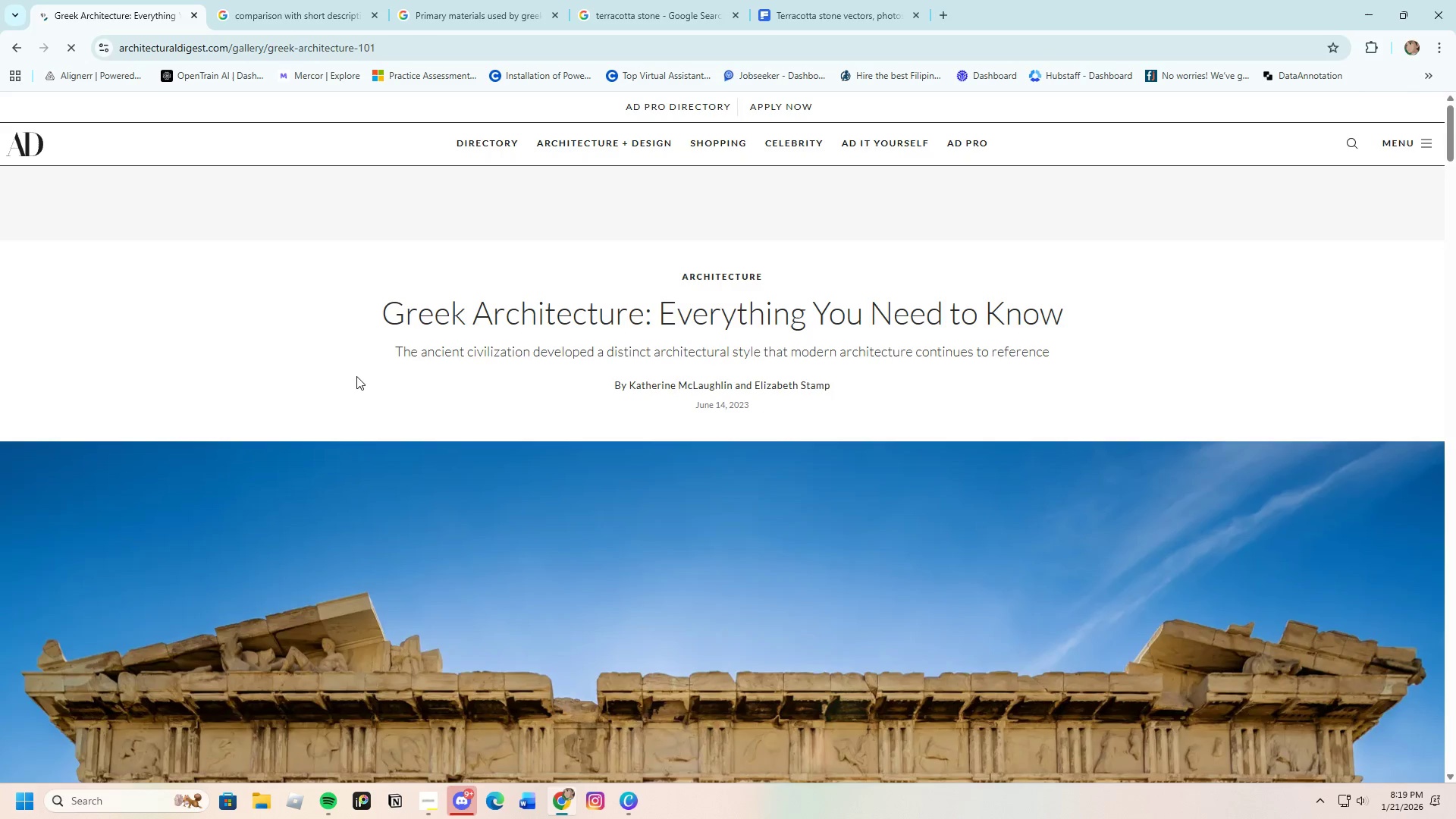 
scroll: coordinate [467, 548], scroll_direction: down, amount: 49.0
 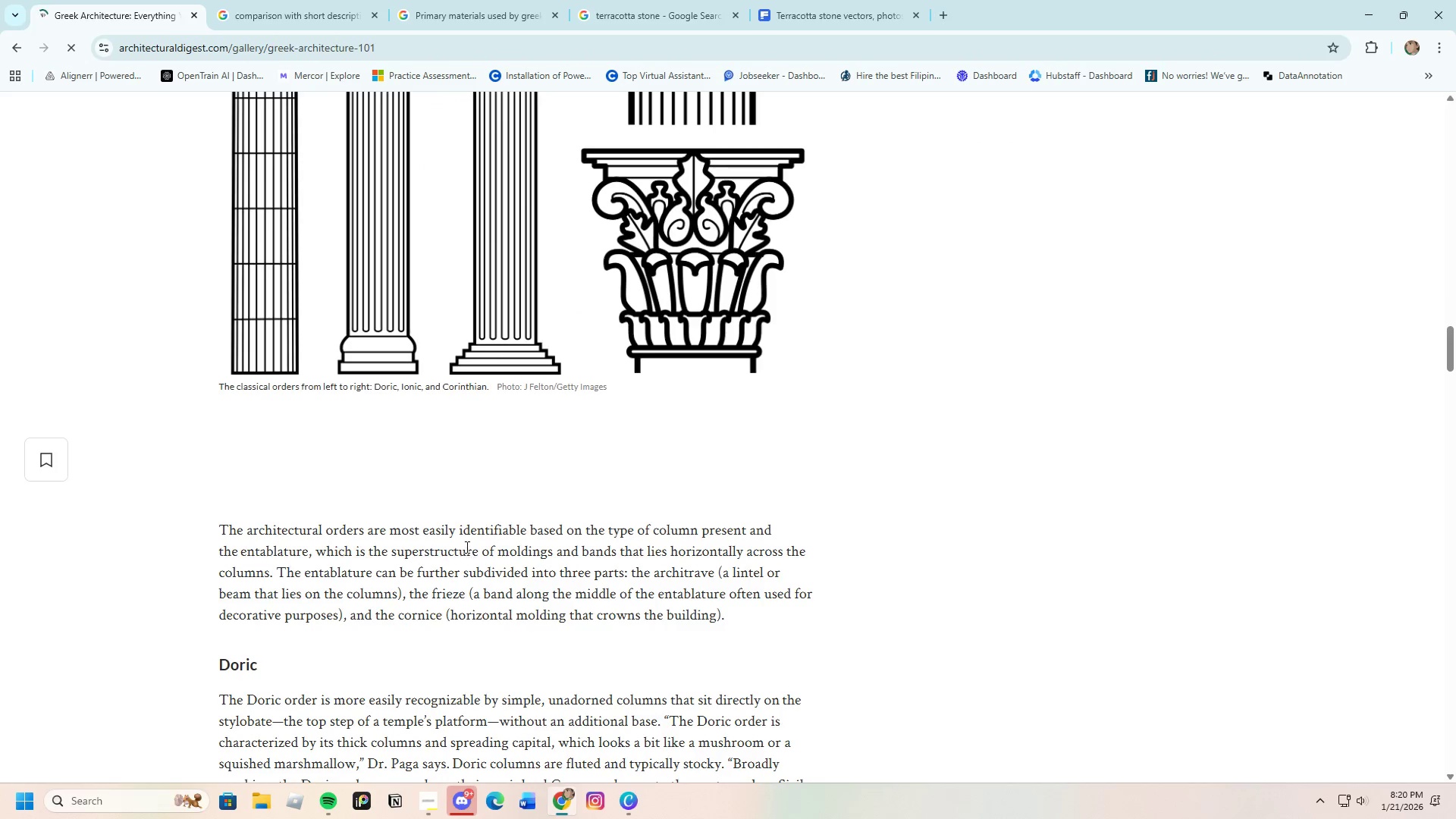 
scroll: coordinate [446, 545], scroll_direction: down, amount: 12.0
 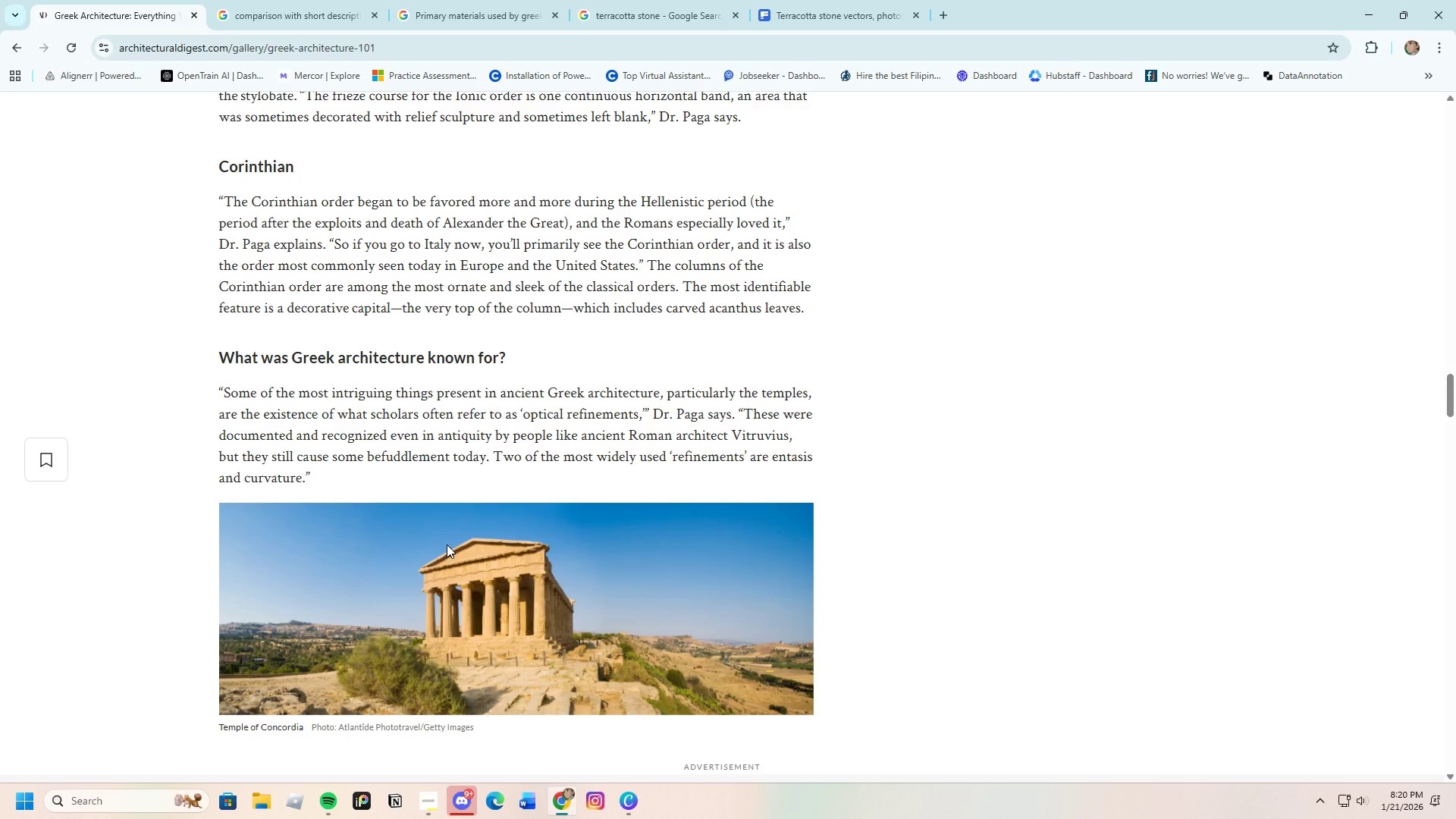 
wait(6.56)
 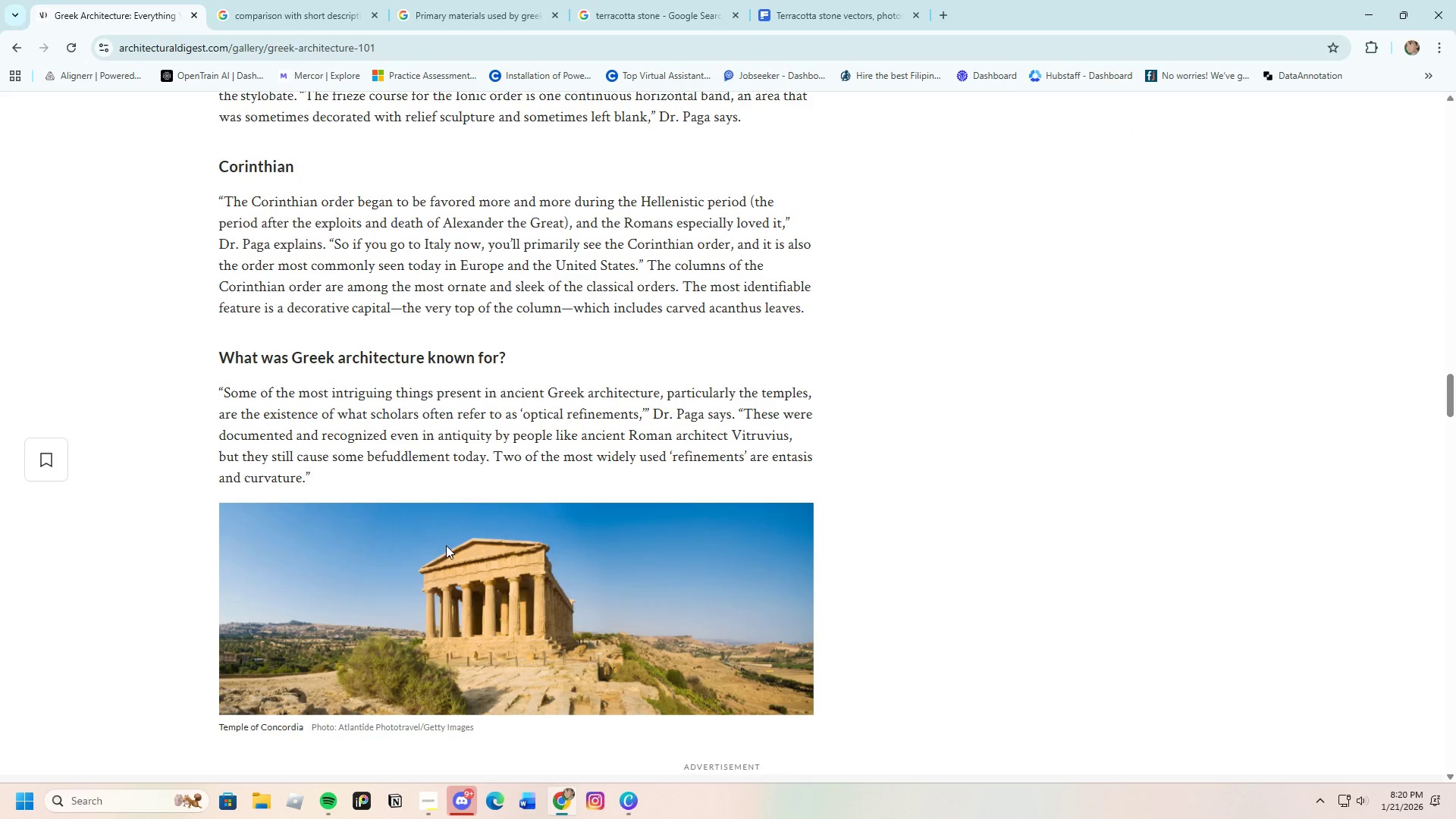 
scroll: coordinate [468, 651], scroll_direction: down, amount: 16.0
 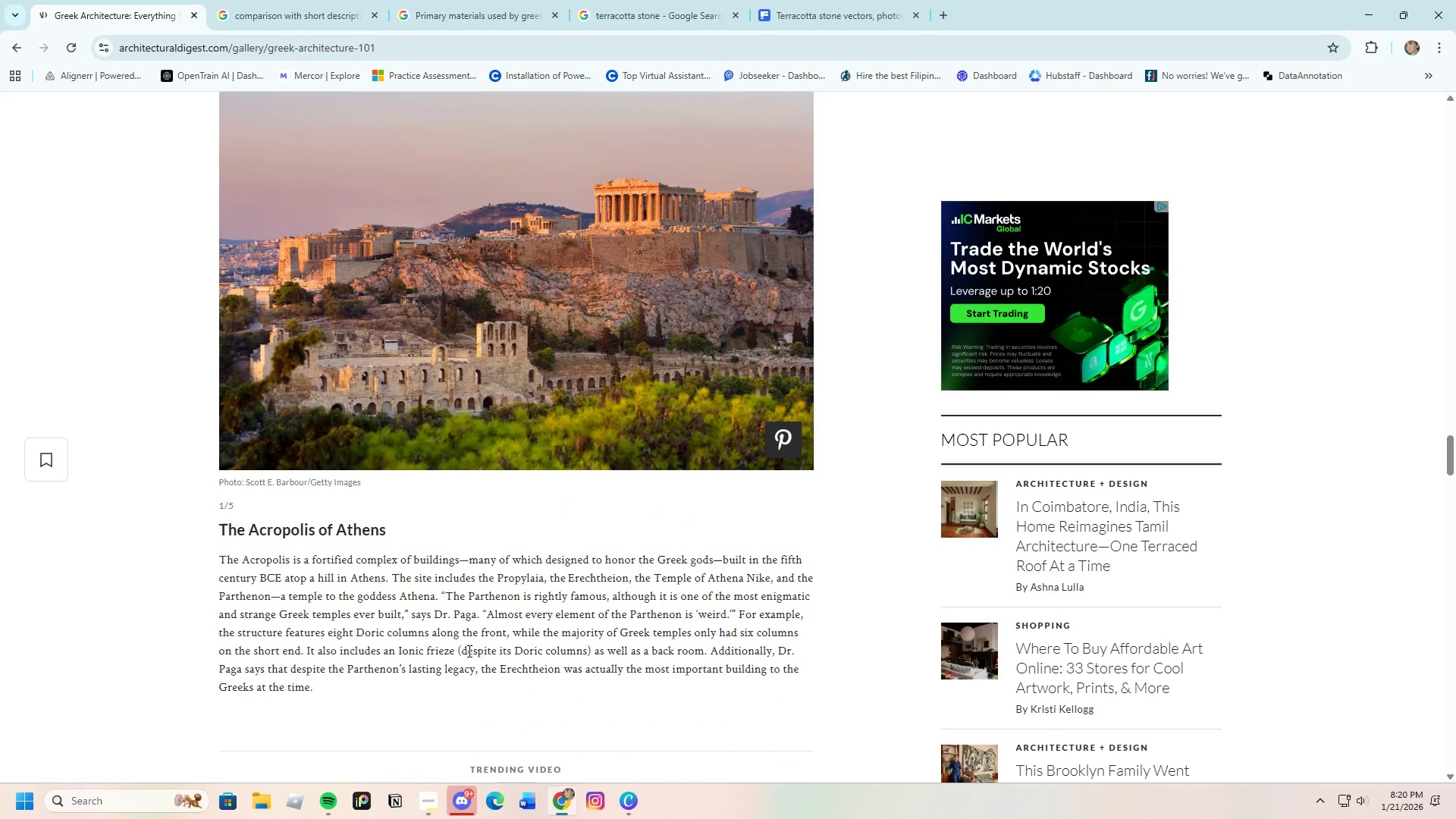 
scroll: coordinate [468, 651], scroll_direction: up, amount: 3.0
 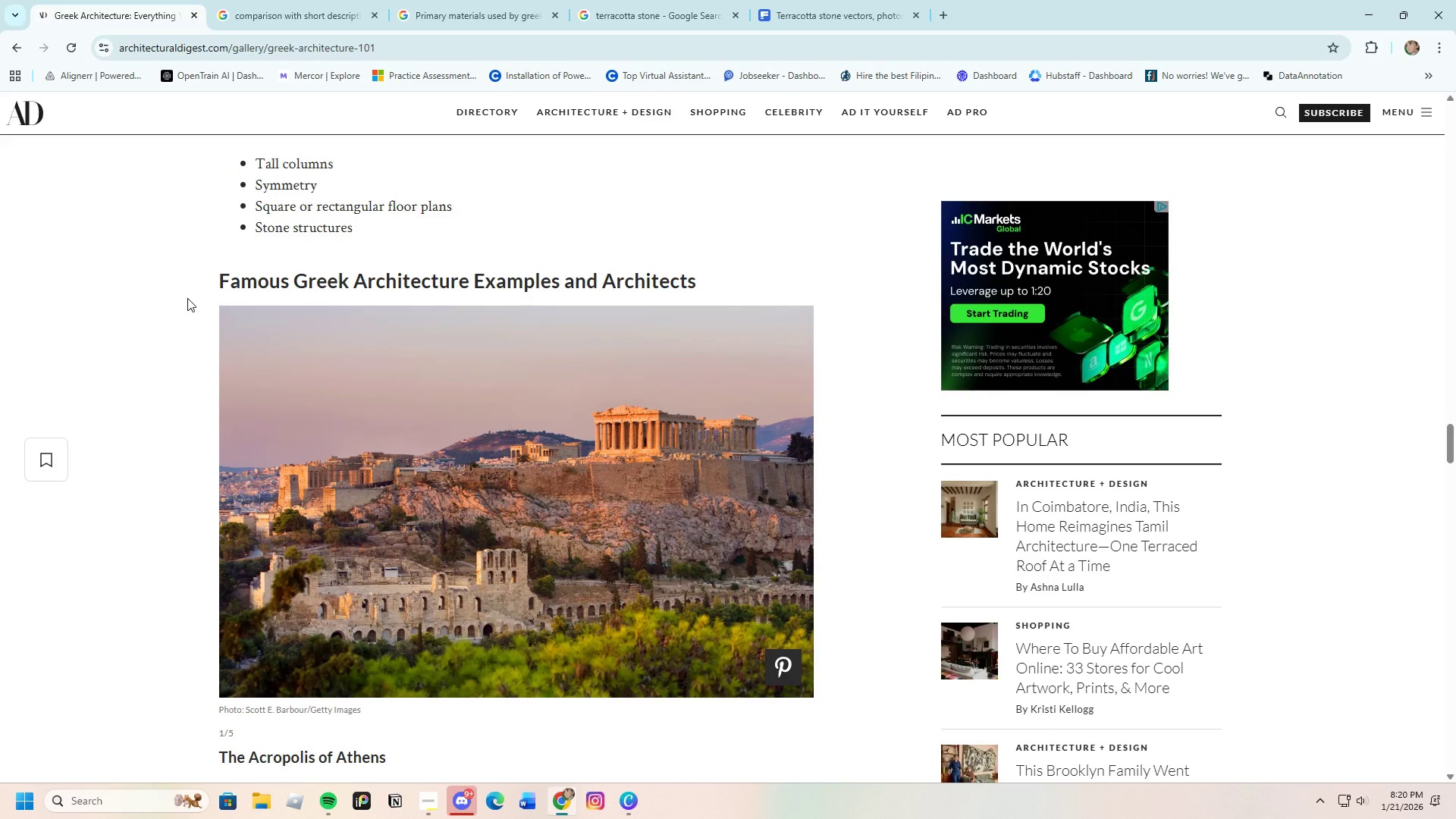 
wait(11.26)
 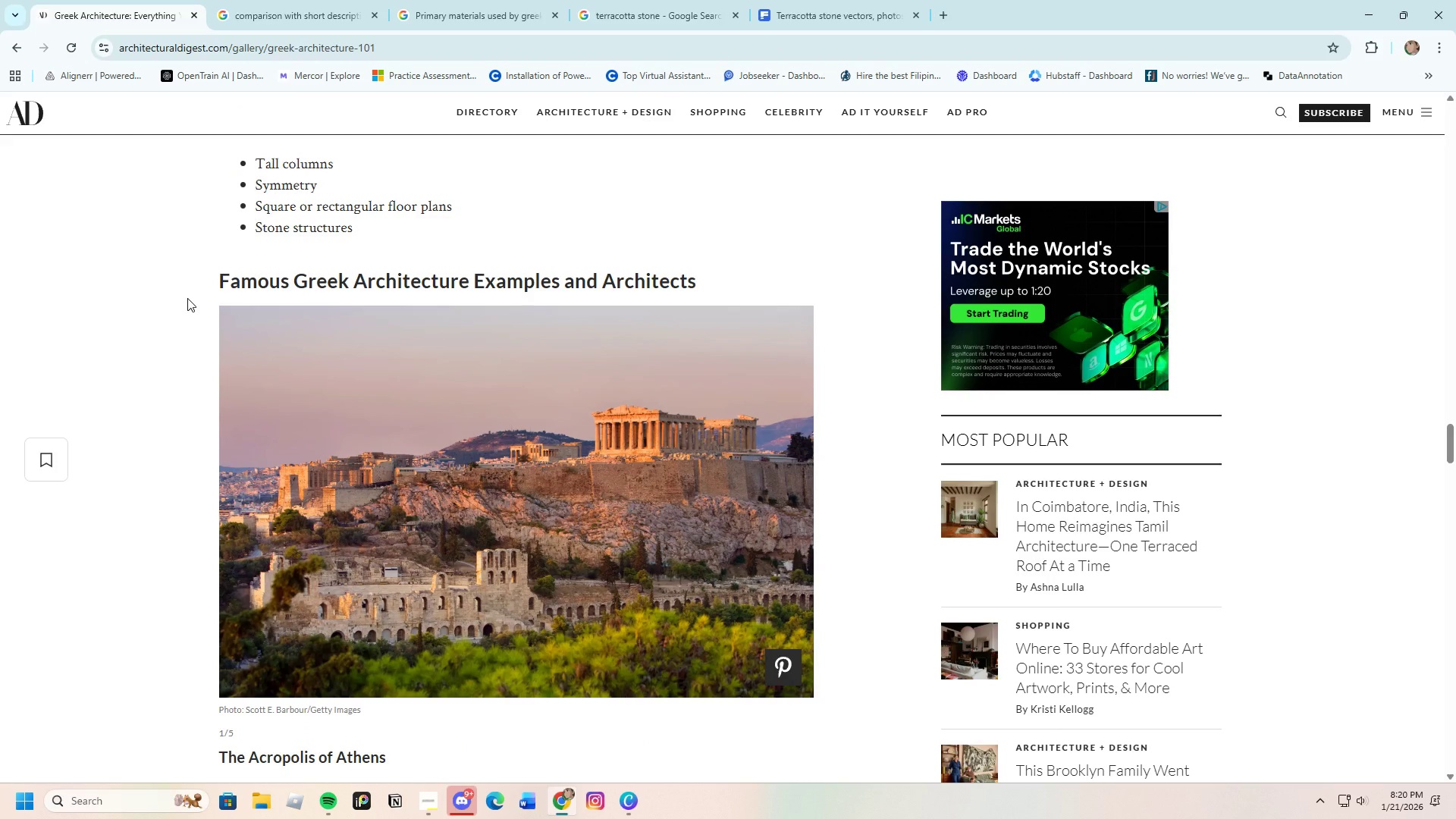 
left_click([632, 799])
 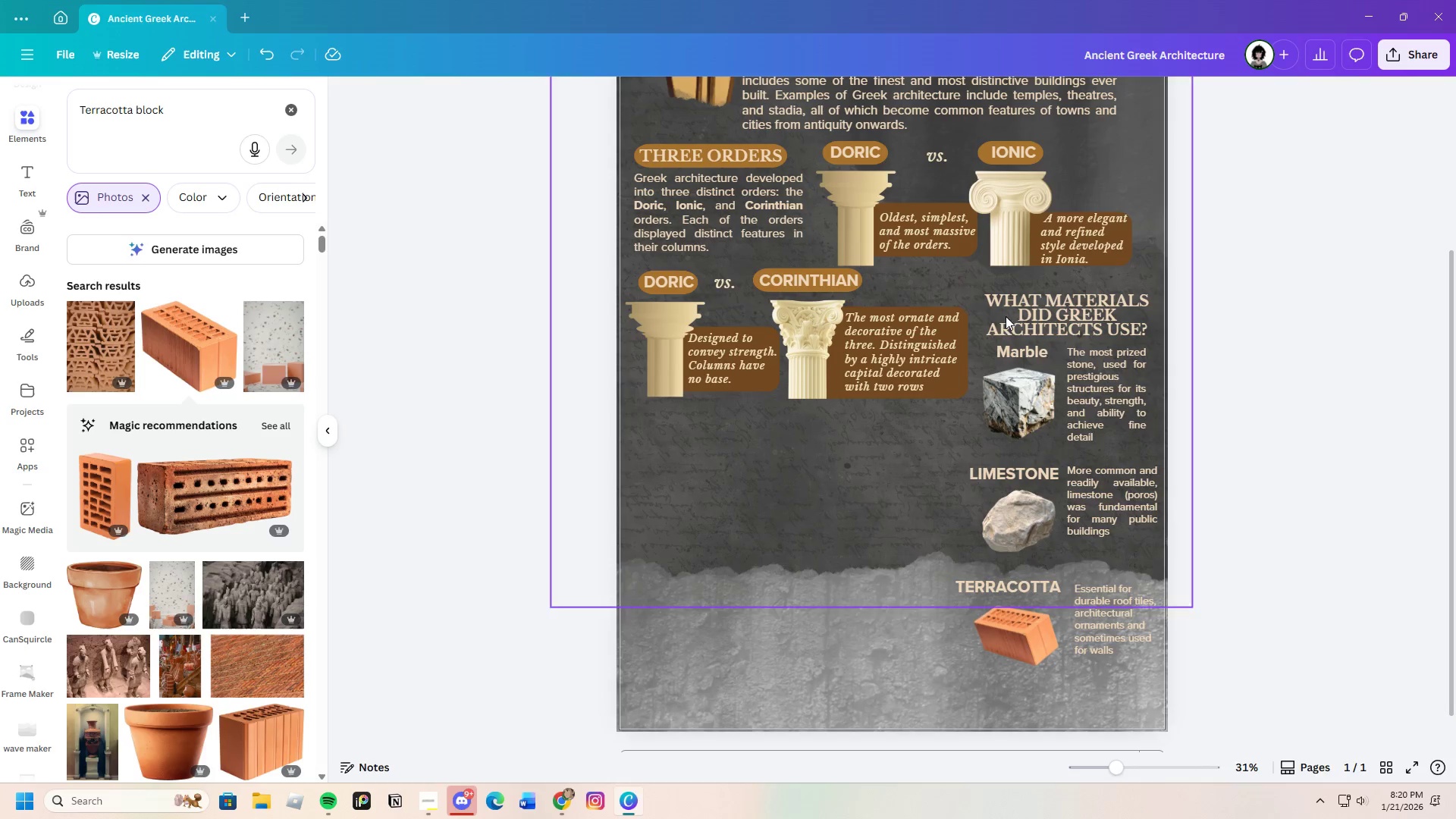 
left_click([1038, 317])
 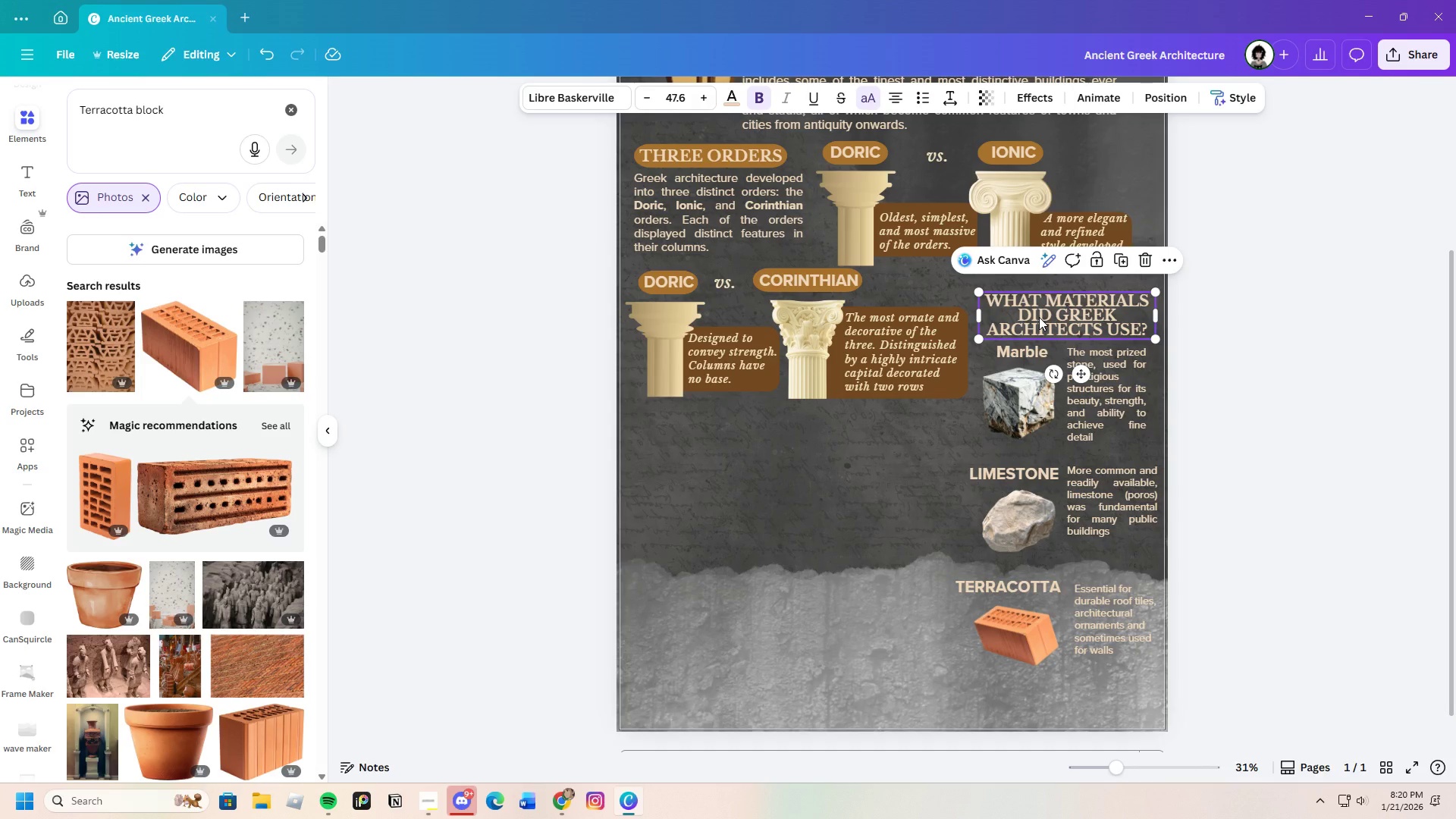 
key(Control+C)
 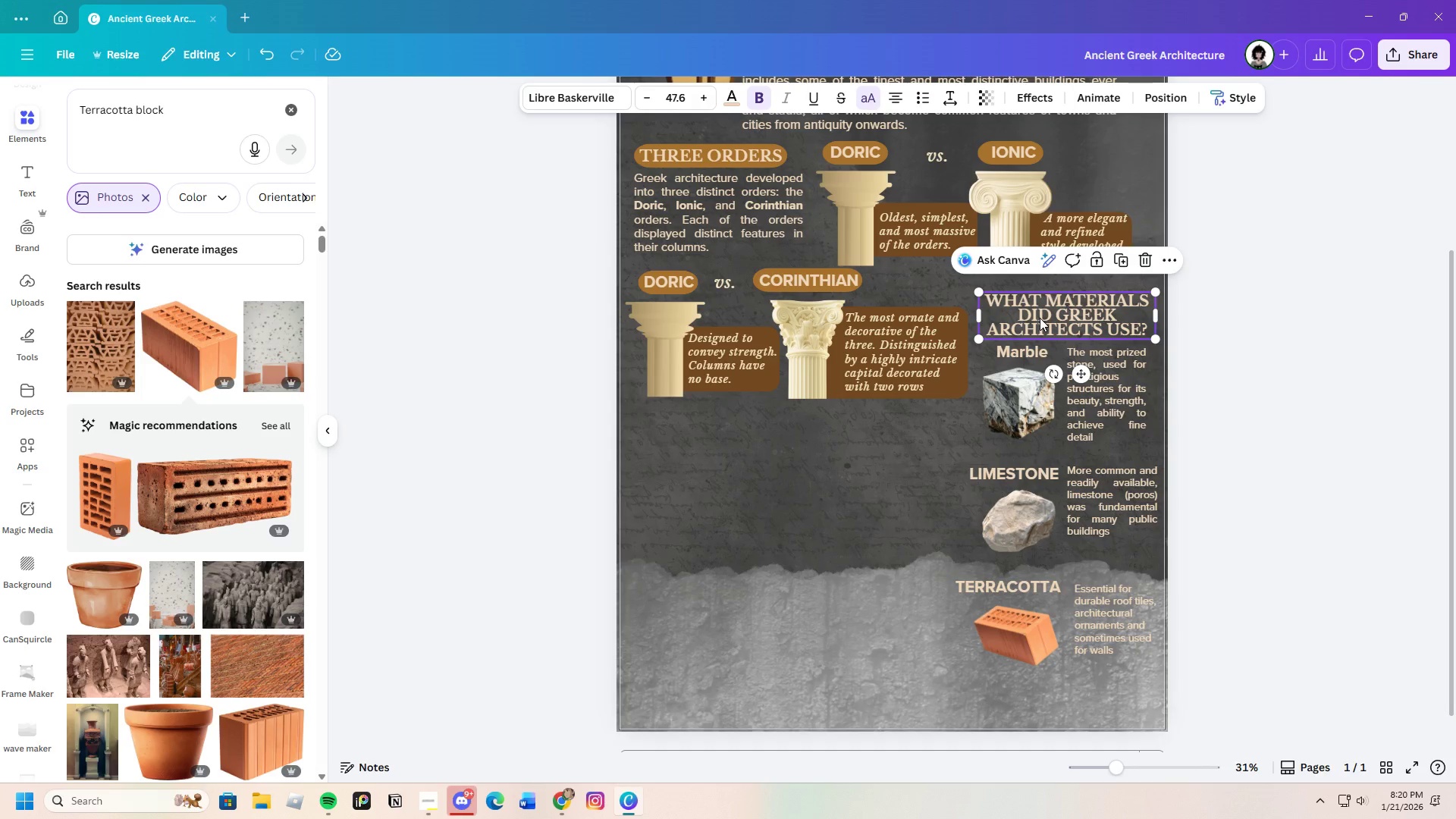 
key(Control+V)
 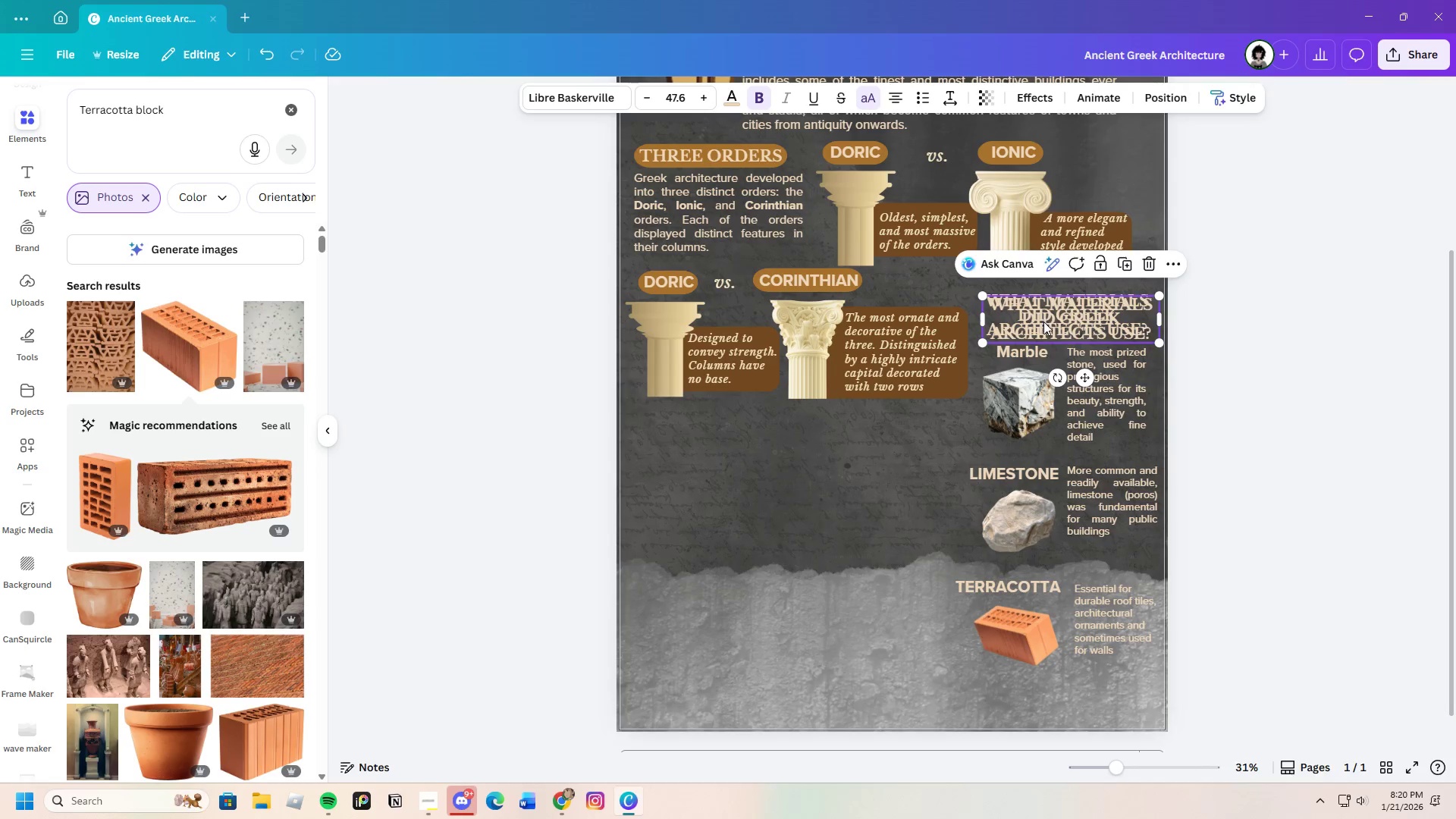 
left_click_drag(start_coordinate=[1042, 325], to_coordinate=[743, 443])
 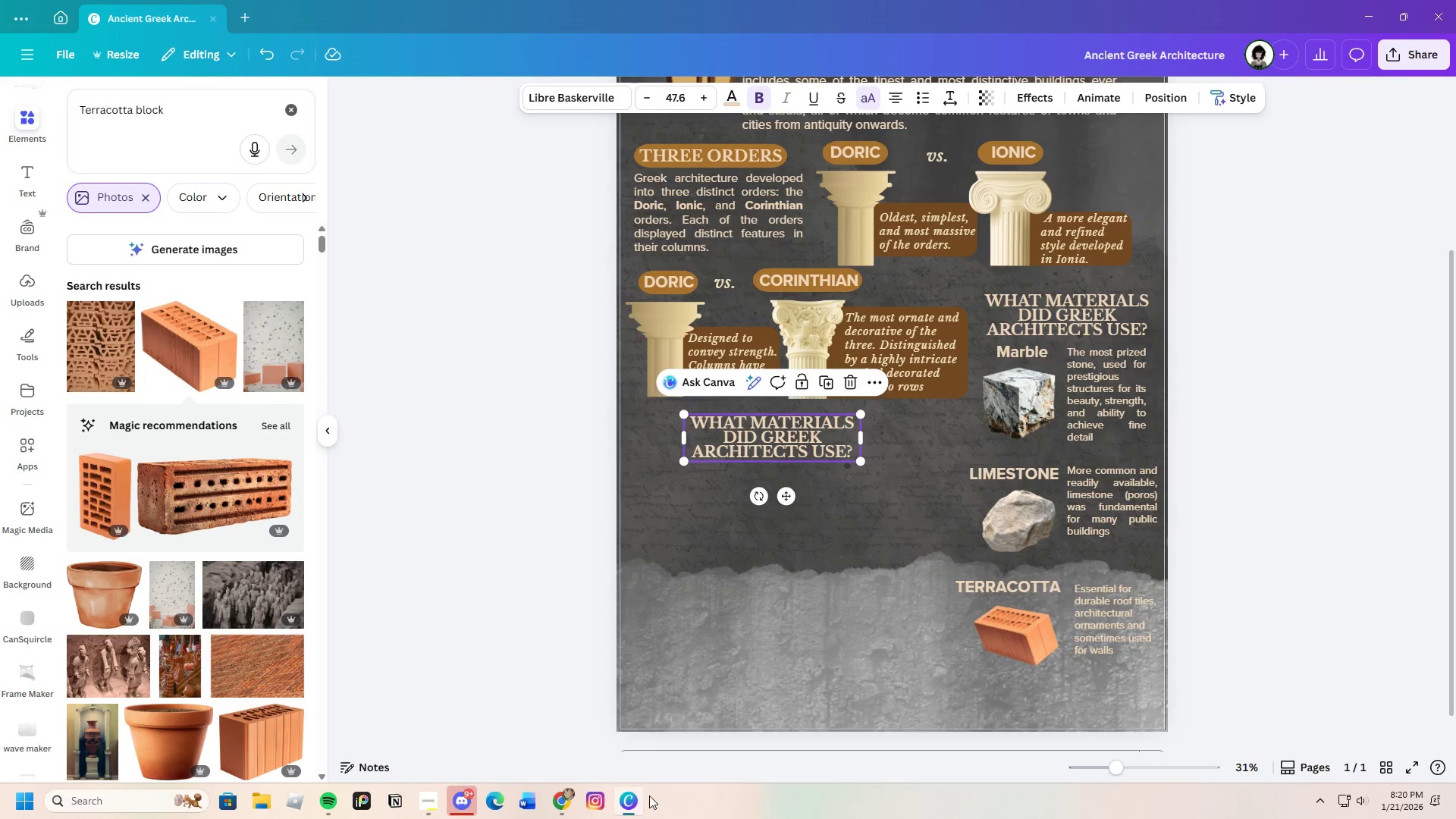 
left_click([632, 807])
 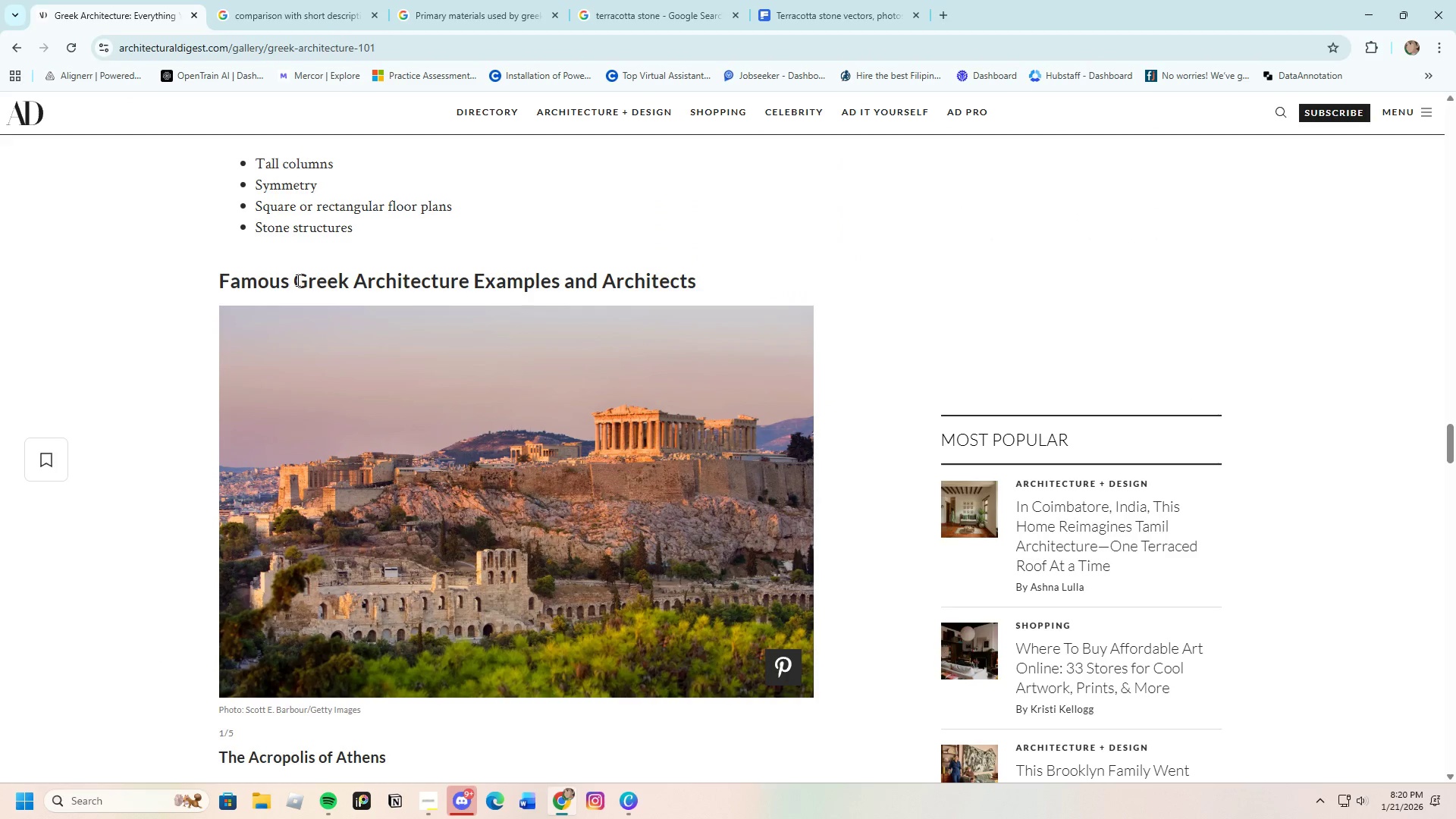 
left_click_drag(start_coordinate=[293, 279], to_coordinate=[562, 286])
 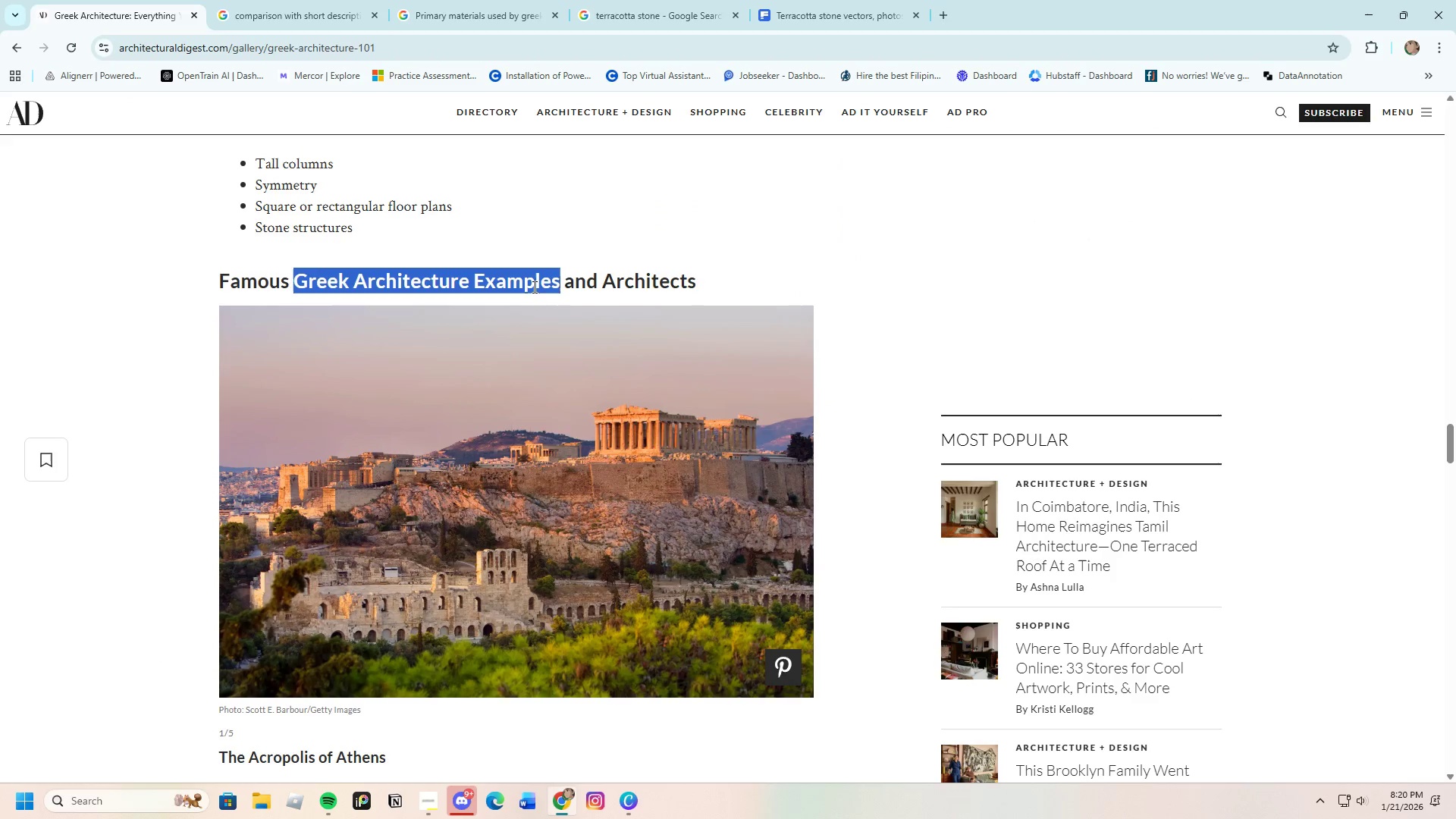 
right_click([533, 287])
 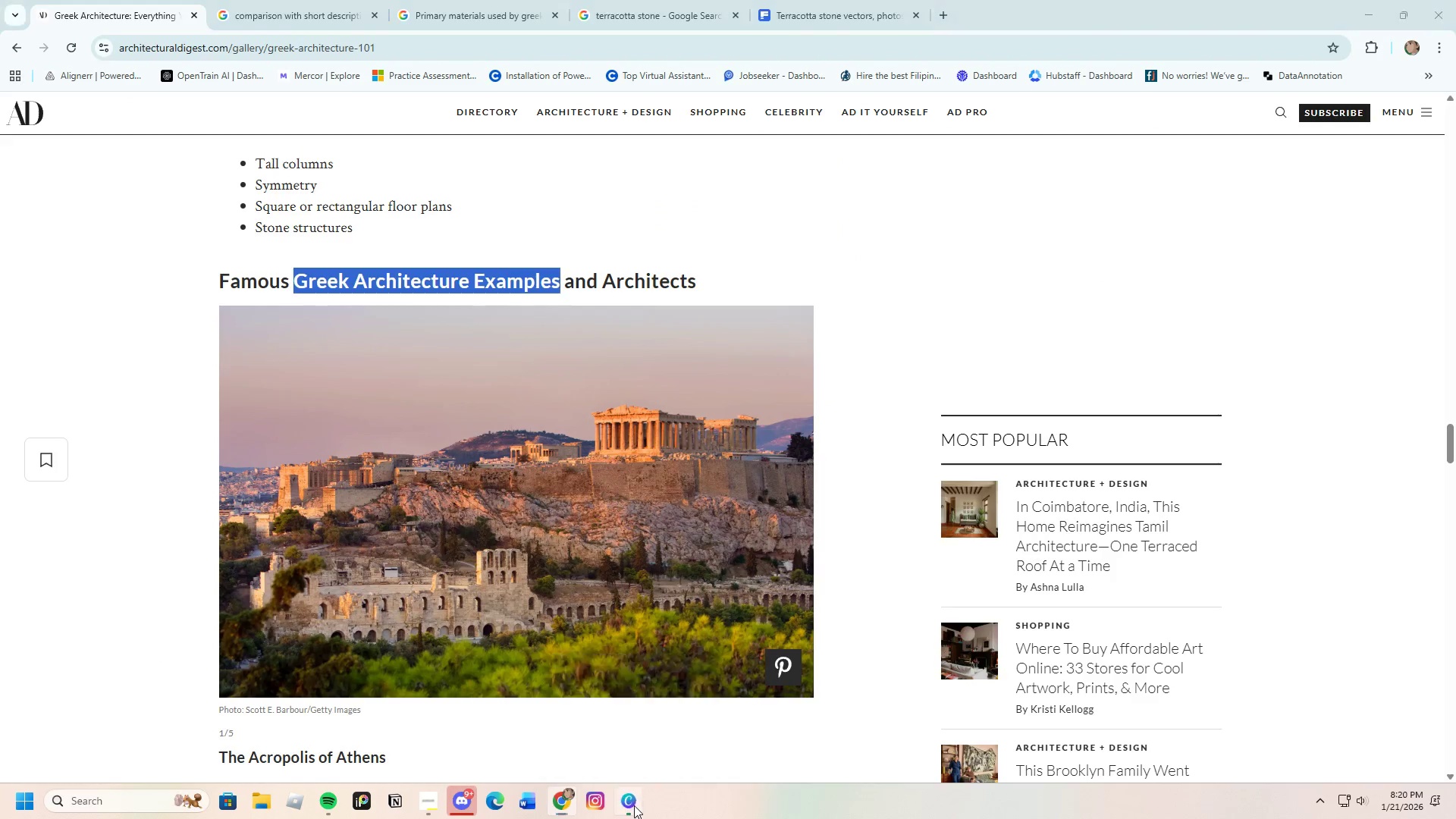 
left_click([800, 436])
 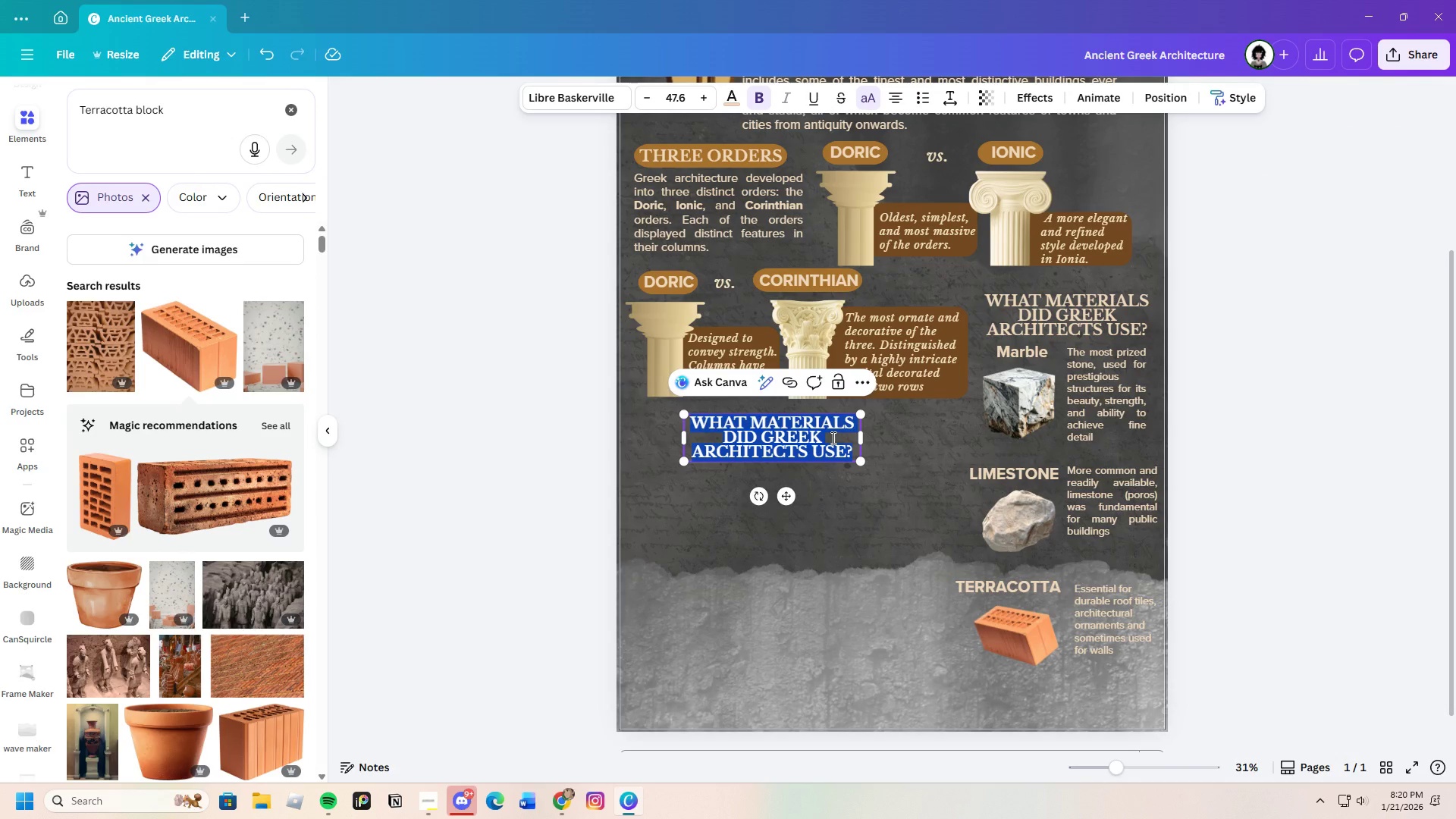 
key(Backspace)
 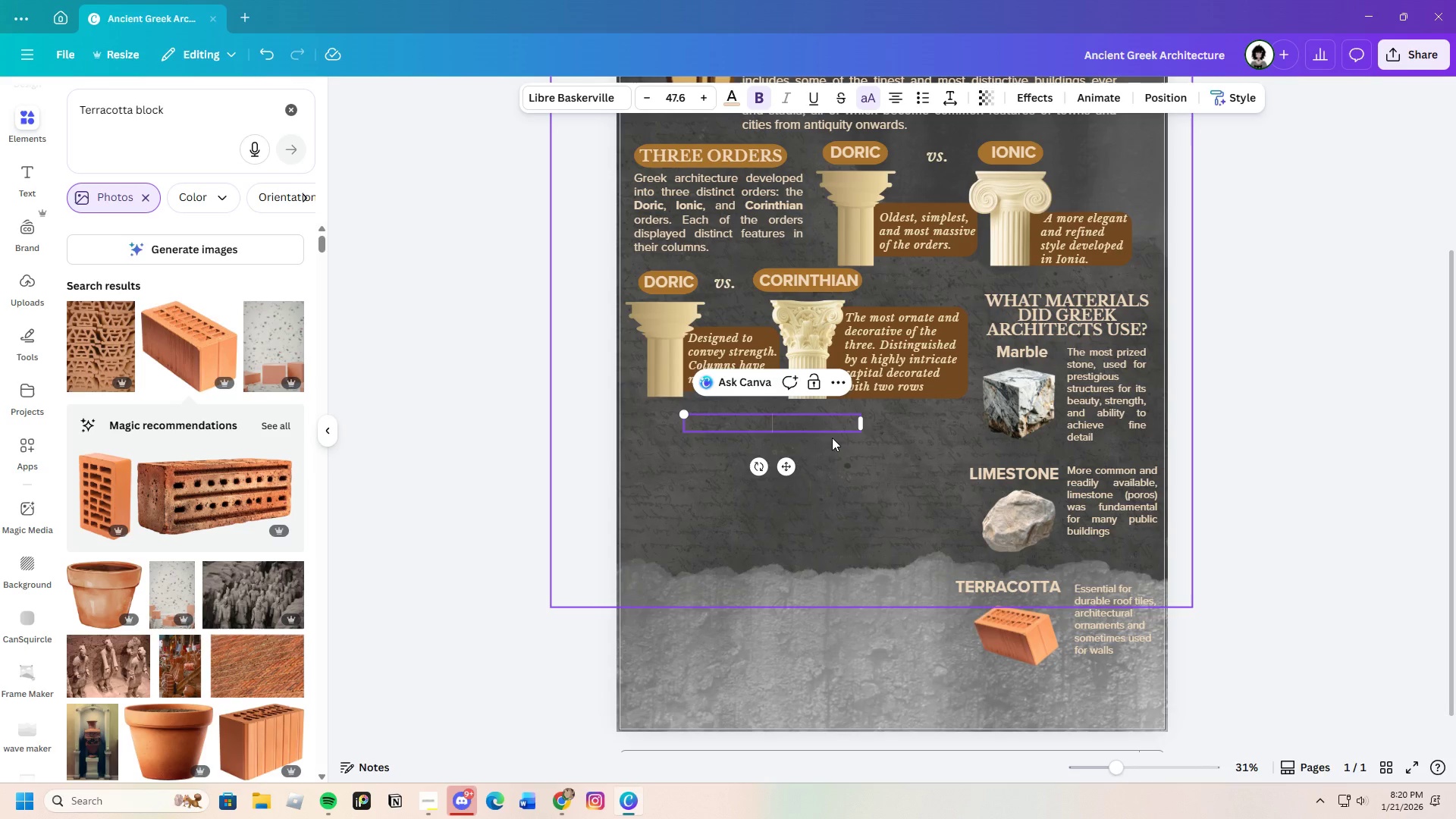 
key(Control+V)
 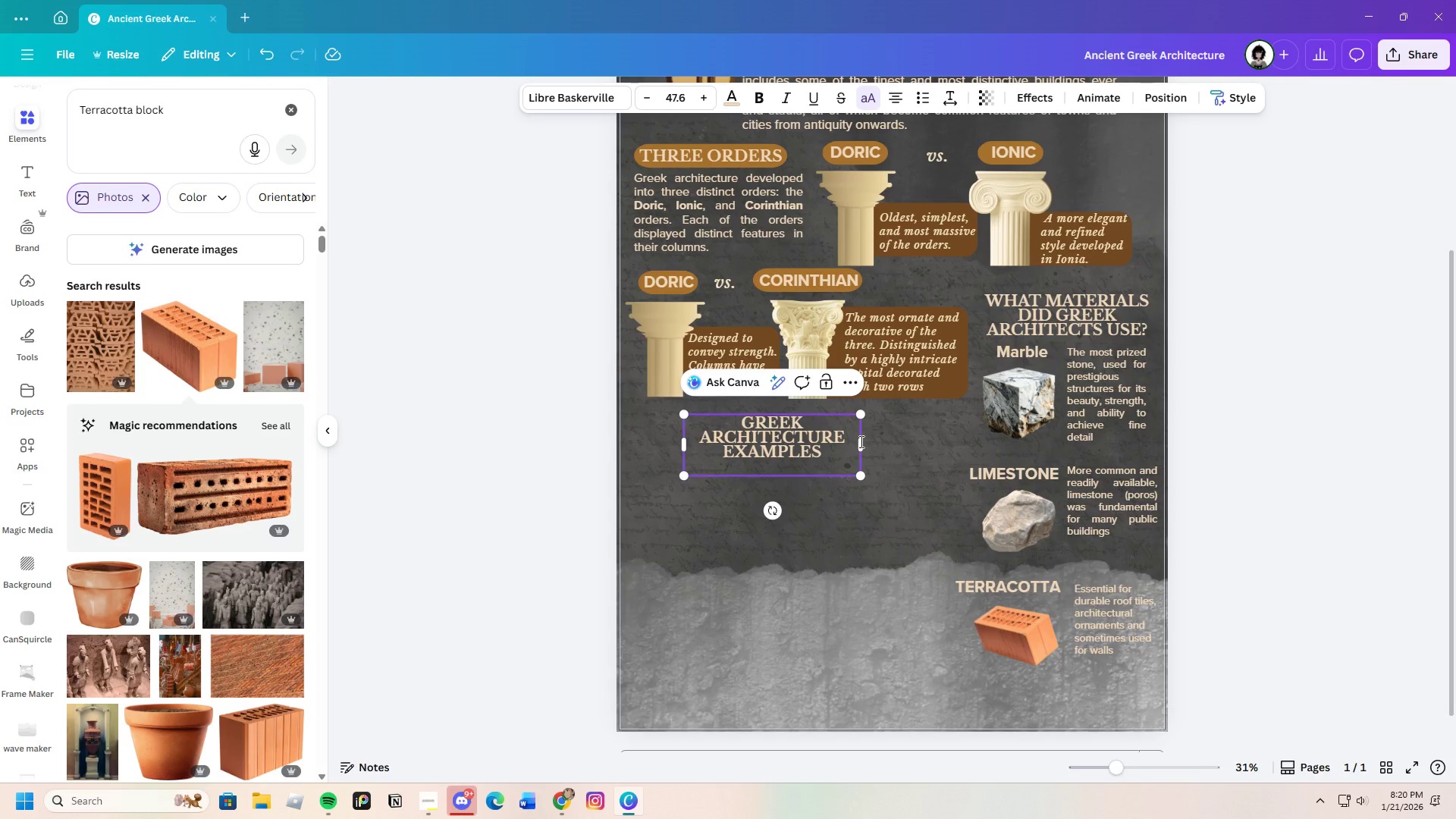 
left_click_drag(start_coordinate=[861, 447], to_coordinate=[924, 453])
 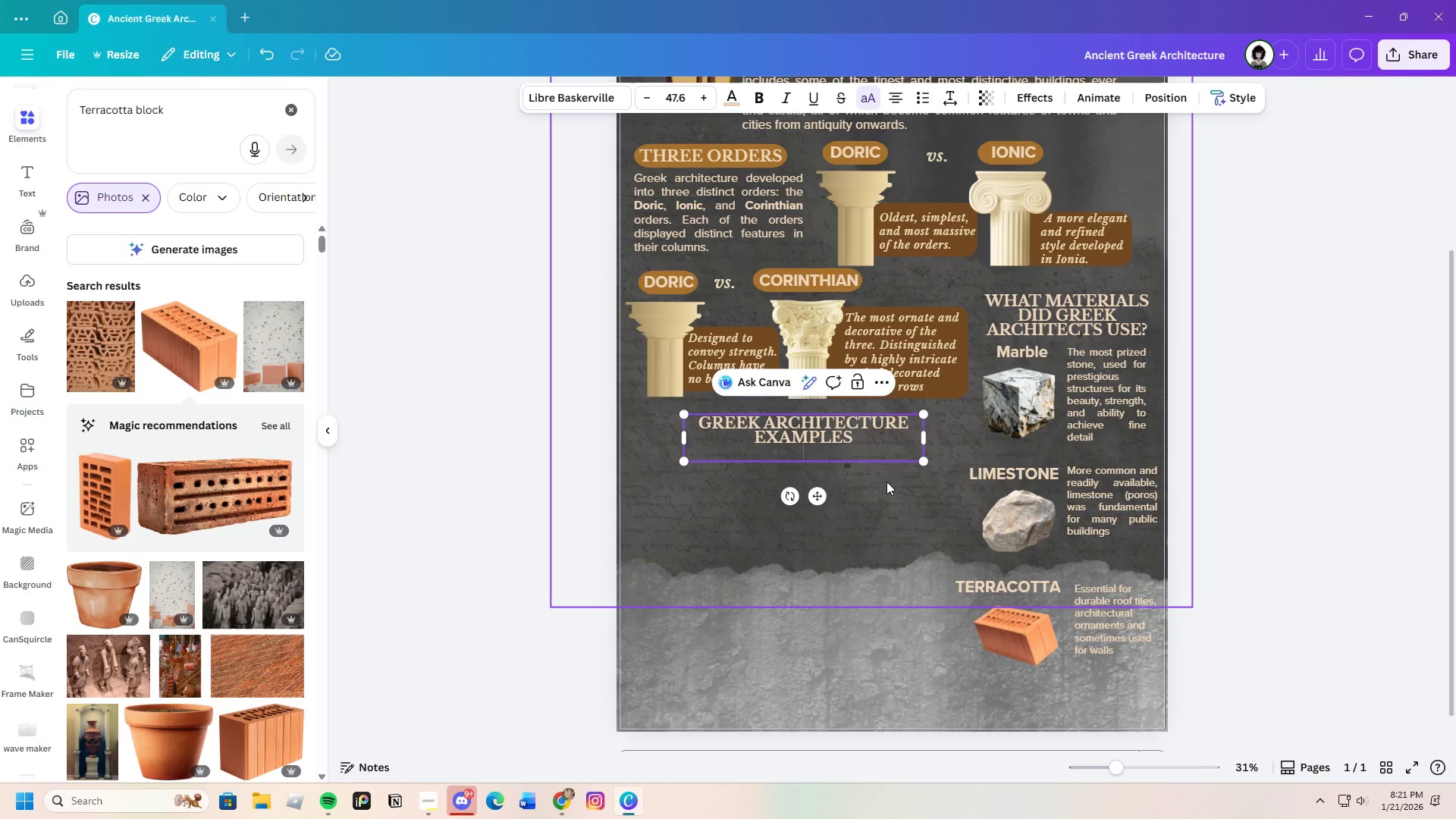 
key(Backspace)
 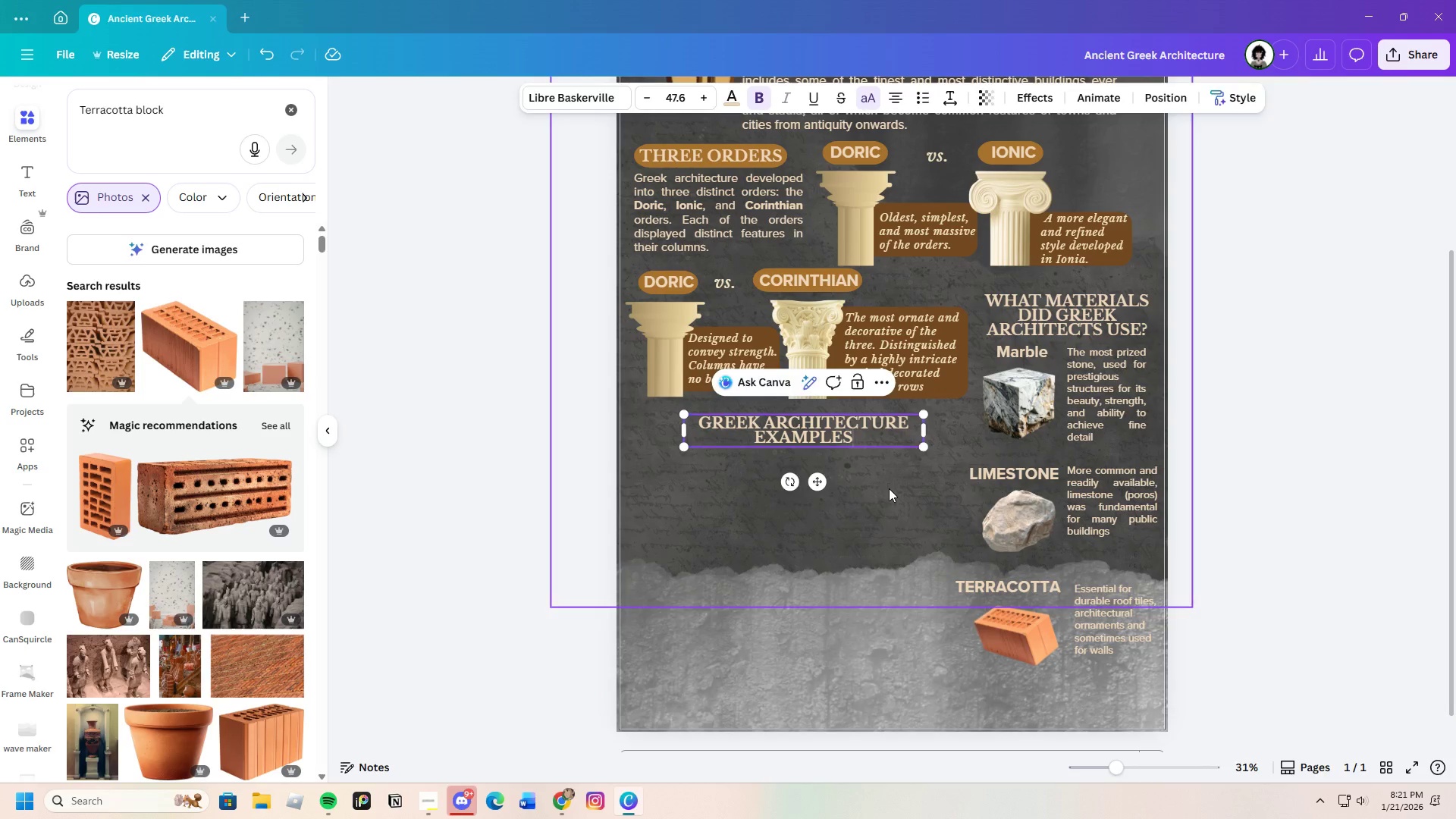 
left_click([889, 488])
 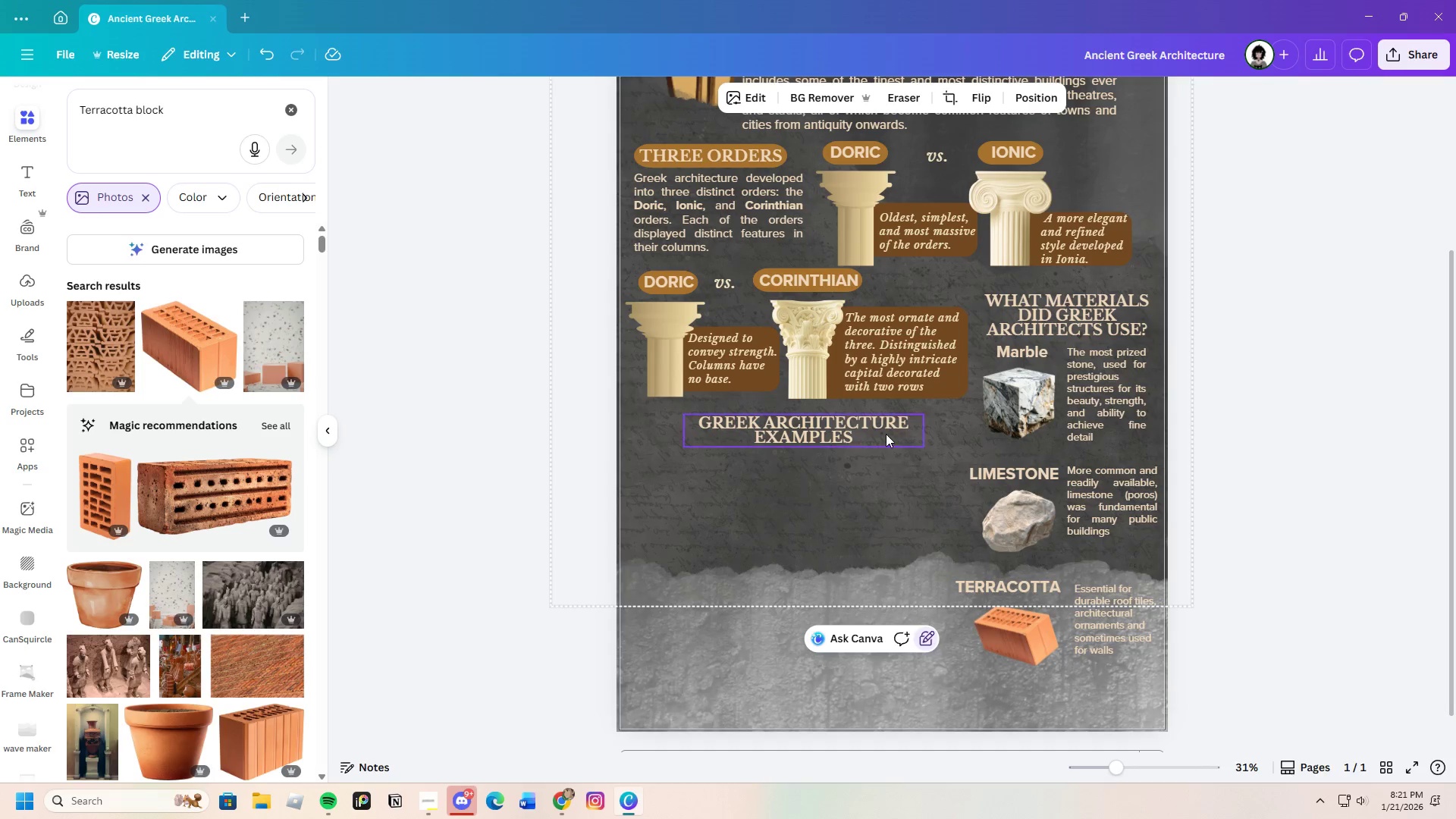 
left_click_drag(start_coordinate=[886, 428], to_coordinate=[833, 437])
 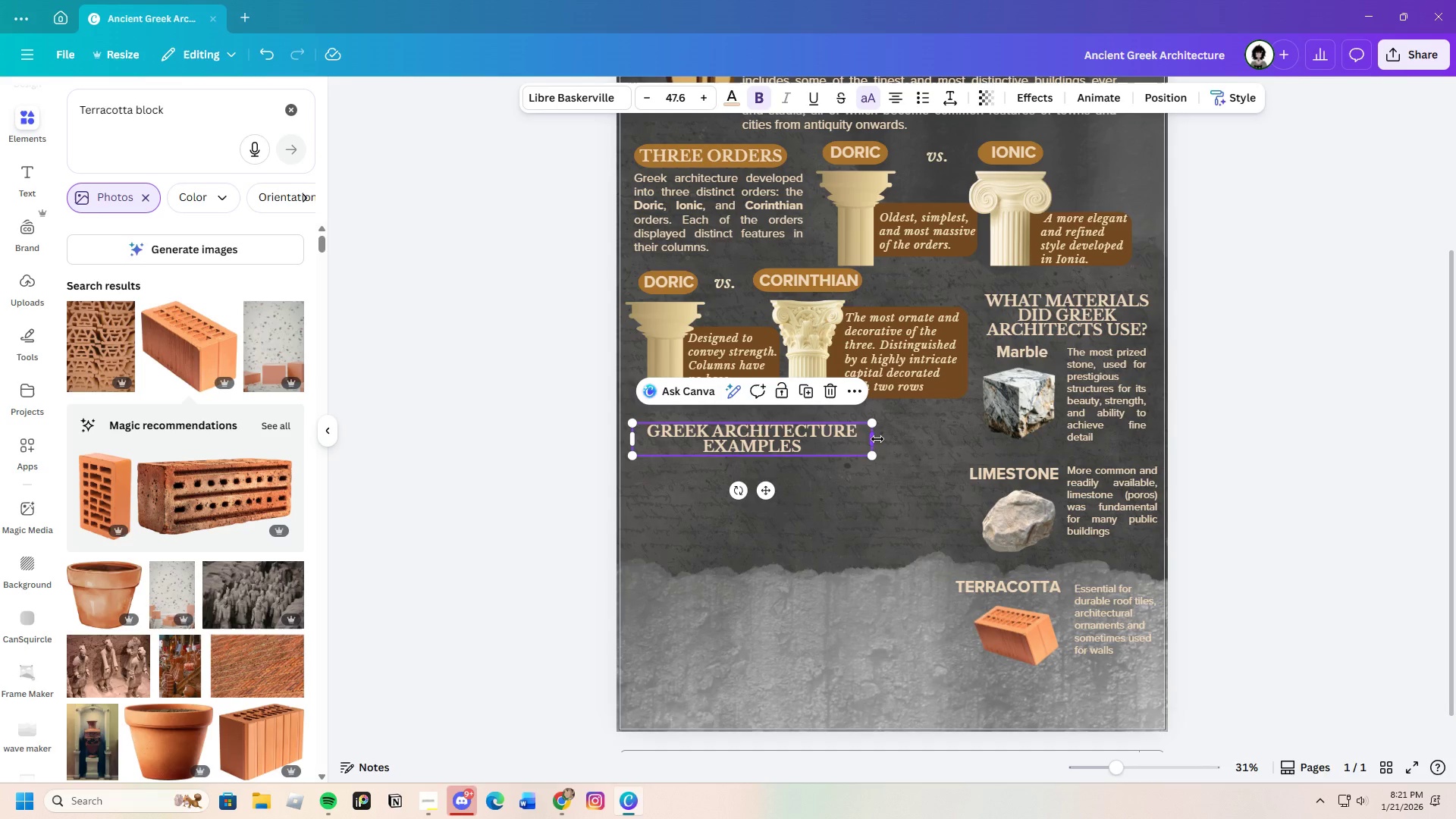 
left_click_drag(start_coordinate=[877, 439], to_coordinate=[996, 451])
 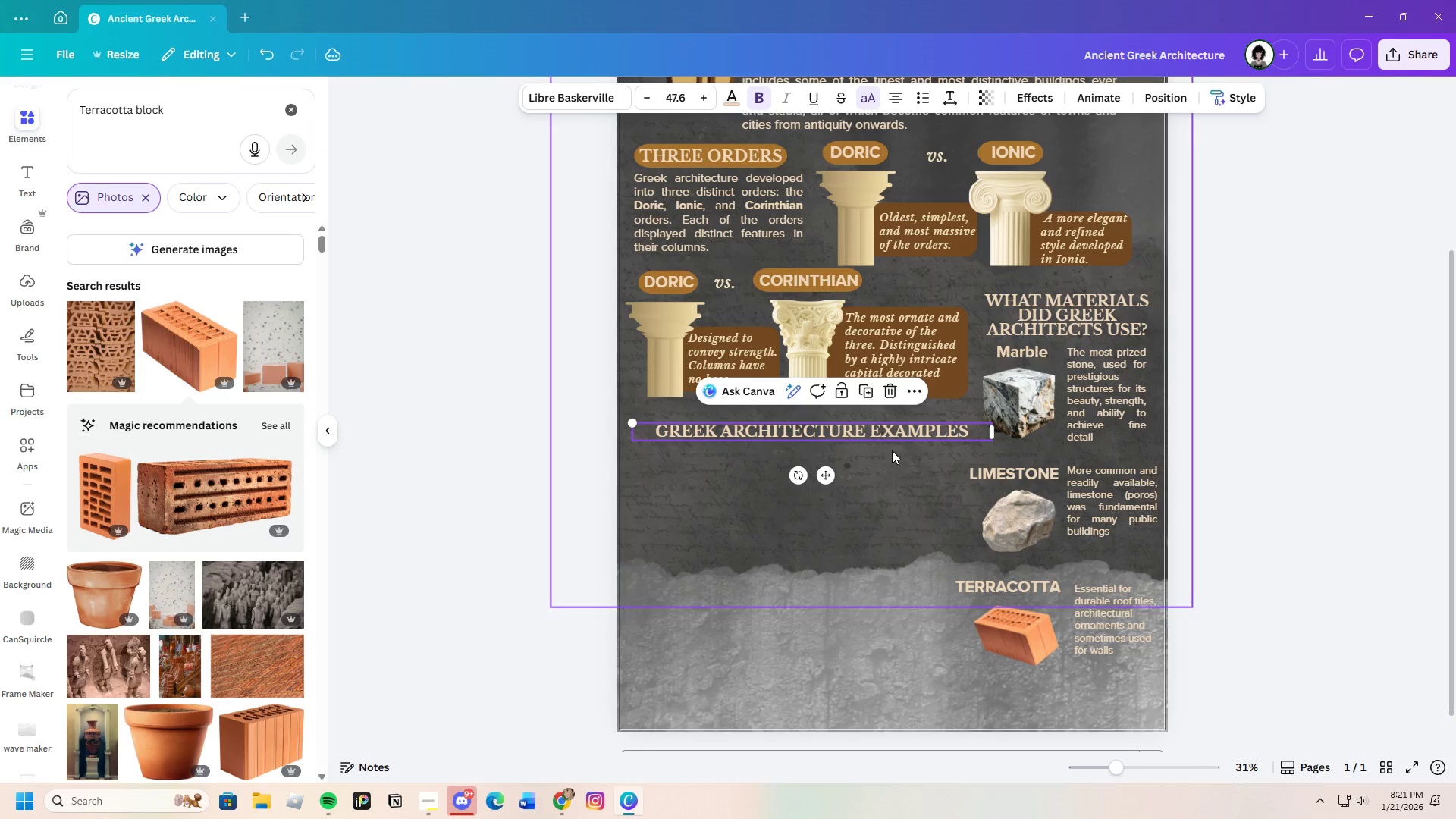 
left_click([892, 450])
 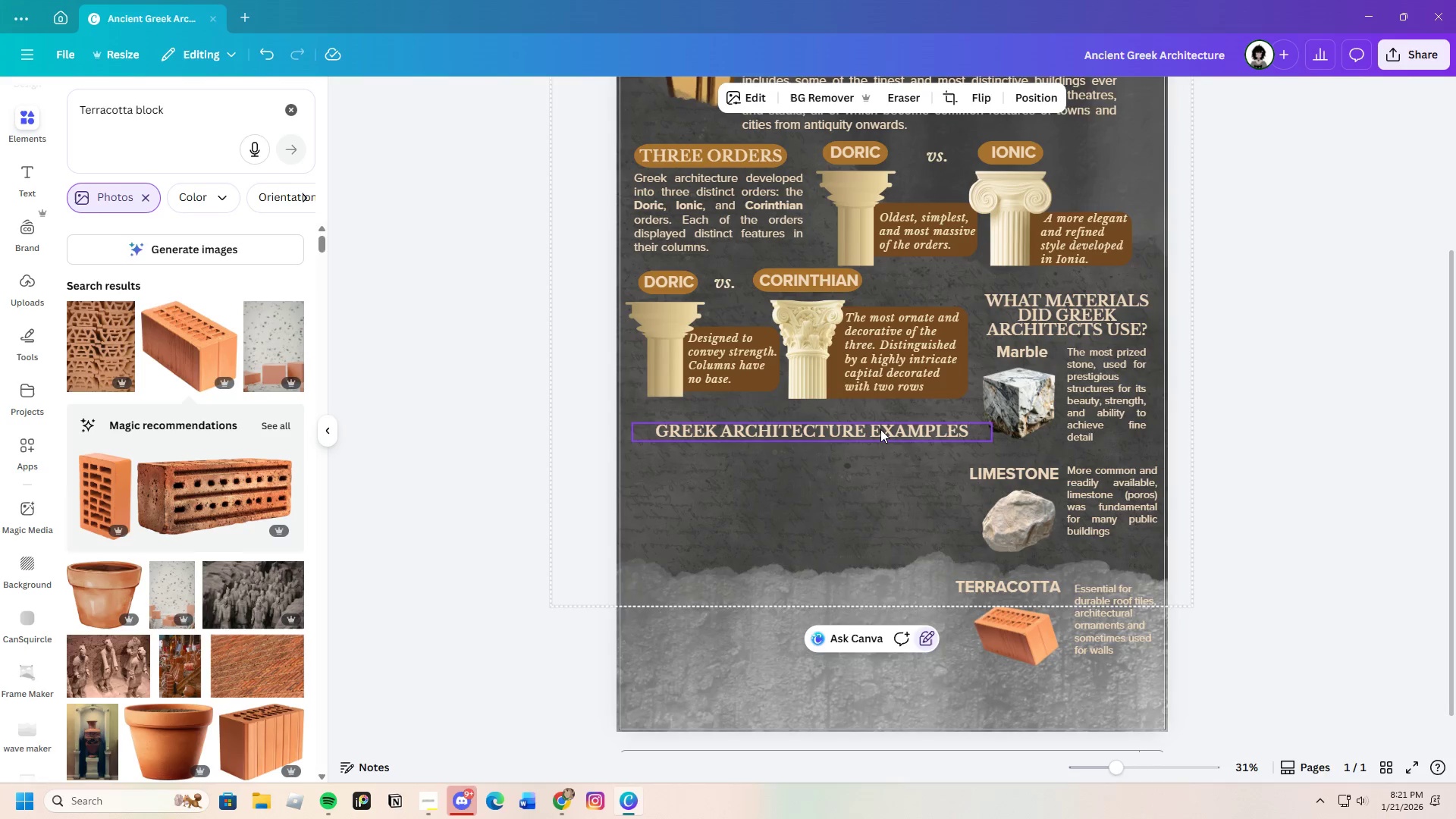 
left_click_drag(start_coordinate=[880, 428], to_coordinate=[855, 416])
 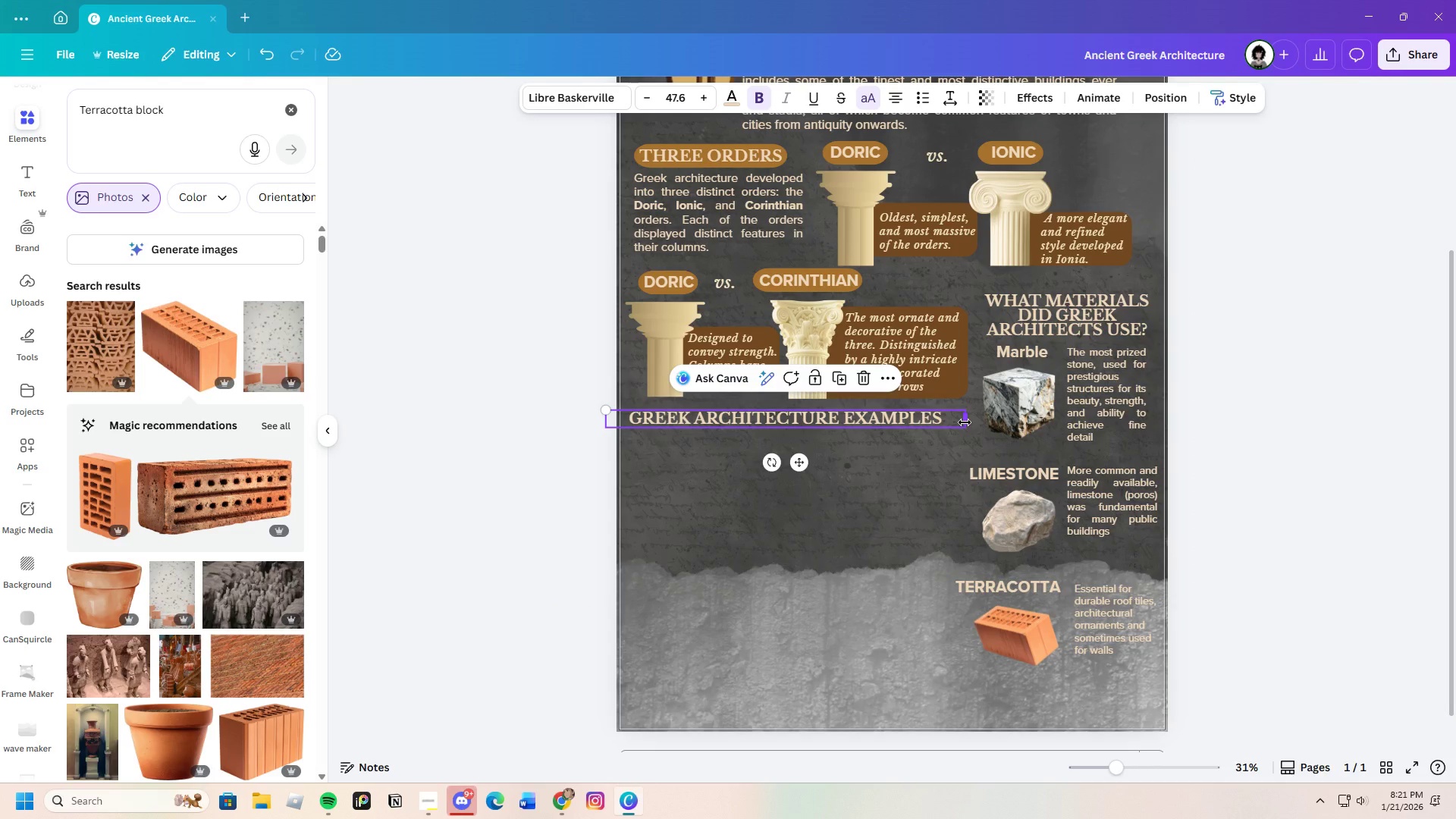 
left_click_drag(start_coordinate=[965, 422], to_coordinate=[921, 416])
 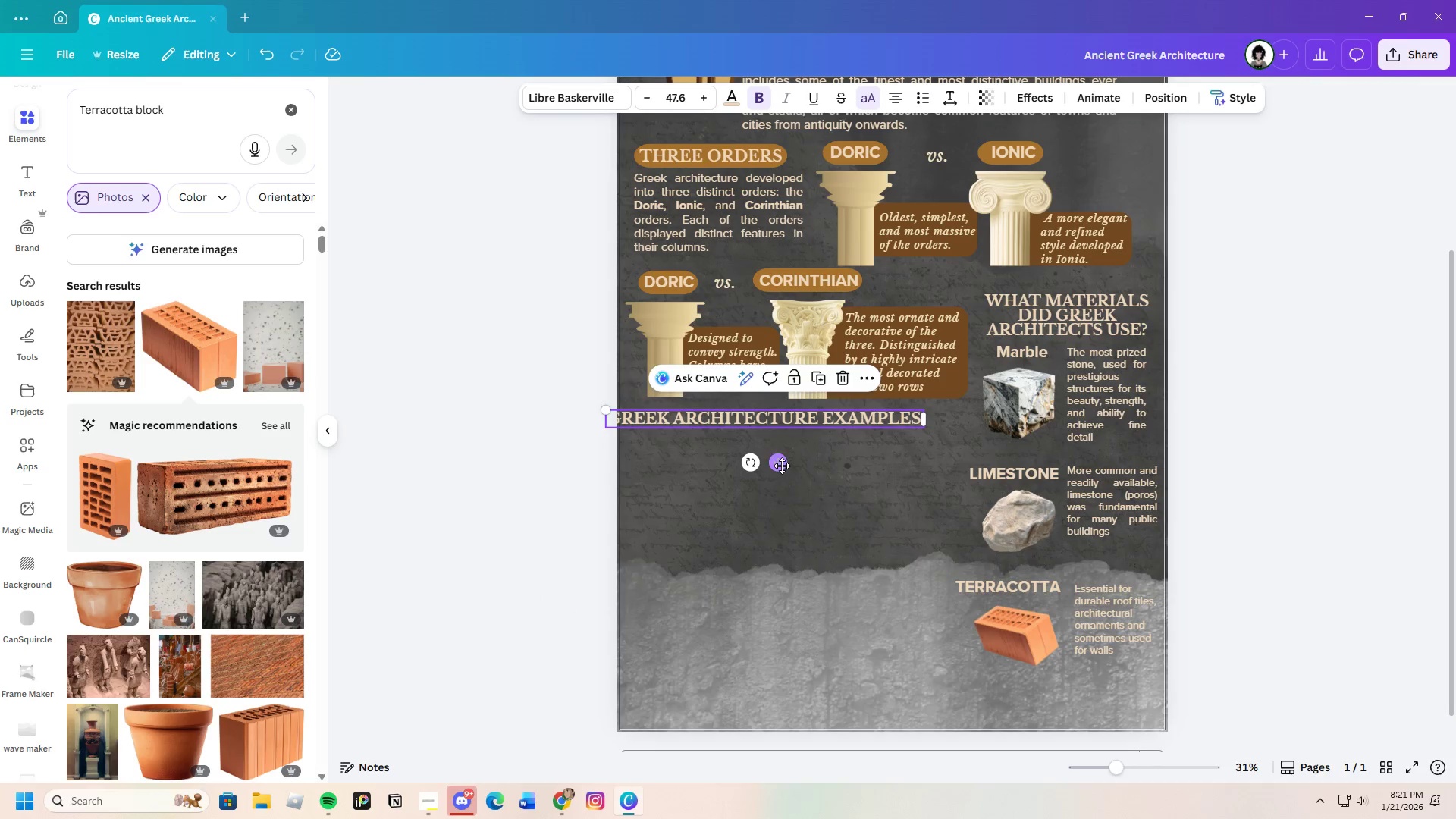 
left_click_drag(start_coordinate=[782, 466], to_coordinate=[808, 470])
 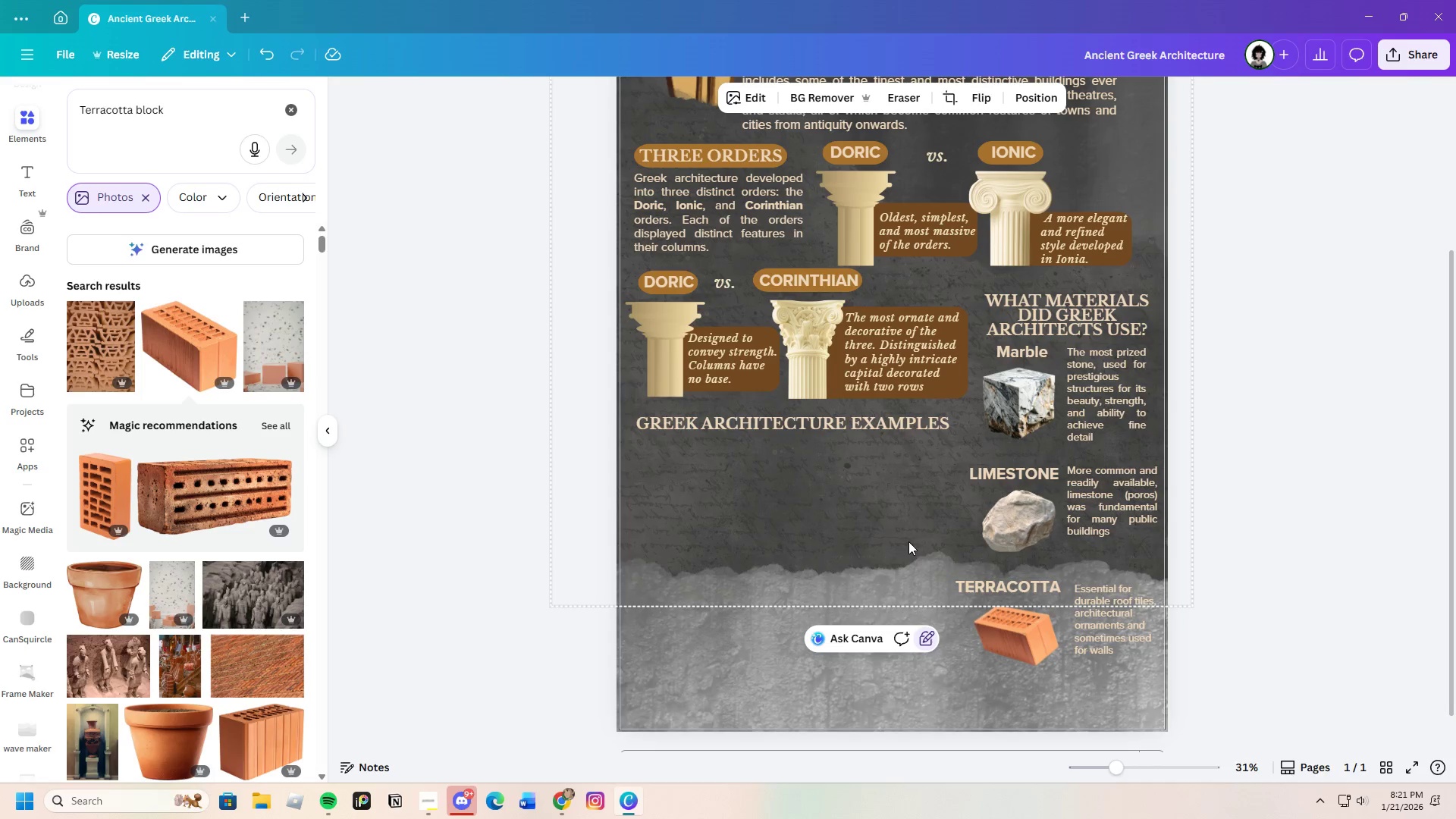 
scroll: coordinate [904, 543], scroll_direction: up, amount: 3.0
 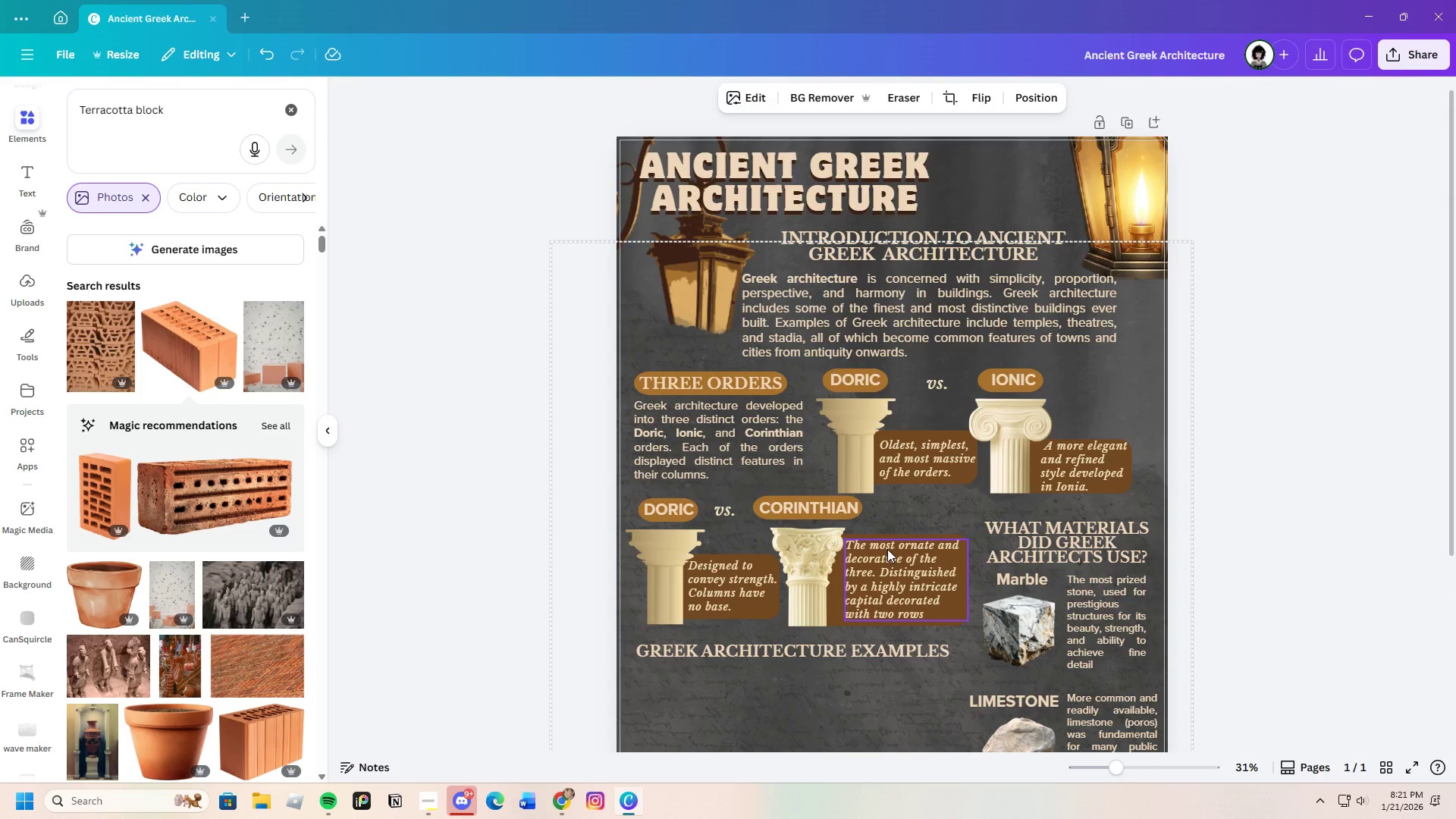 
scroll: coordinate [883, 550], scroll_direction: down, amount: 3.0
 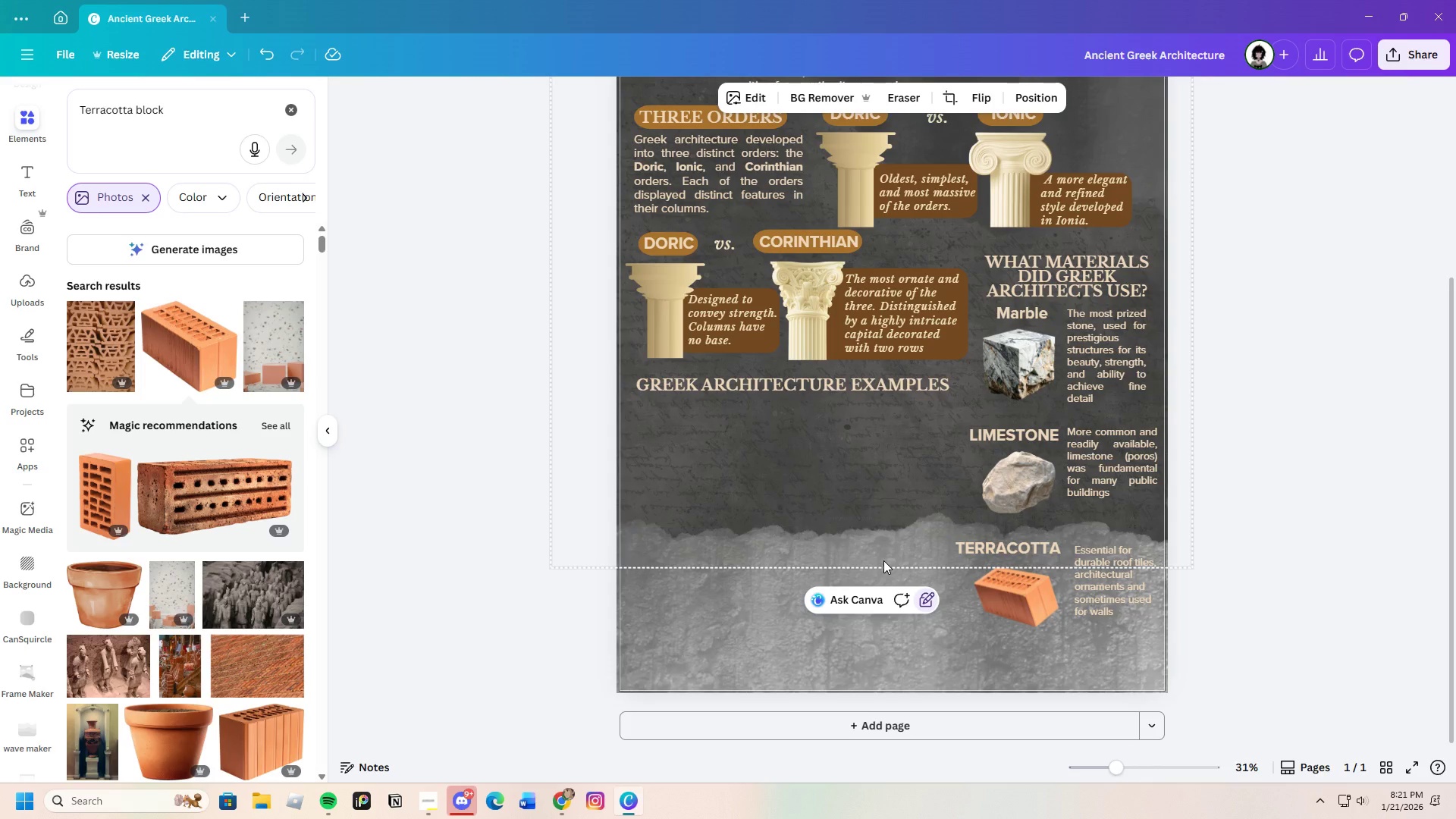 
scroll: coordinate [883, 560], scroll_direction: up, amount: 3.0
 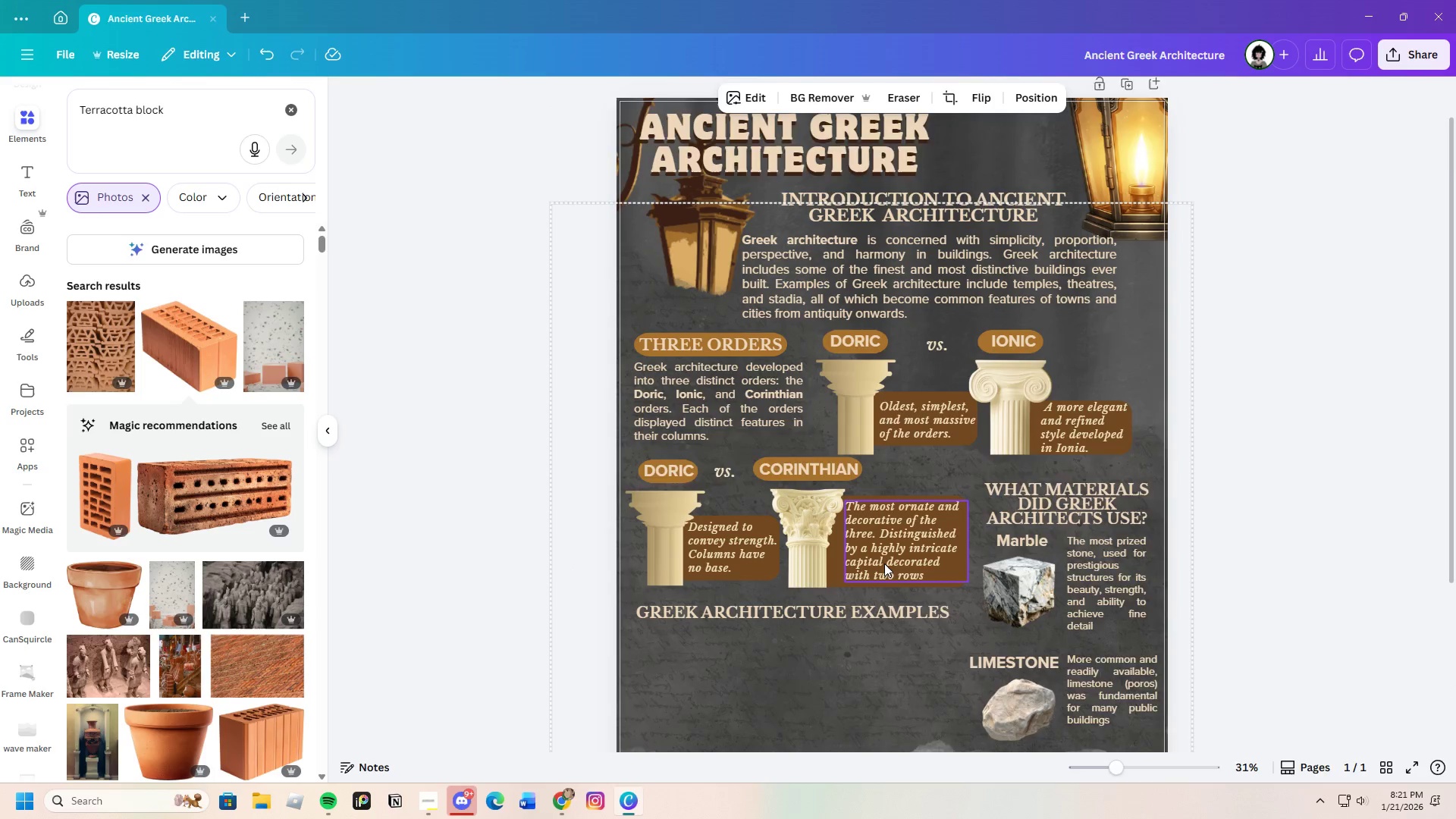 
scroll: coordinate [859, 570], scroll_direction: down, amount: 4.0
 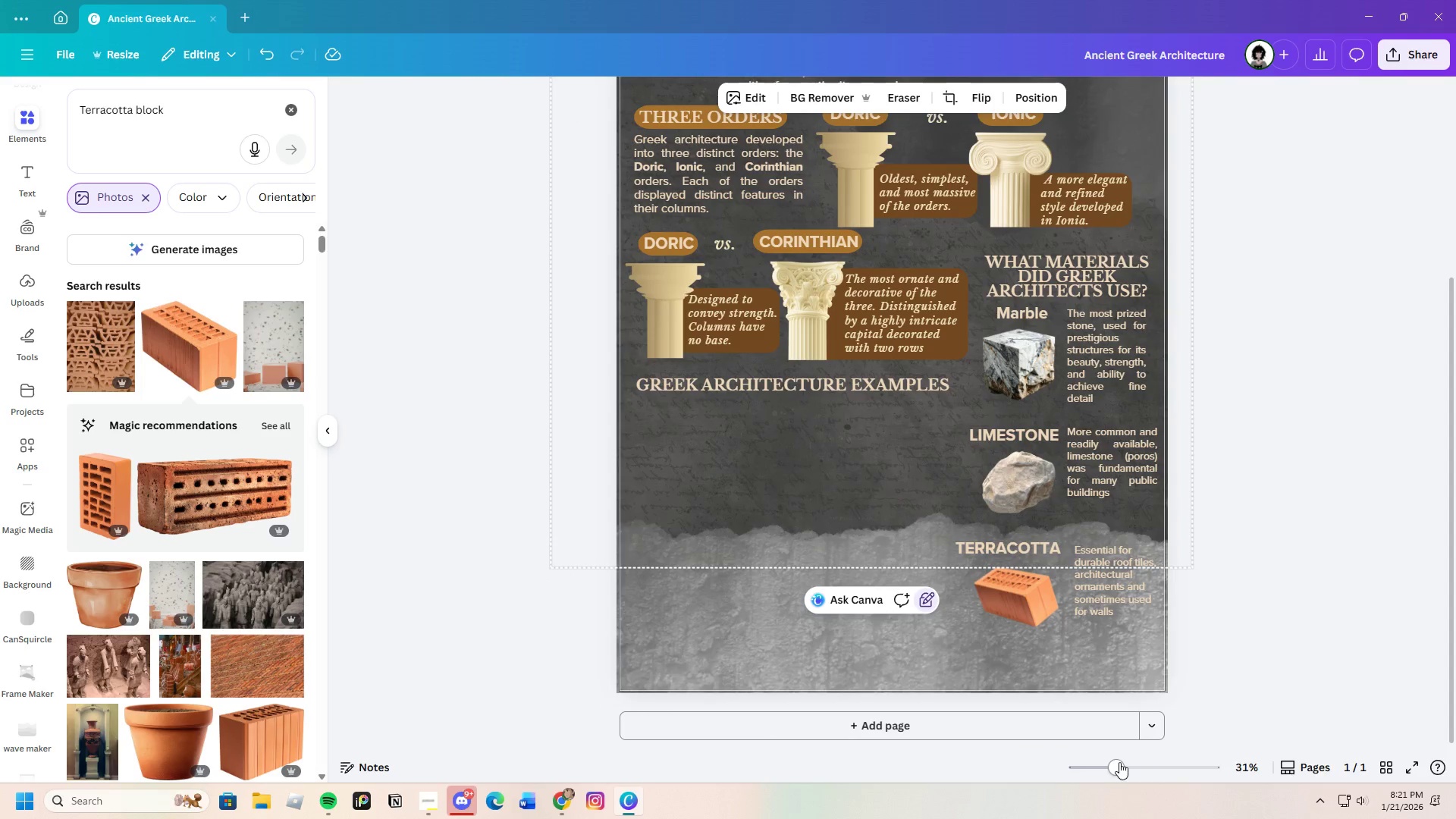 
left_click_drag(start_coordinate=[1115, 764], to_coordinate=[1125, 763])
 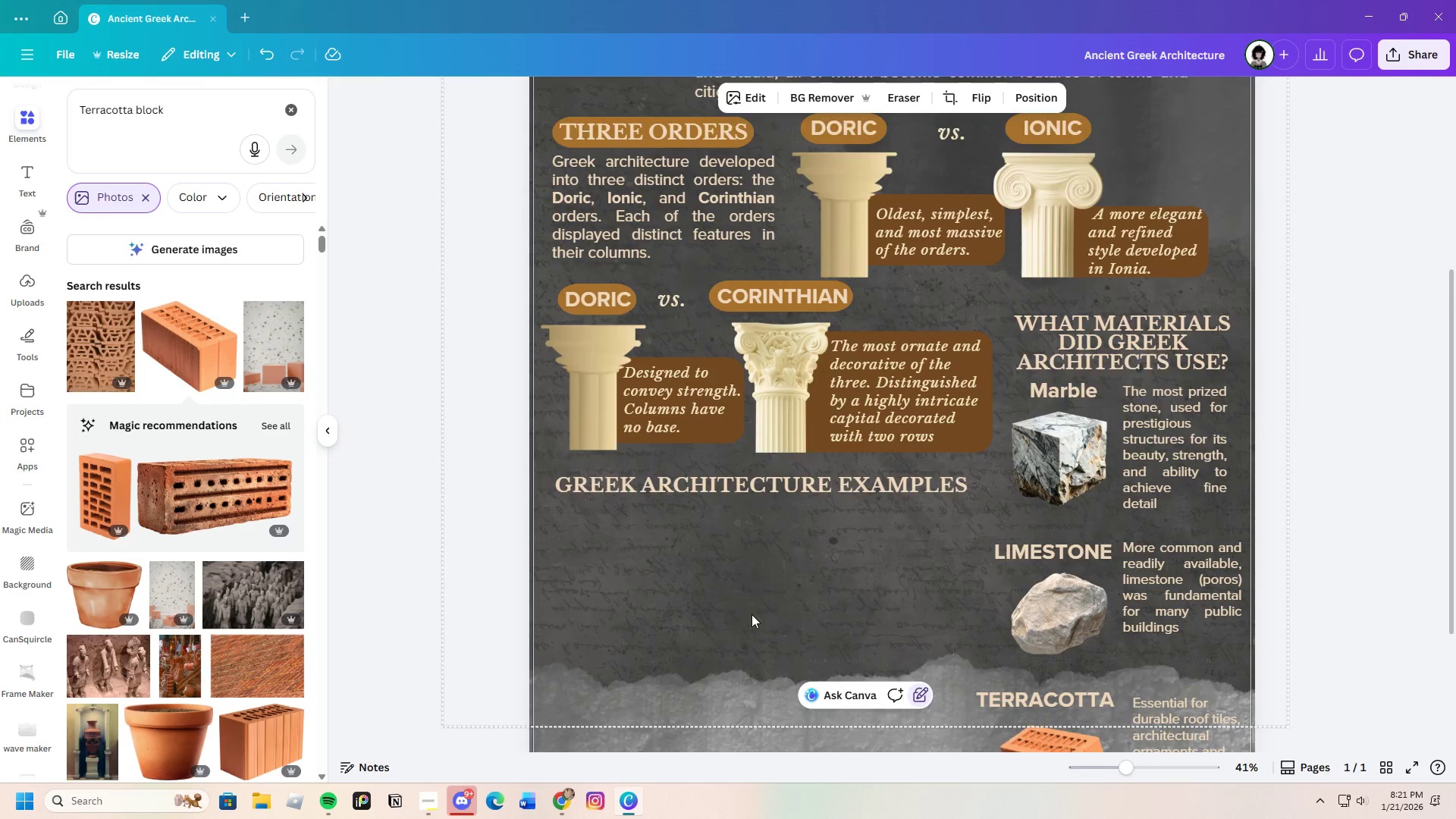 
scroll: coordinate [715, 573], scroll_direction: down, amount: 4.0
 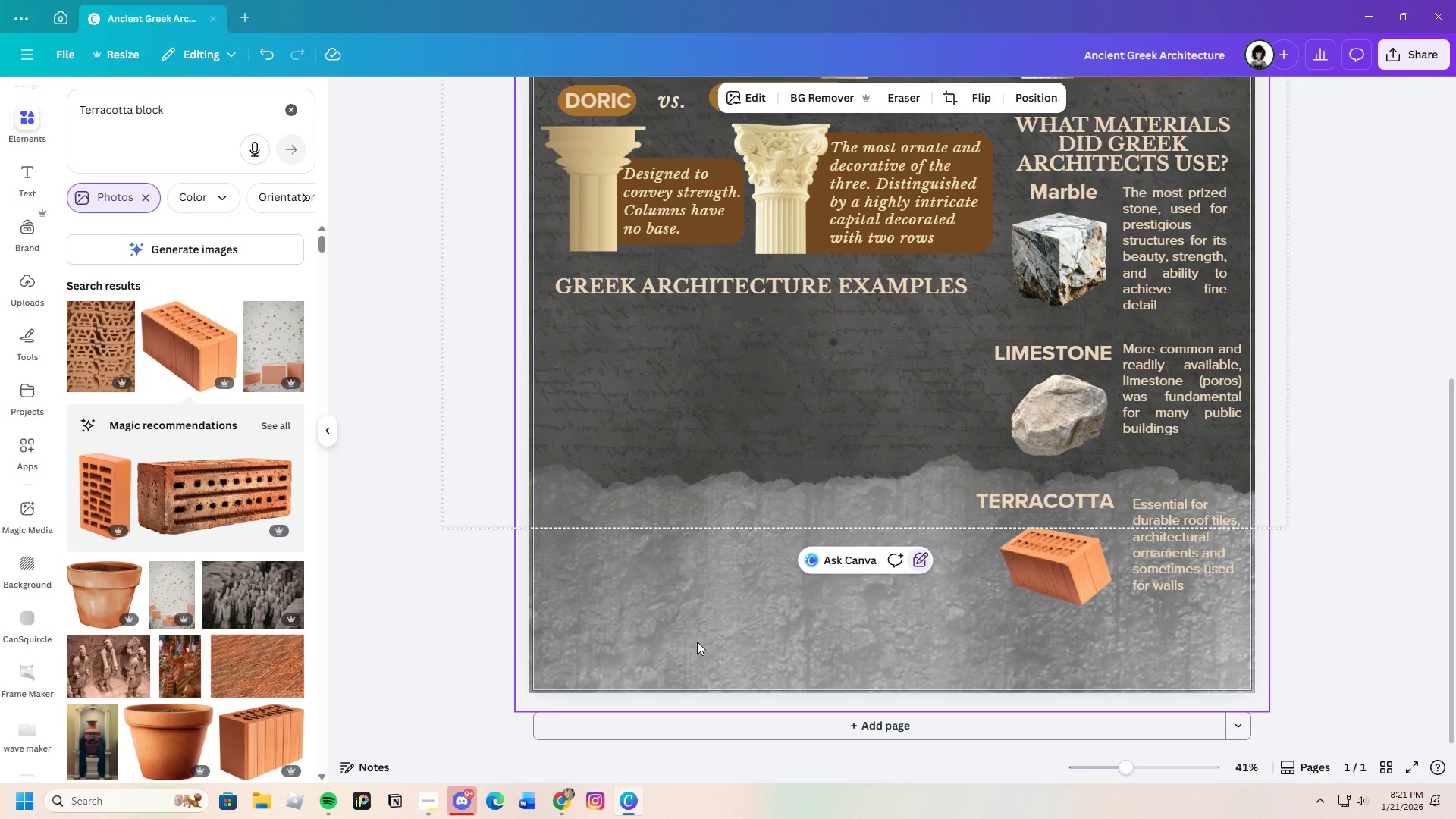 
wait(27.65)
 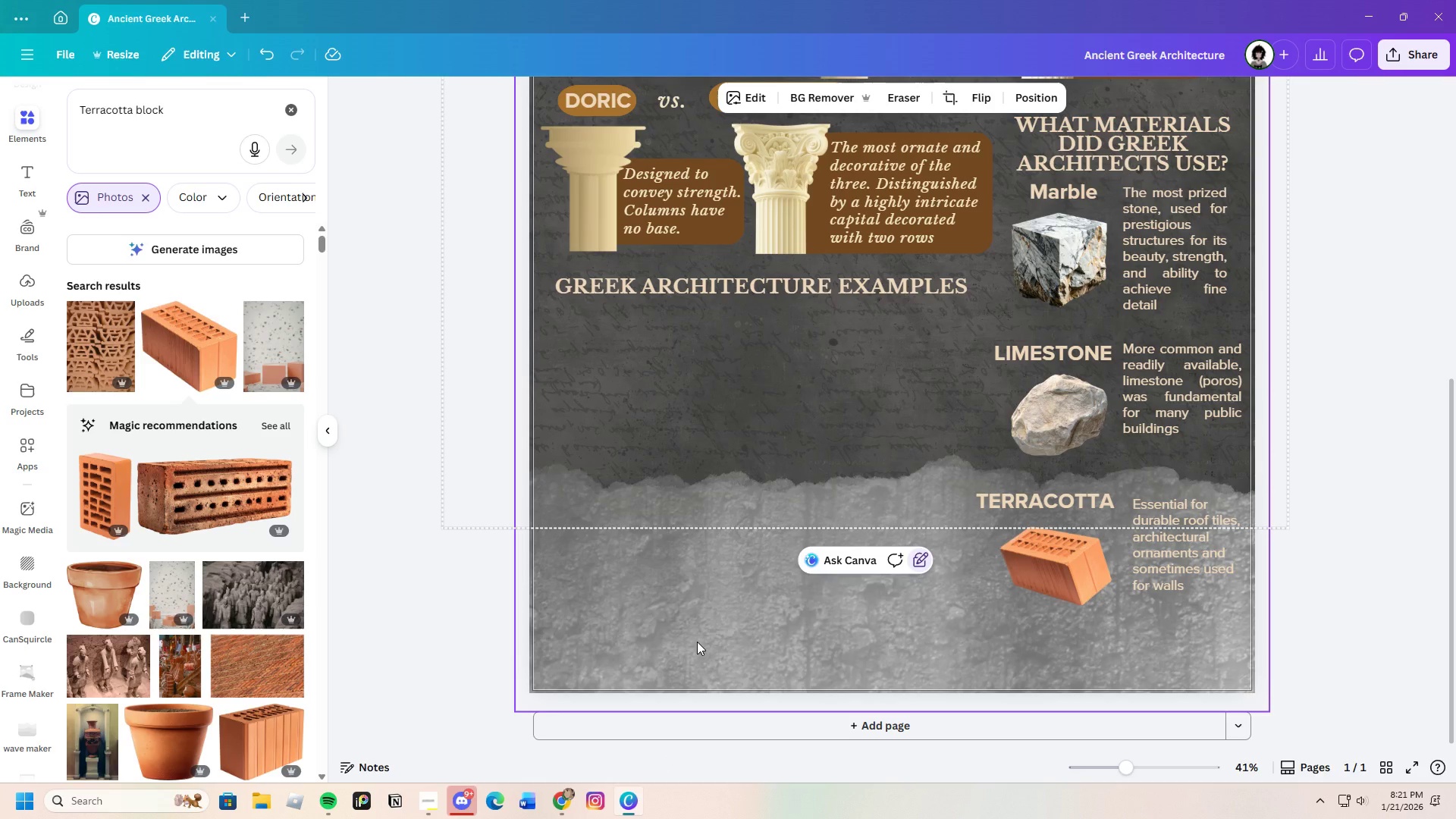 
left_click([564, 796])
 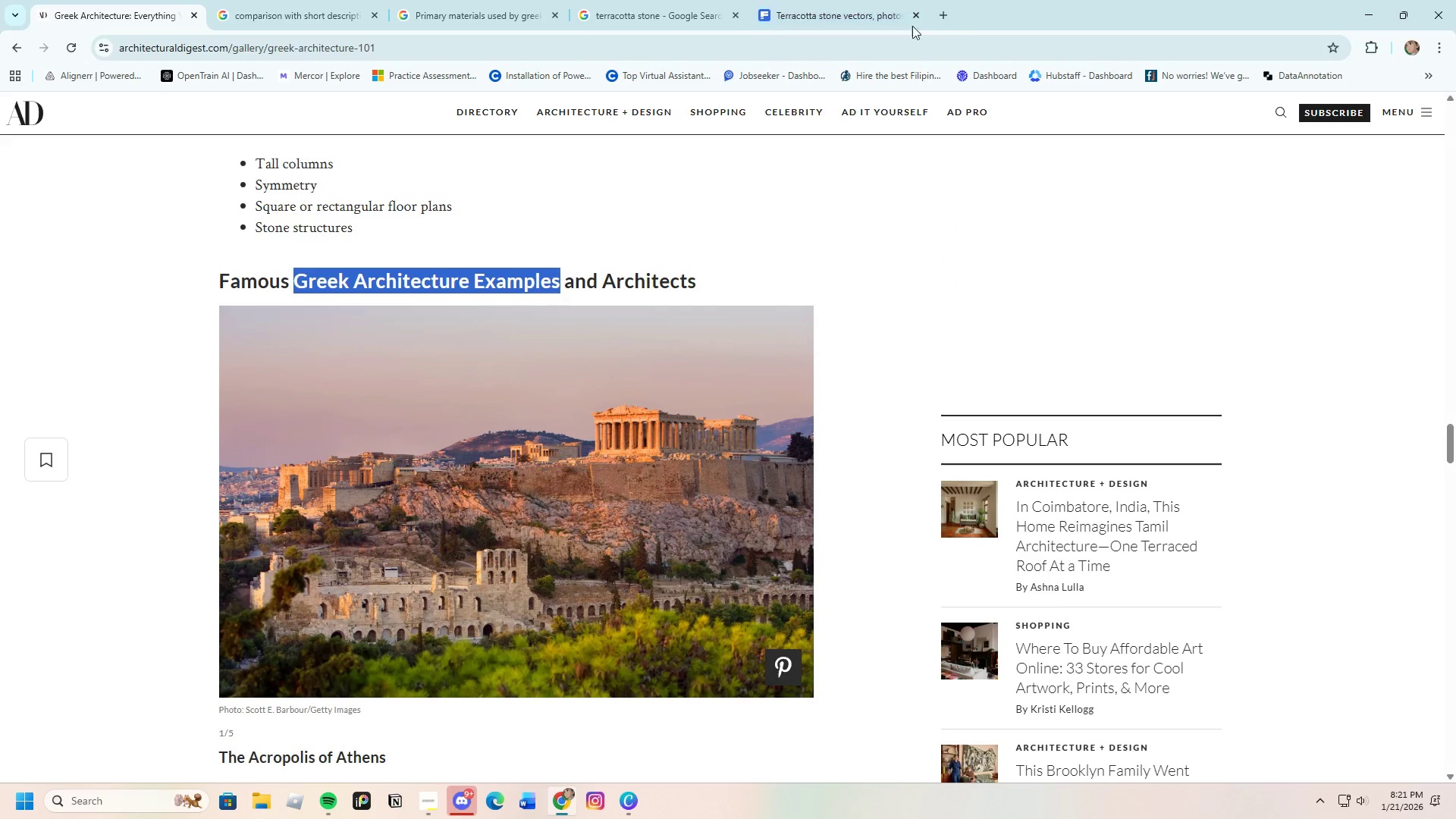 
left_click([651, 0])
 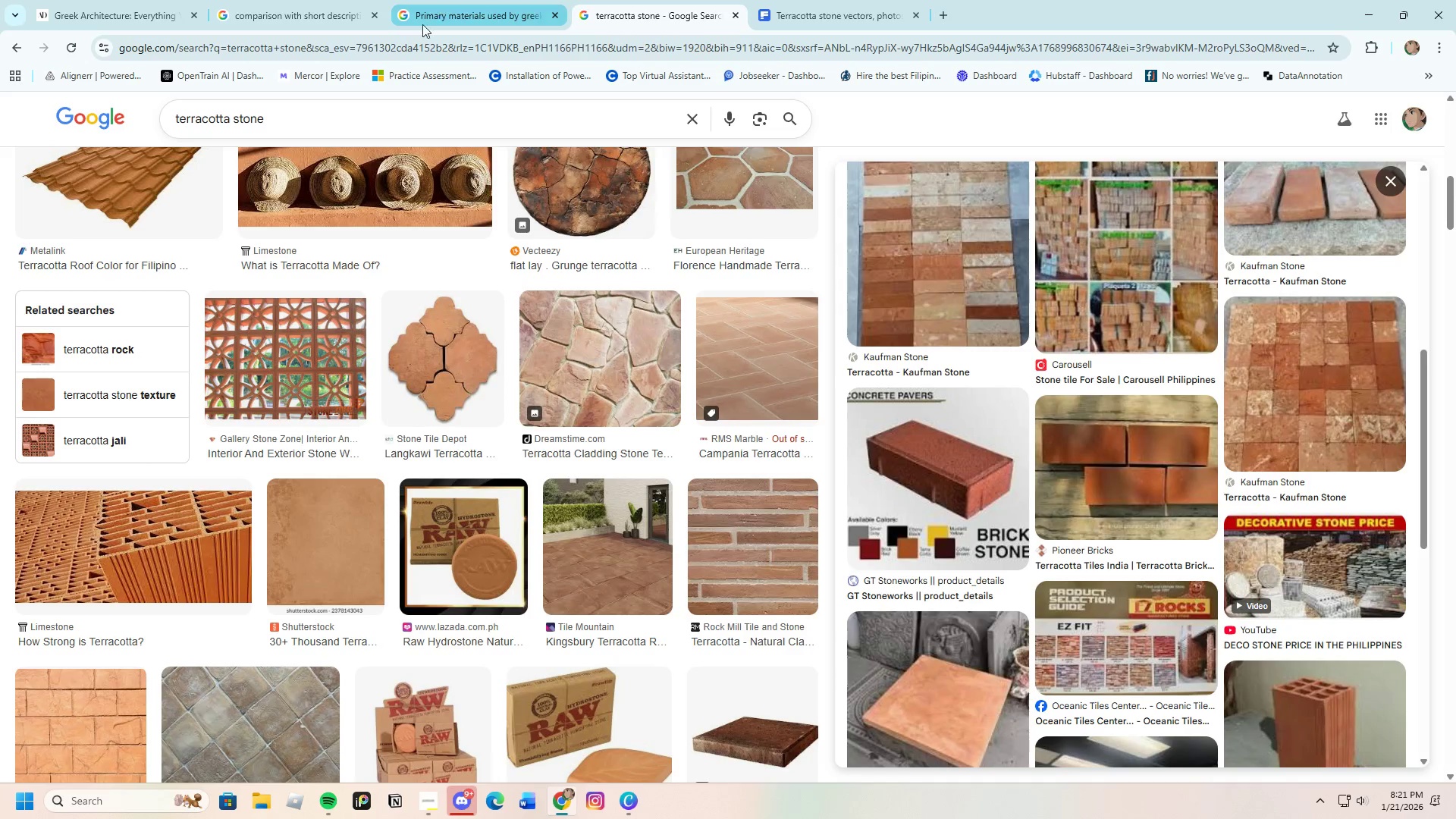 
left_click_drag(start_coordinate=[323, 112], to_coordinate=[157, 142])
 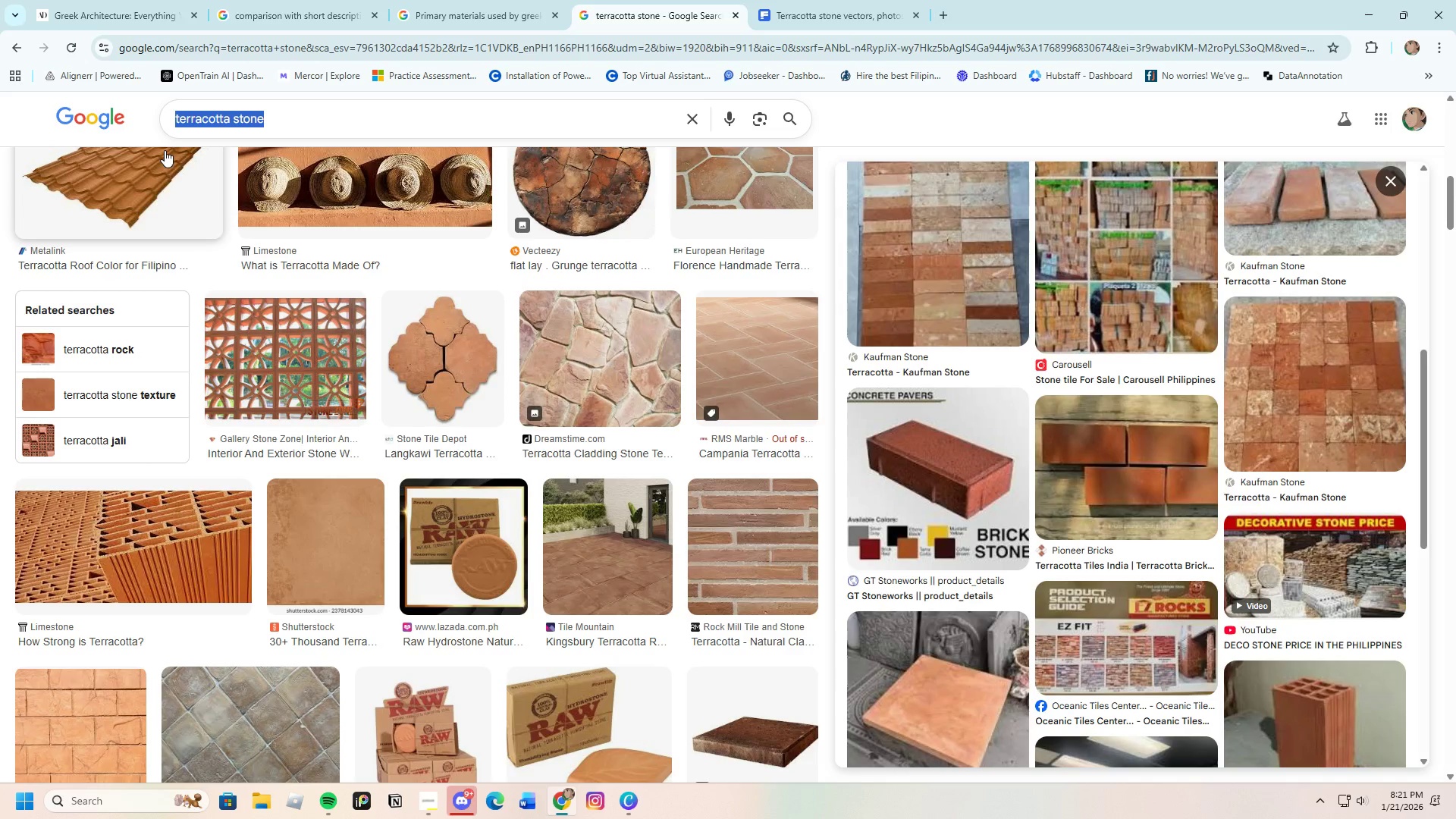 
key(Backspace)
type(Pathenon)
 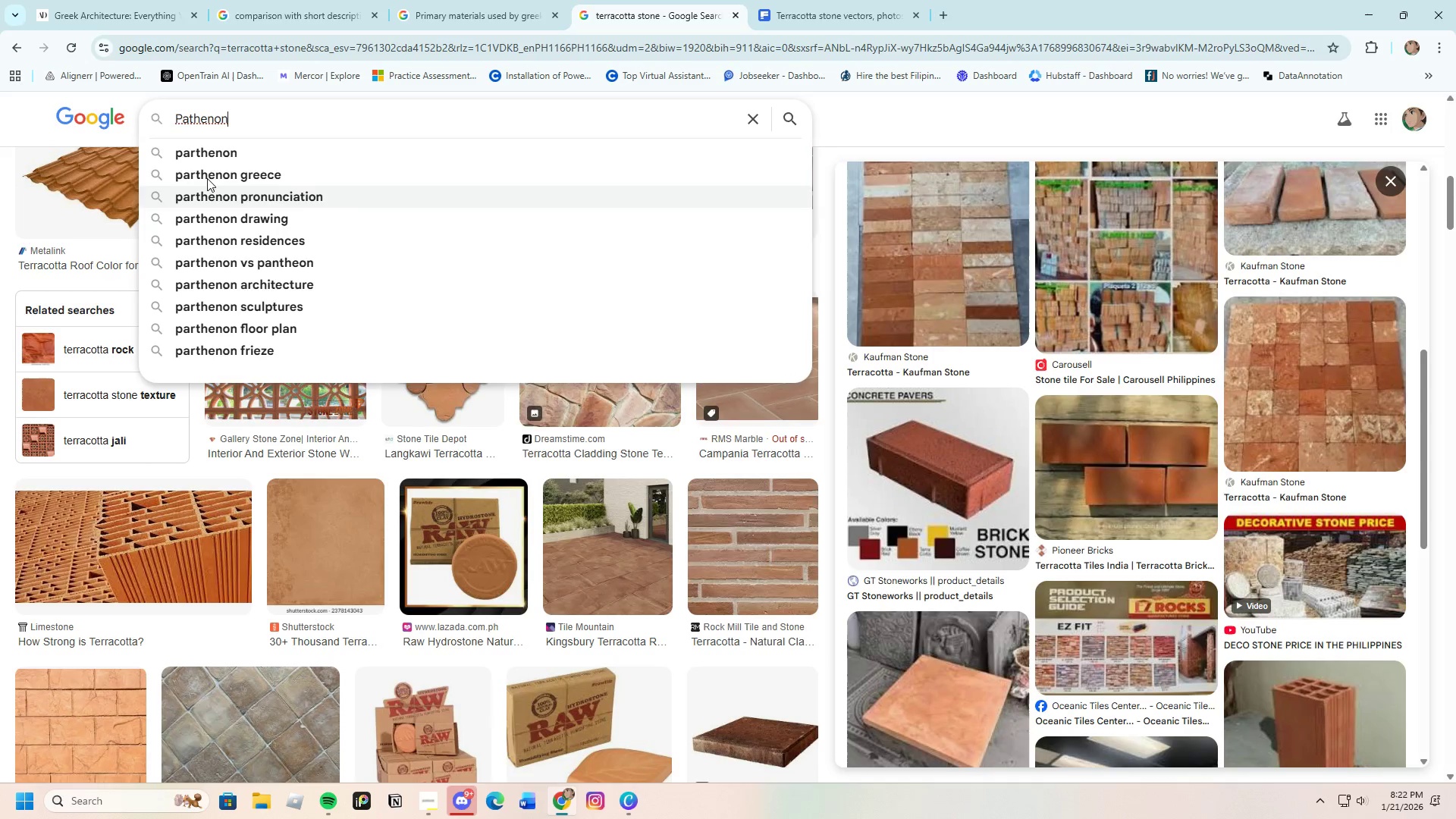 
left_click([222, 155])
 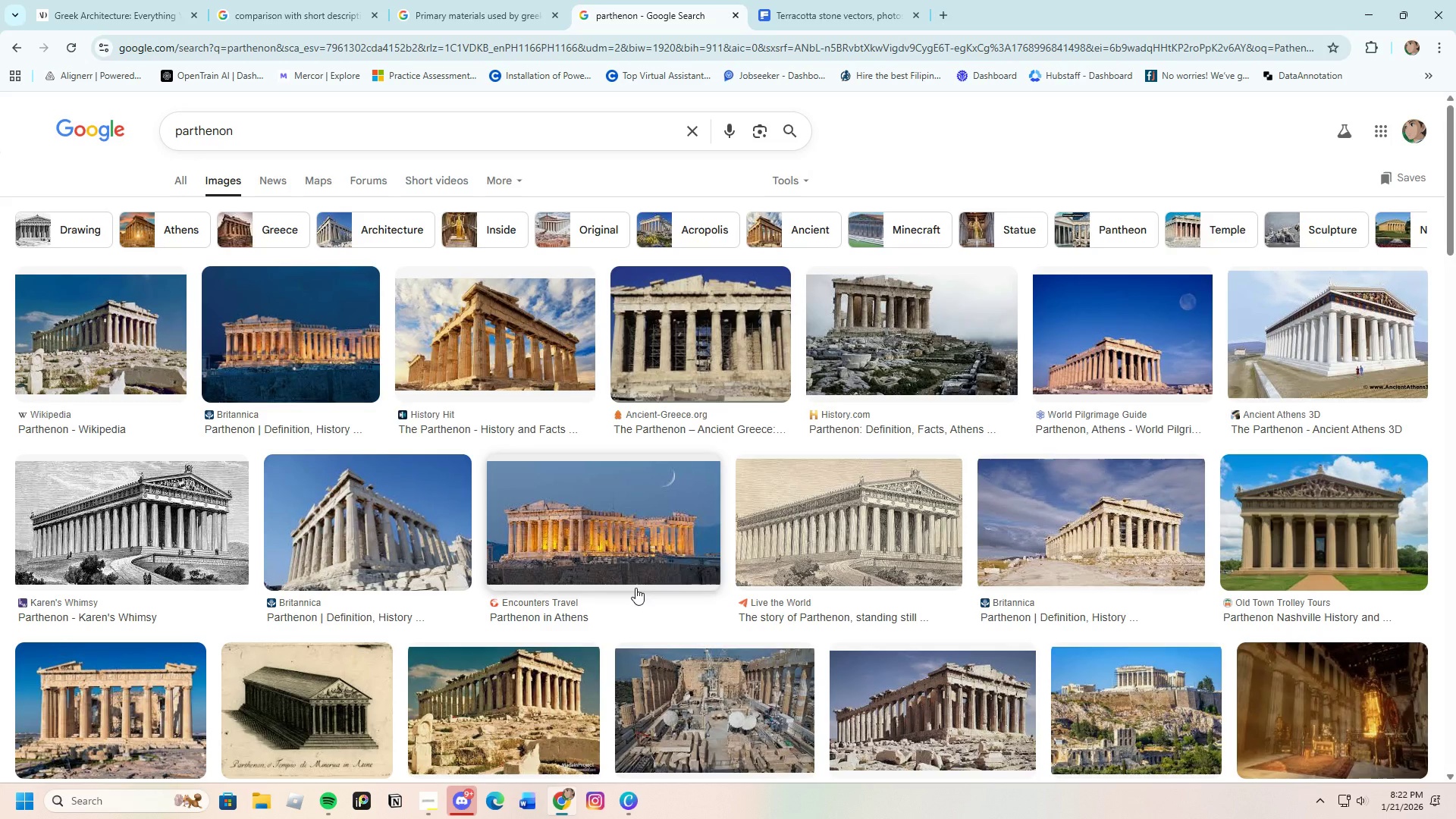 
wait(10.73)
 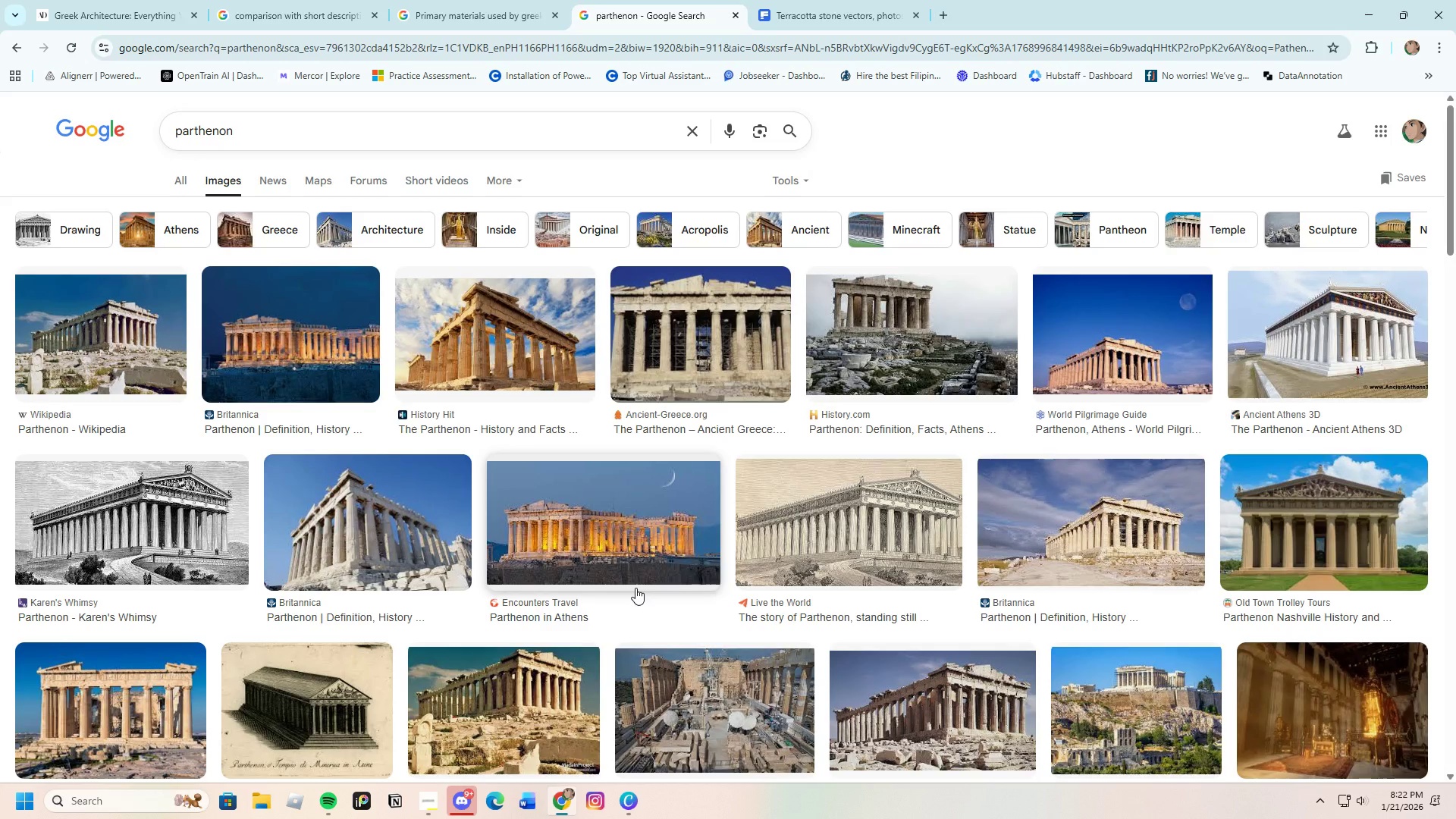 
left_click([118, 340])
 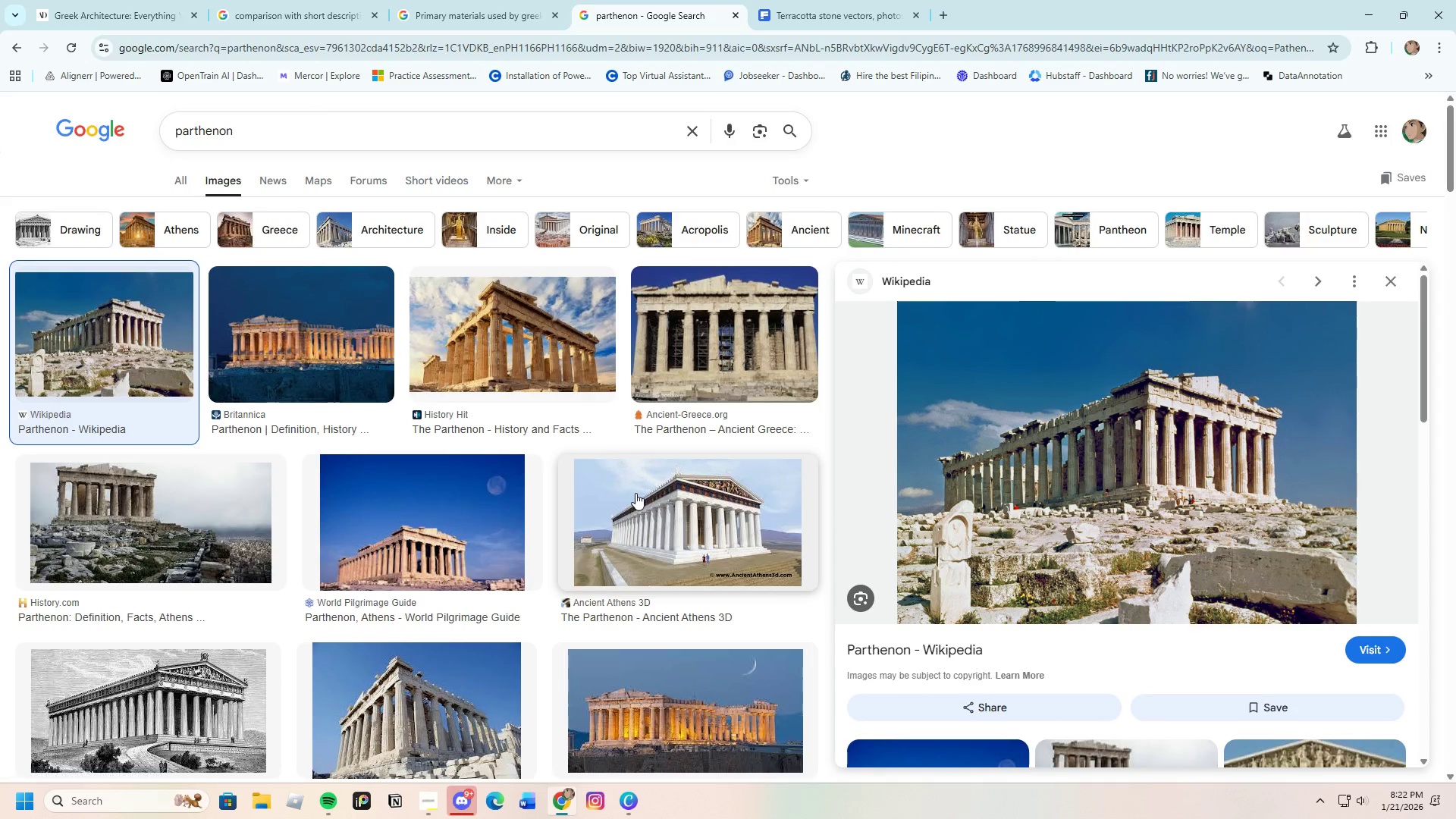 
scroll: coordinate [636, 483], scroll_direction: down, amount: 3.0
 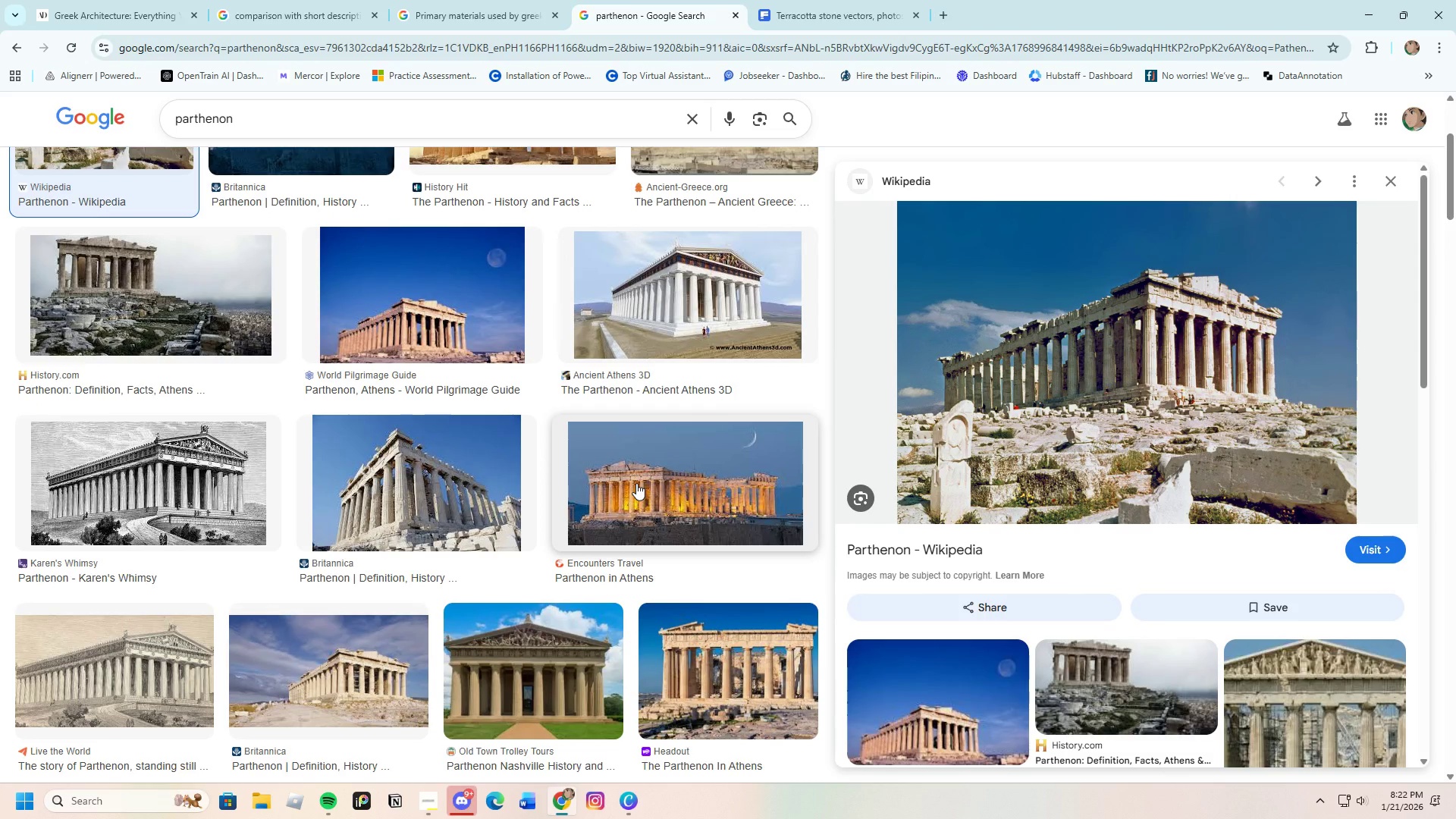 
scroll: coordinate [636, 483], scroll_direction: up, amount: 3.0
 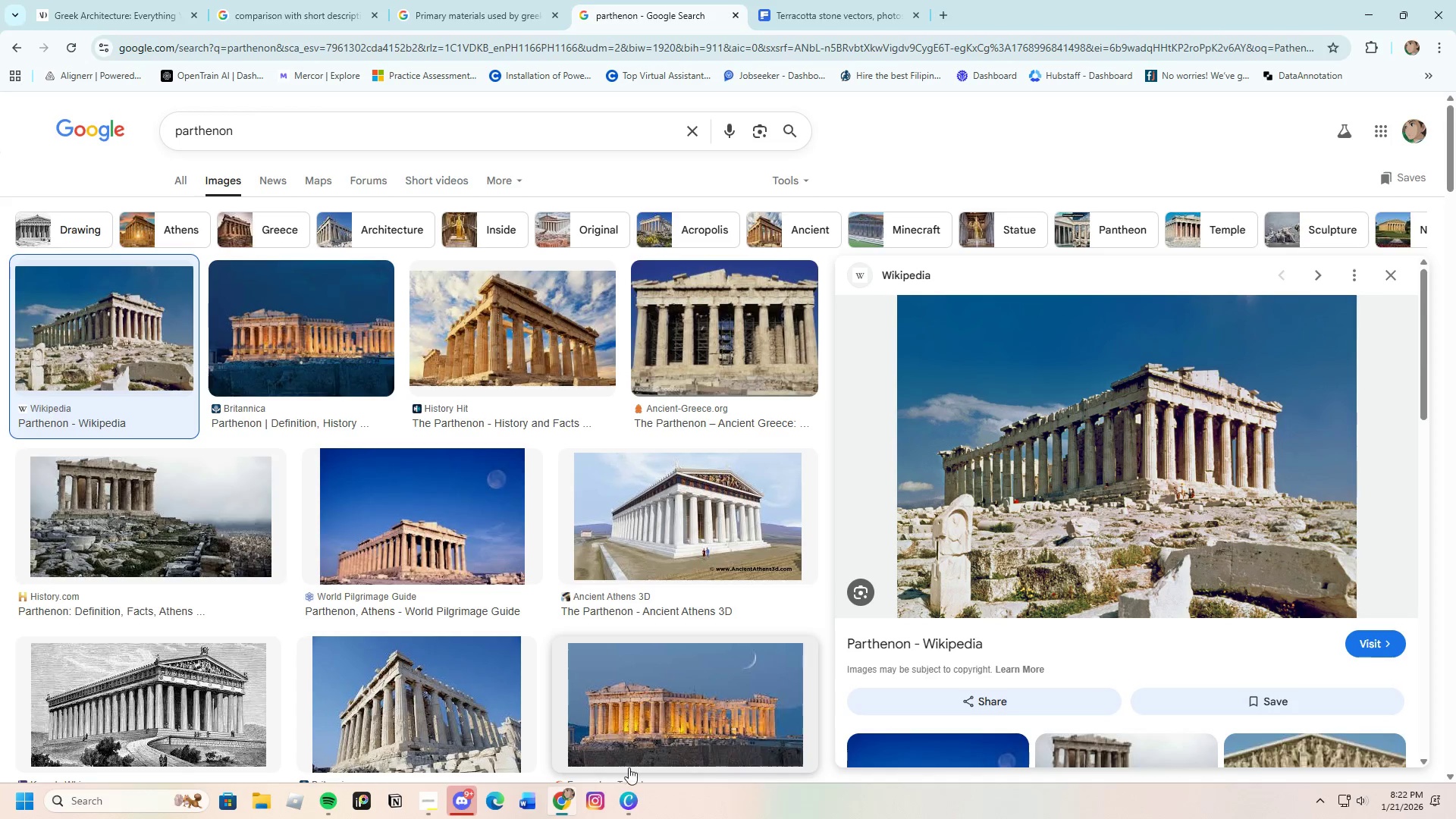 
left_click([621, 810])
 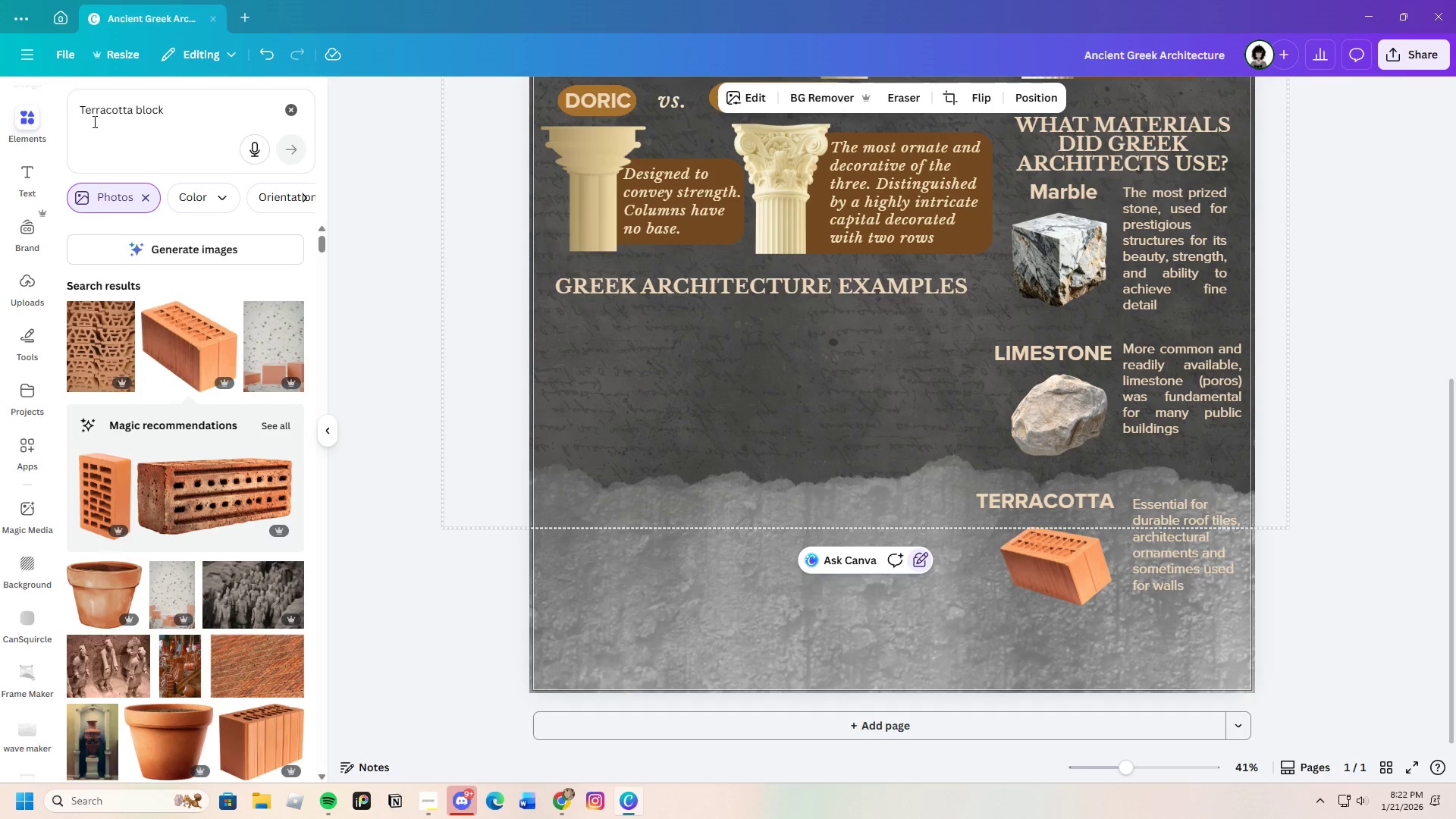 
left_click_drag(start_coordinate=[196, 104], to_coordinate=[46, 120])
 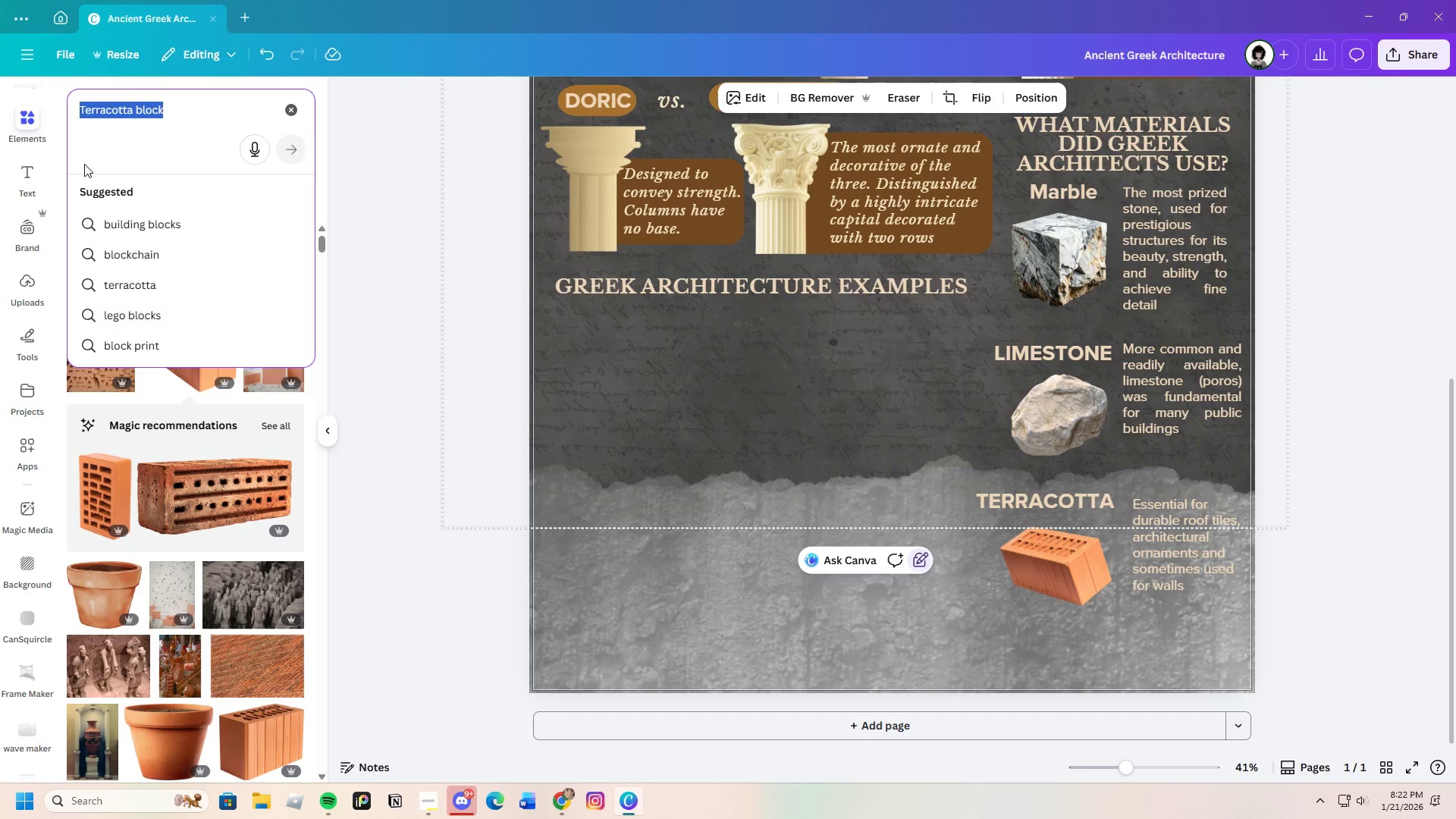 
key(Backspace)
type(parthenon)
 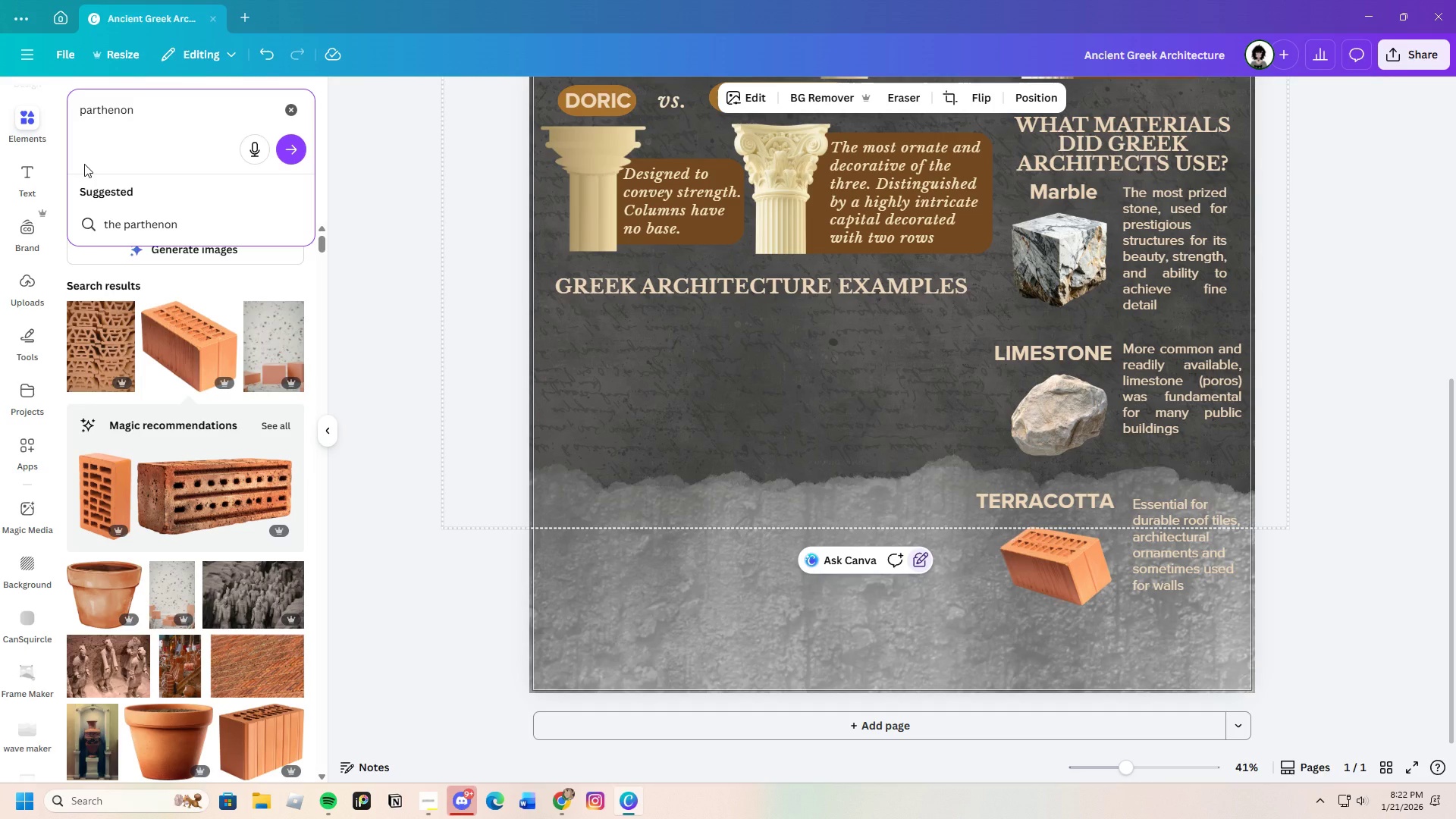 
key(Enter)
 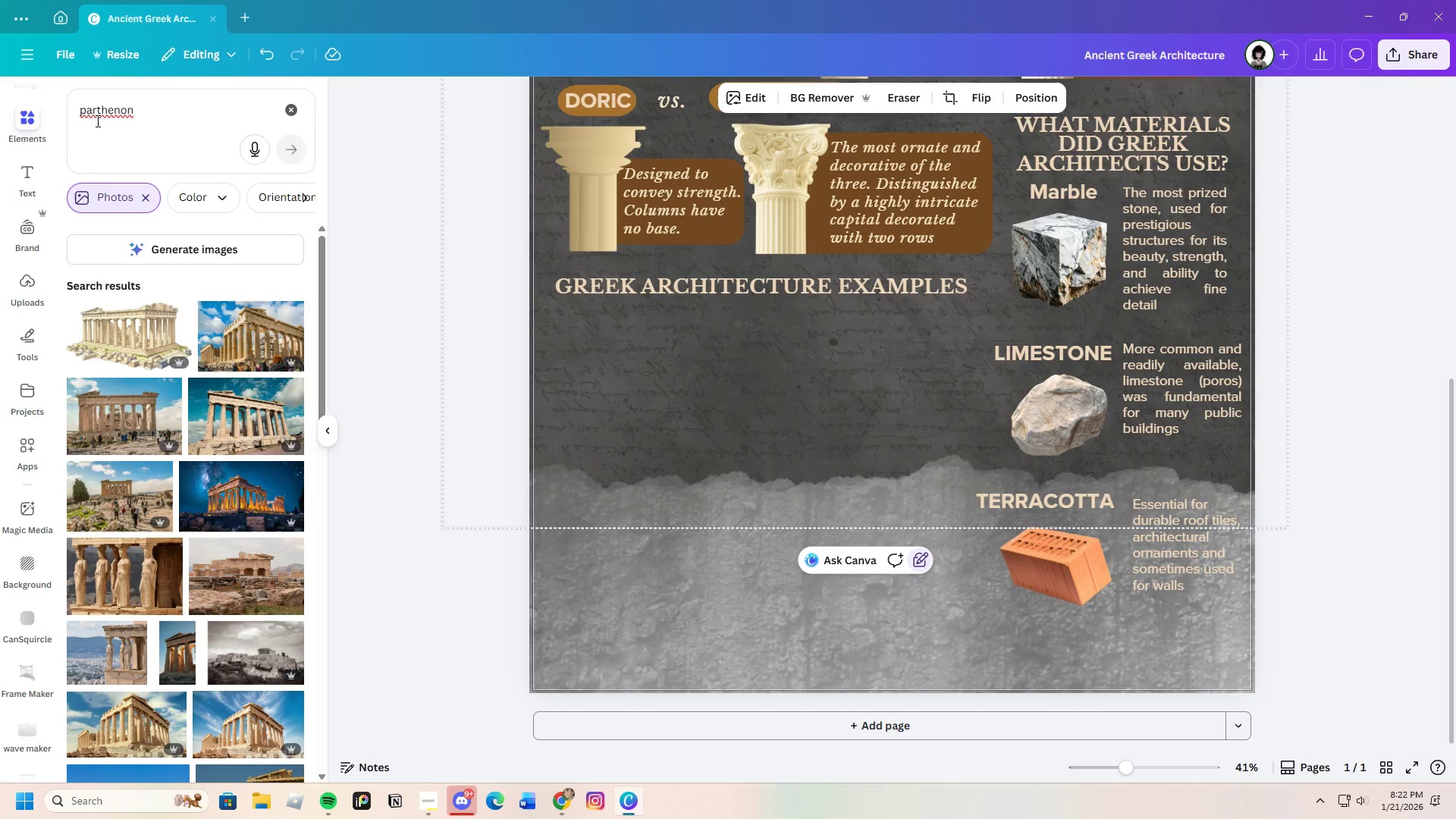 
left_click([87, 114])
 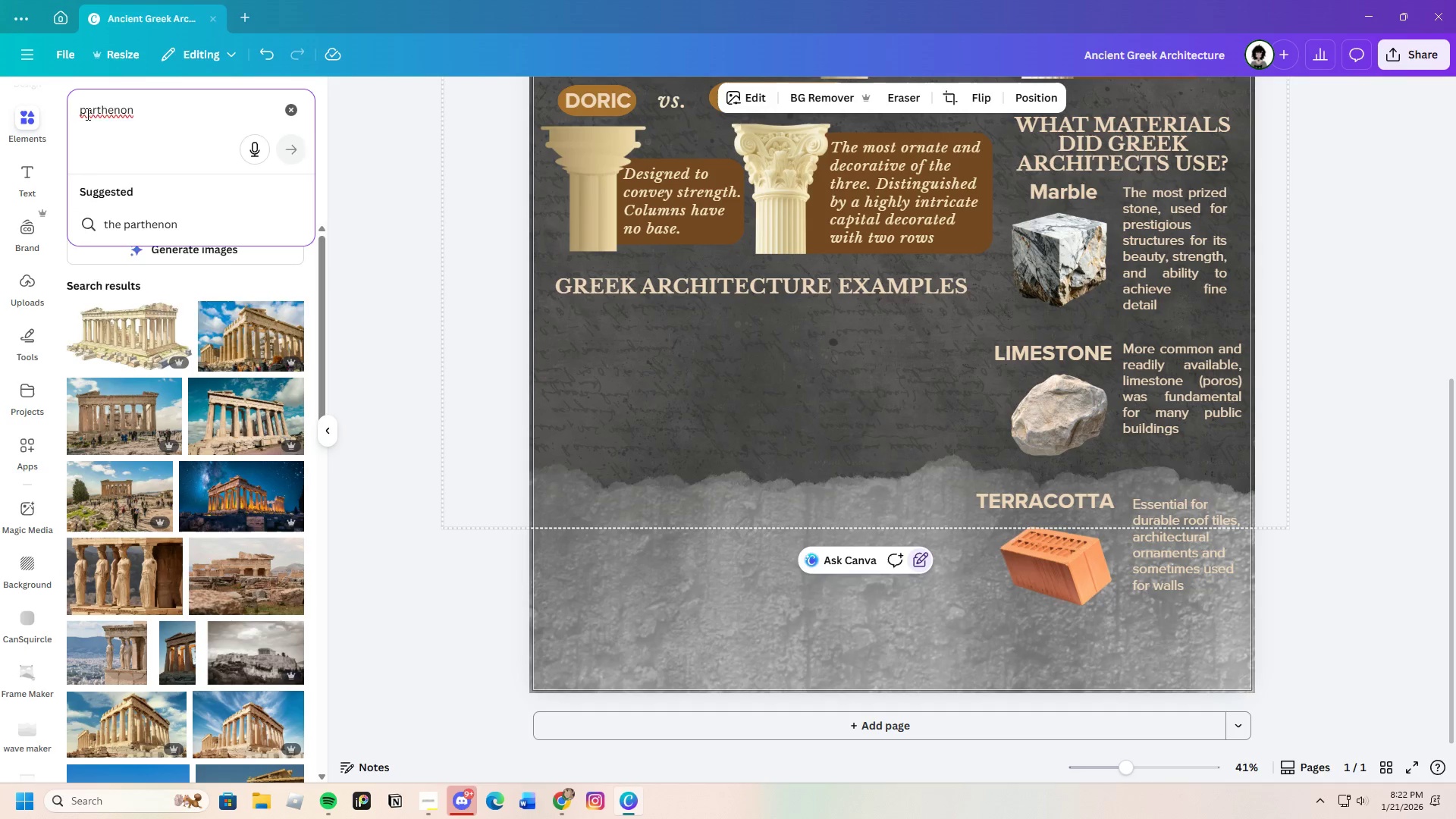 
key(Backspace)
 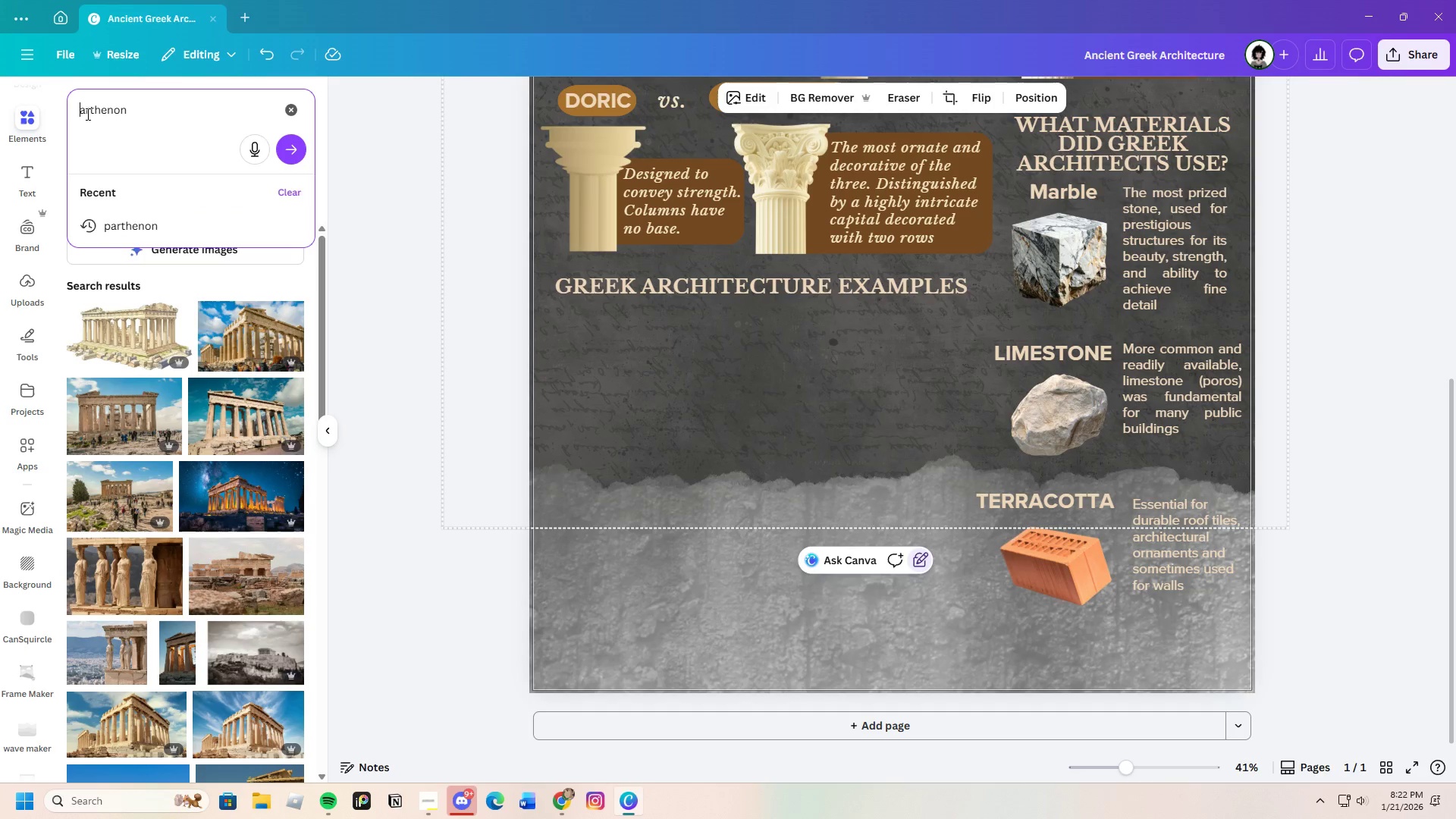 
key(Shift+ShiftLeft)
 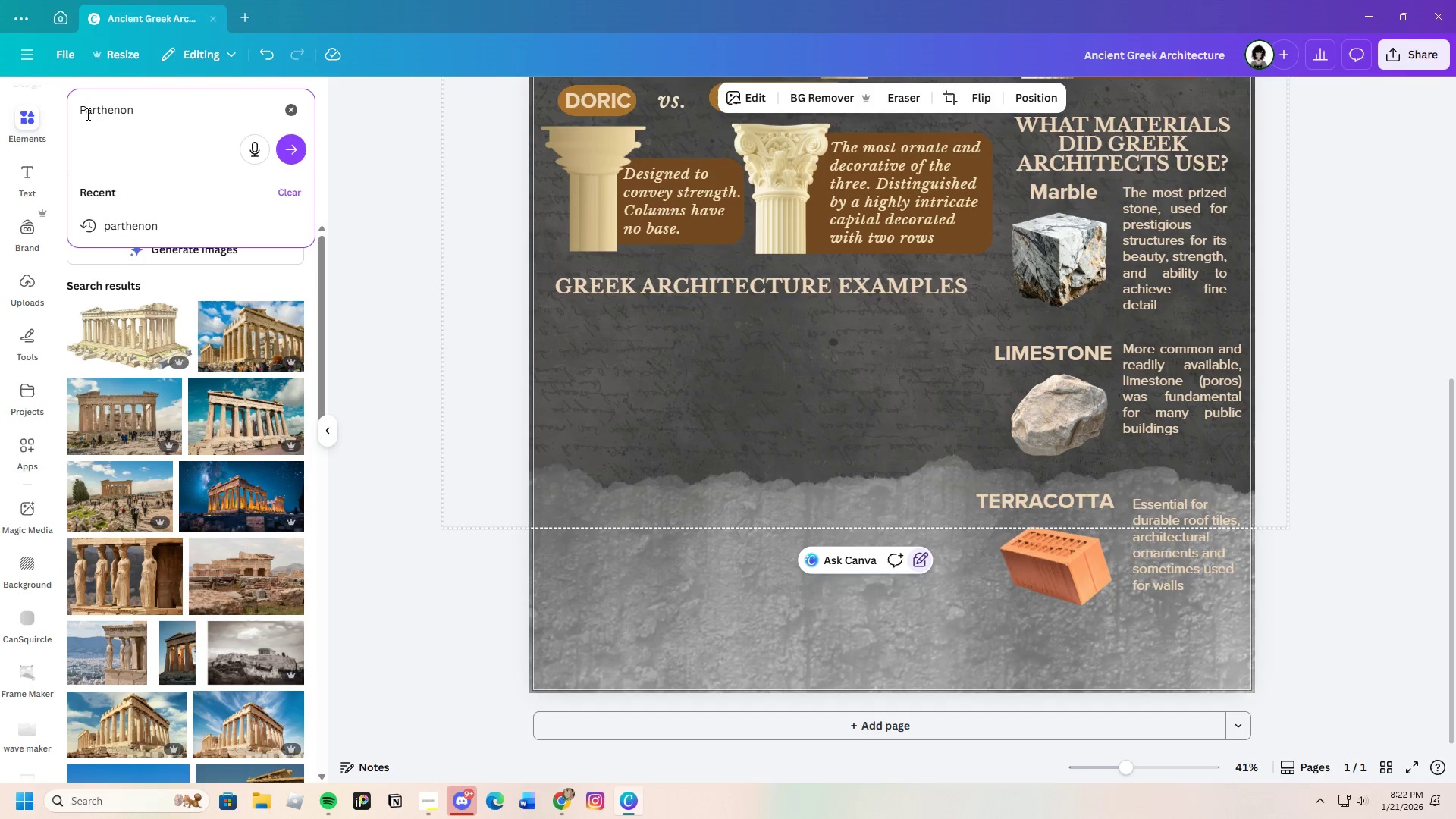 
key(Shift+P)
 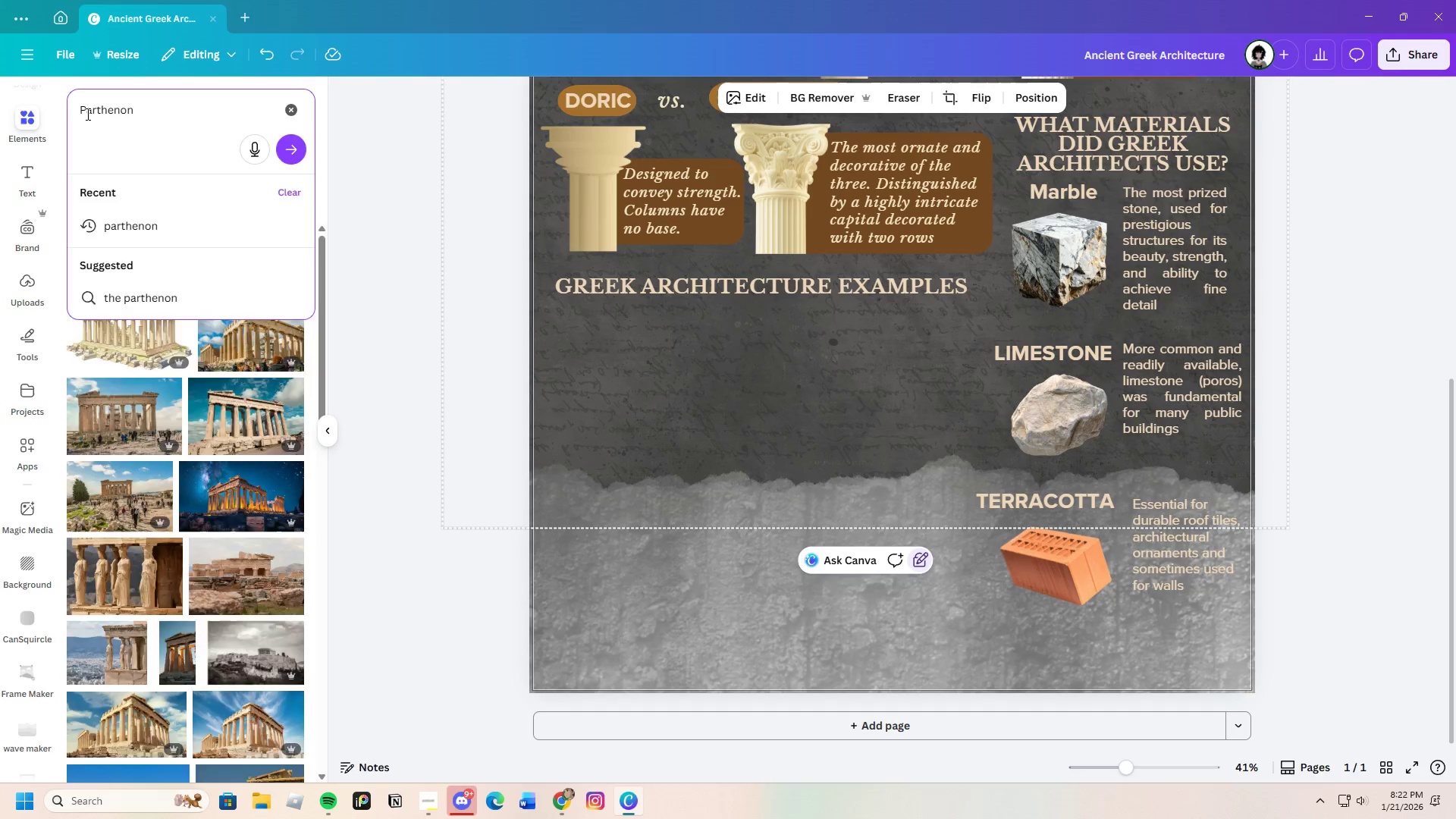 
key(Enter)
 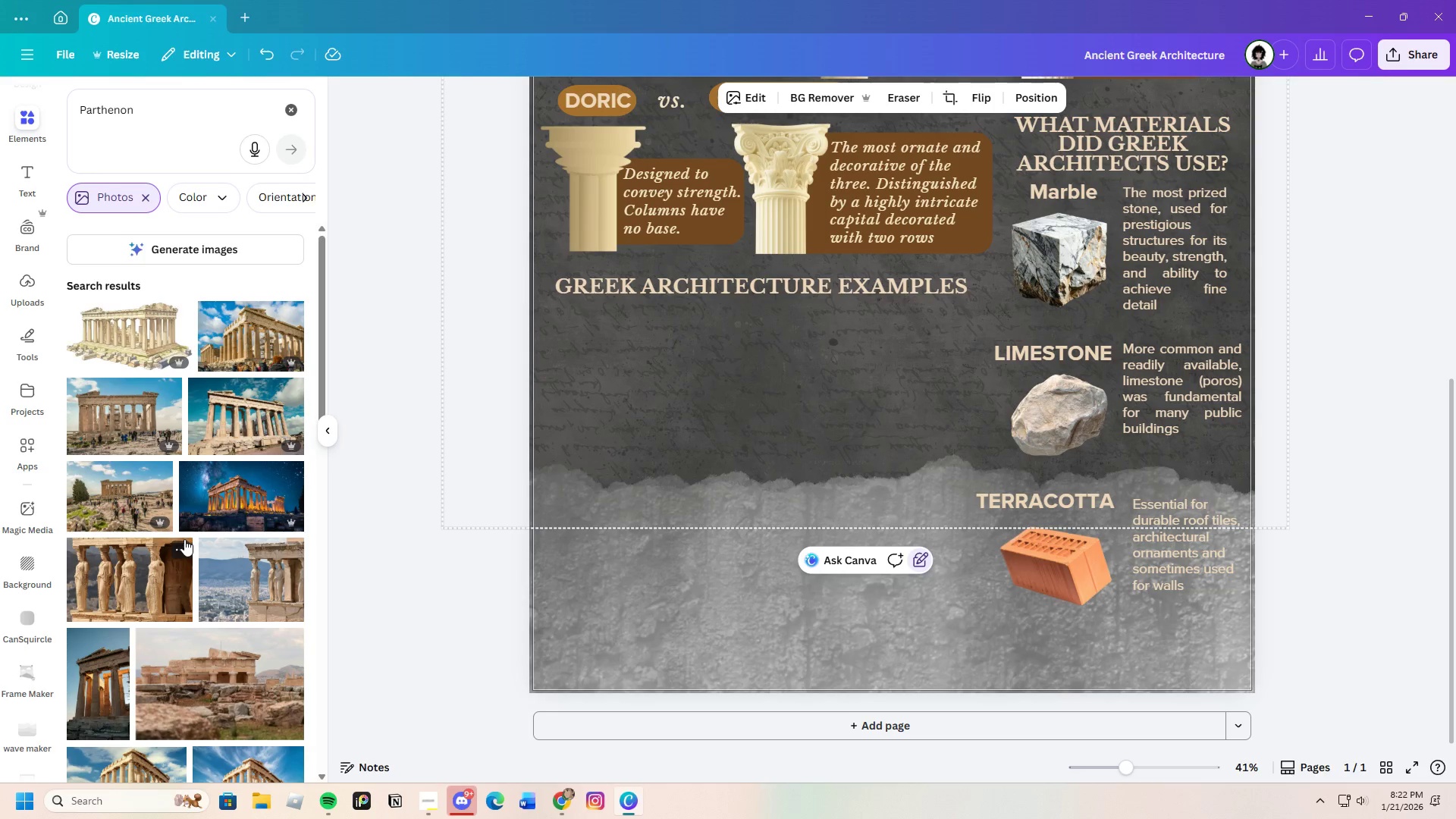 
wait(5.77)
 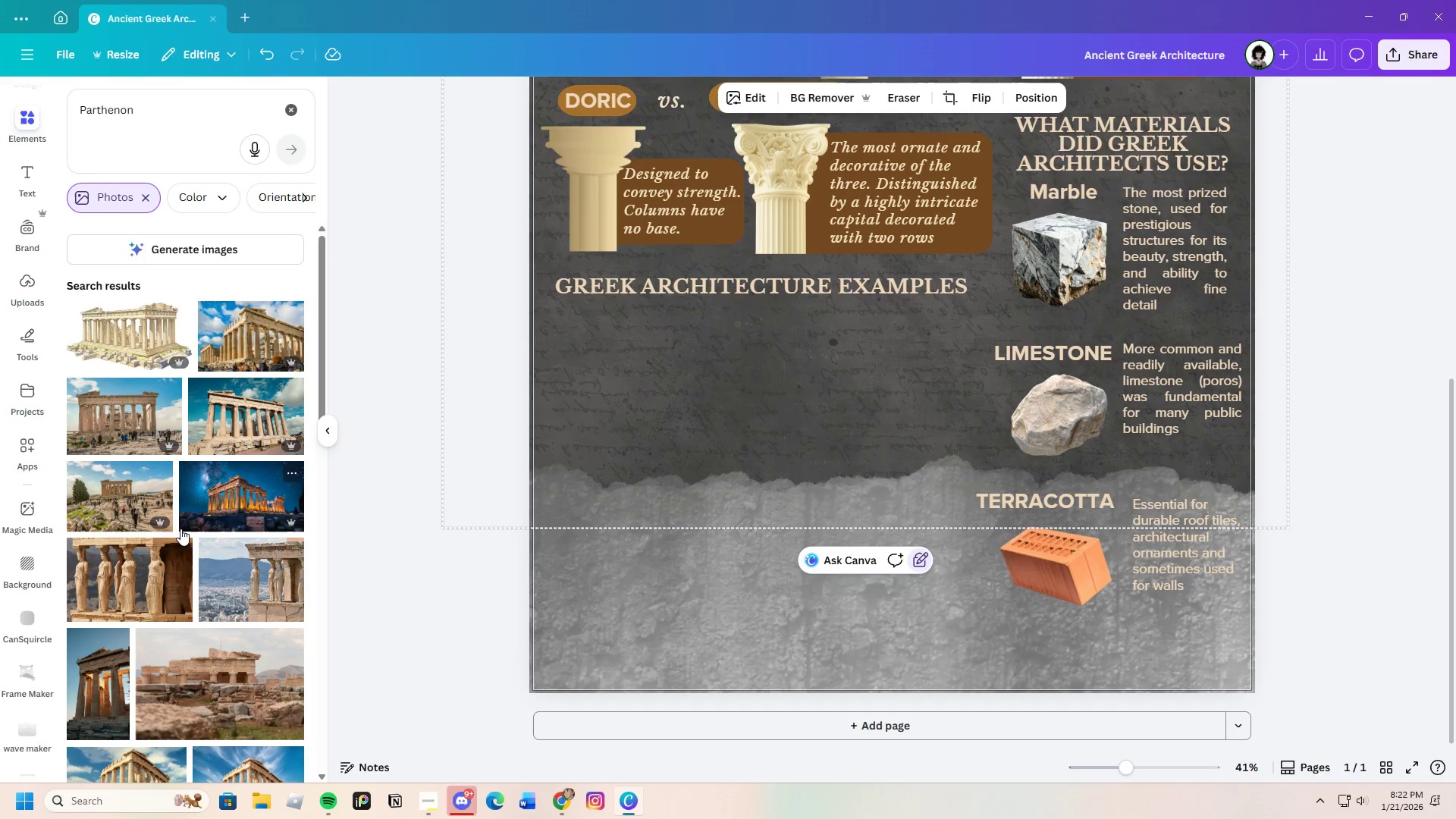 
mouse_move([246, 372])
 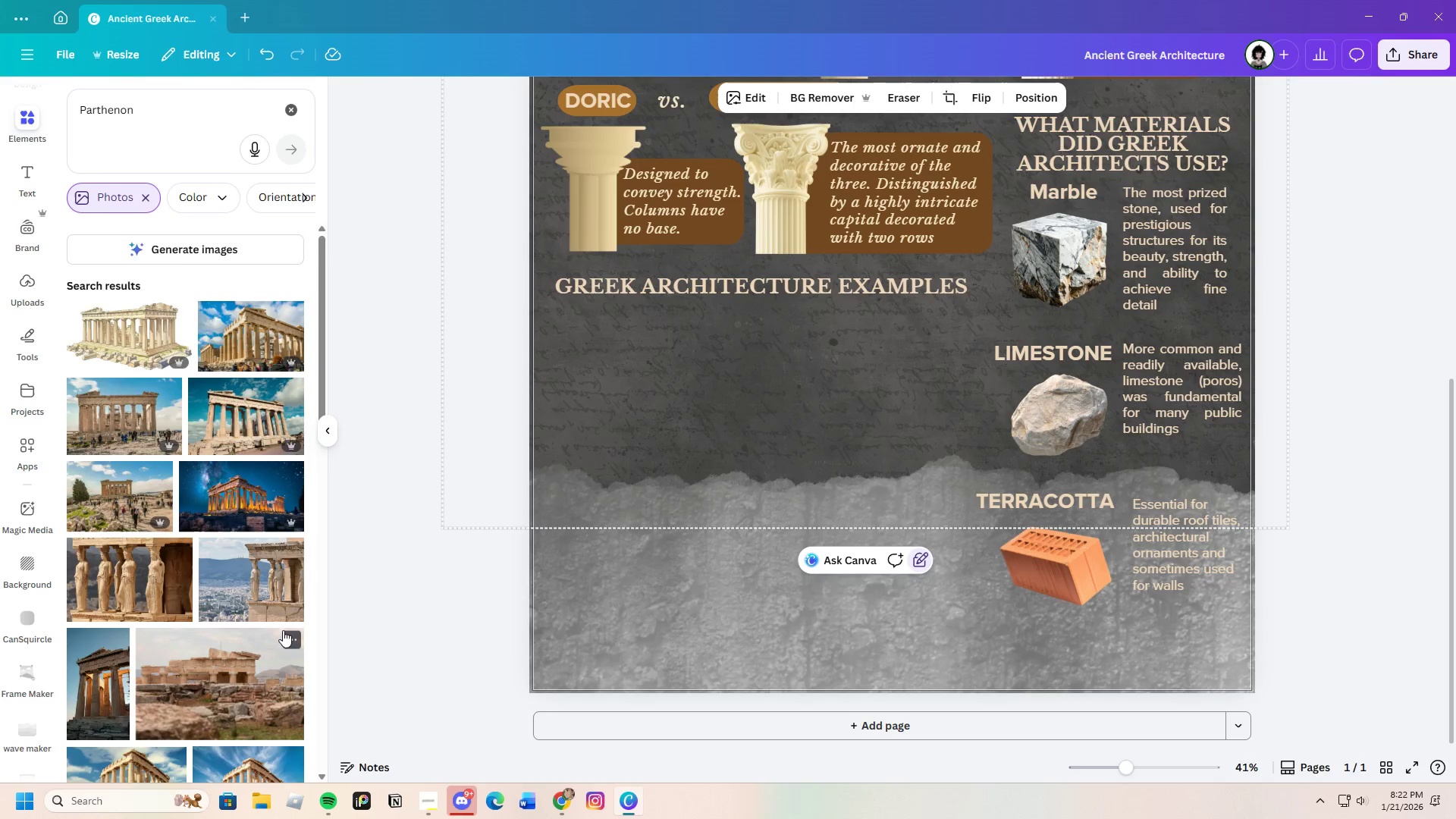 
scroll: coordinate [281, 636], scroll_direction: down, amount: 3.0
 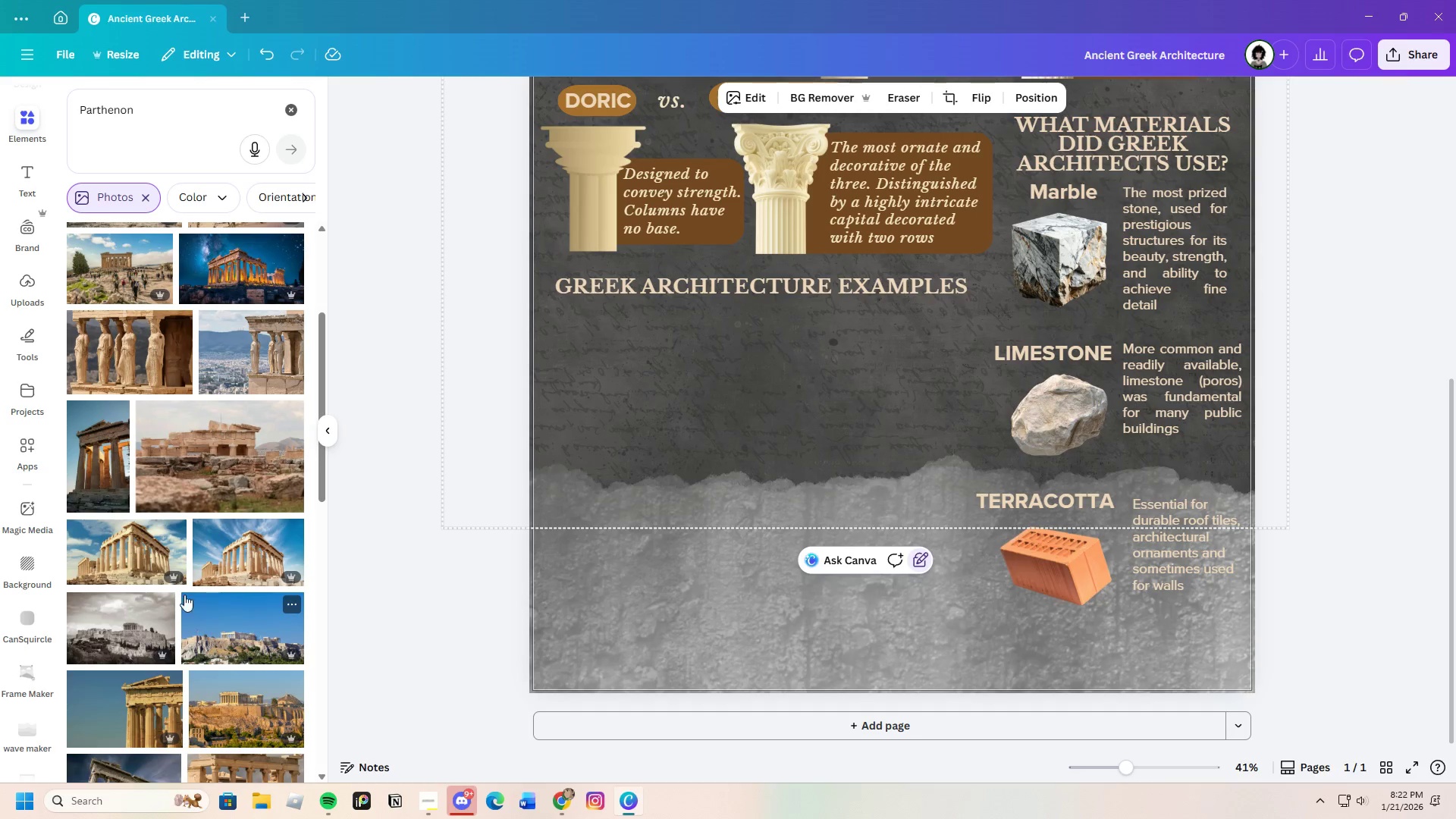 
left_click([118, 554])
 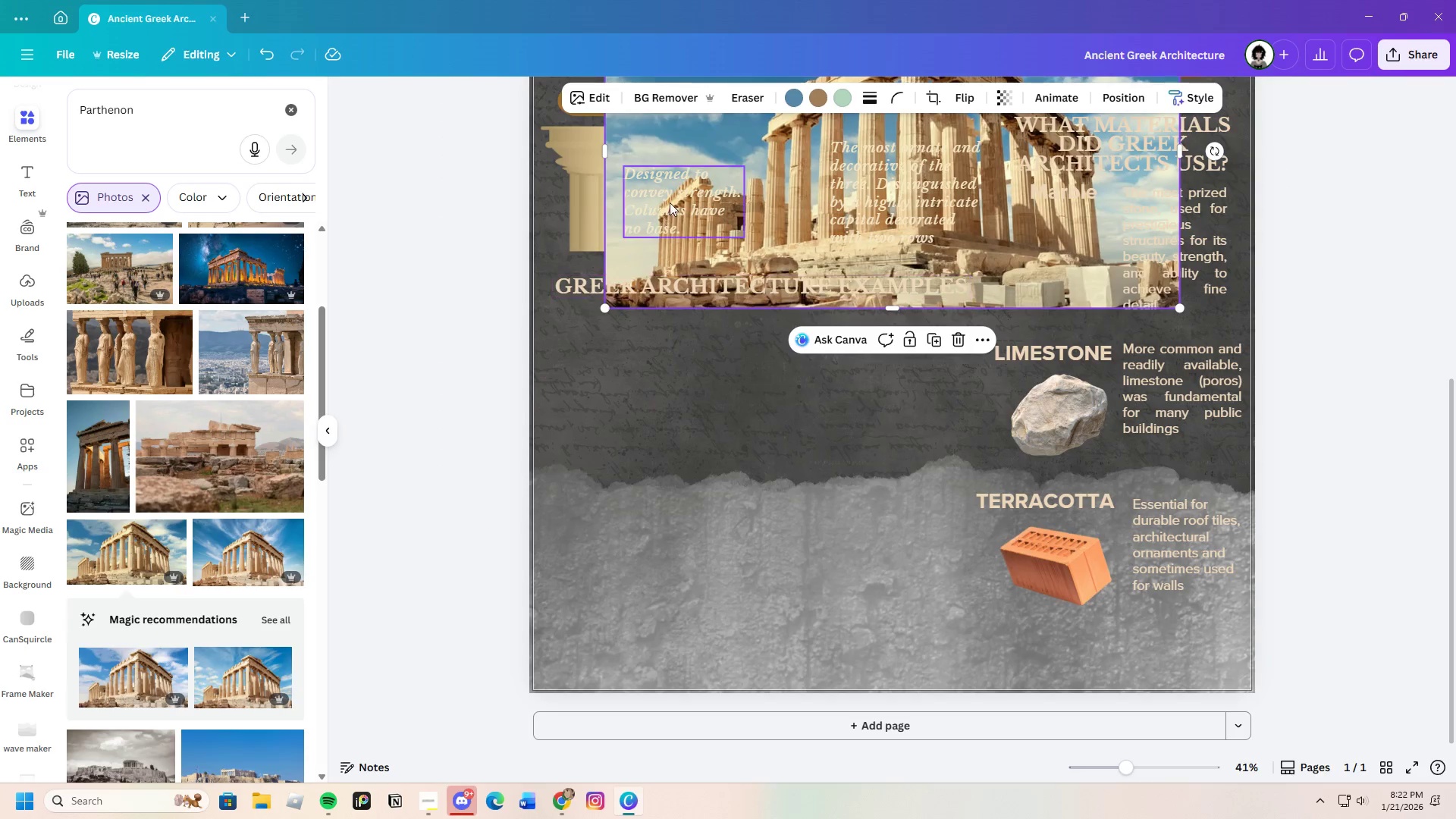 
left_click_drag(start_coordinate=[795, 187], to_coordinate=[728, 500])
 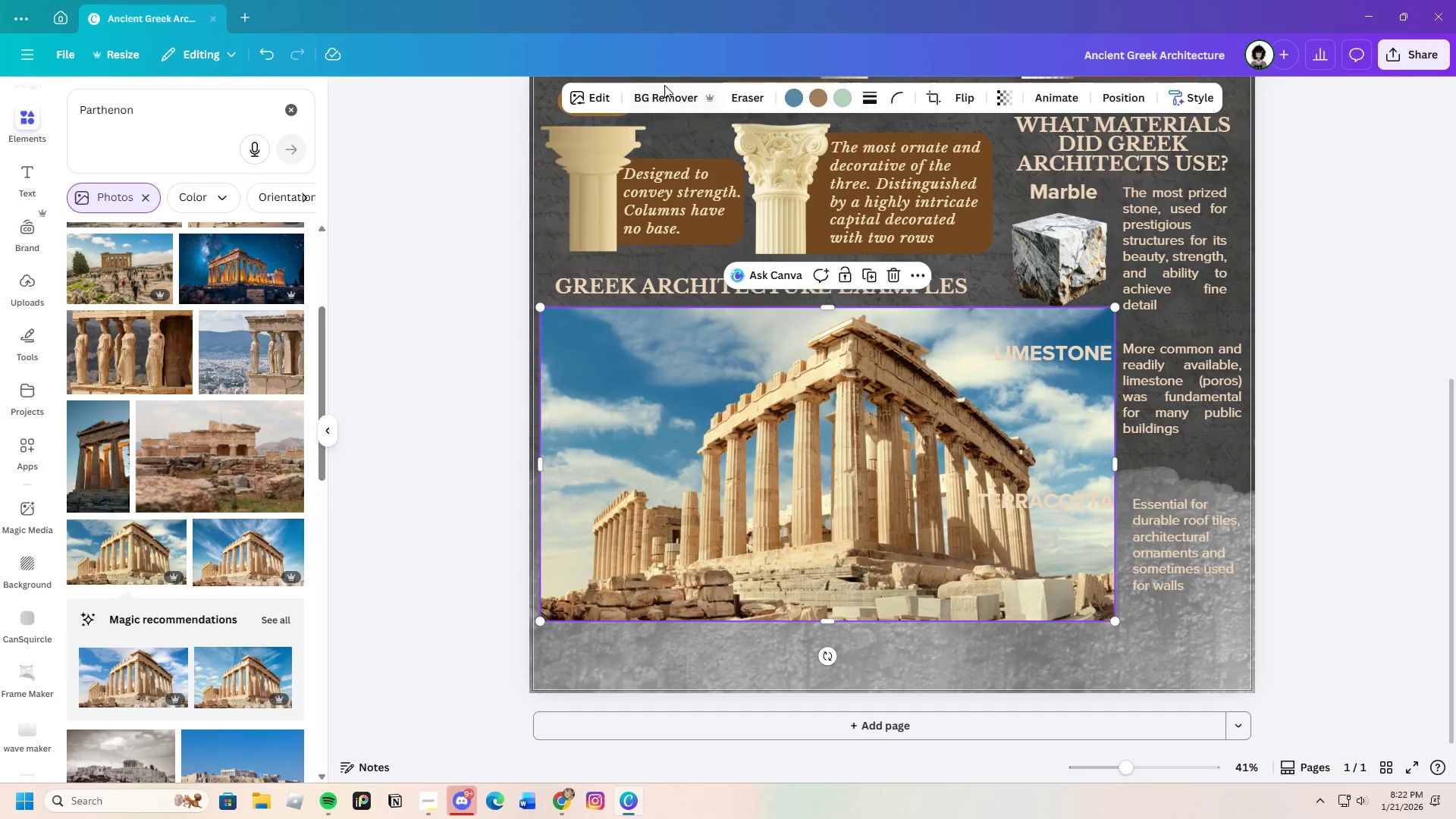 
left_click([664, 89])
 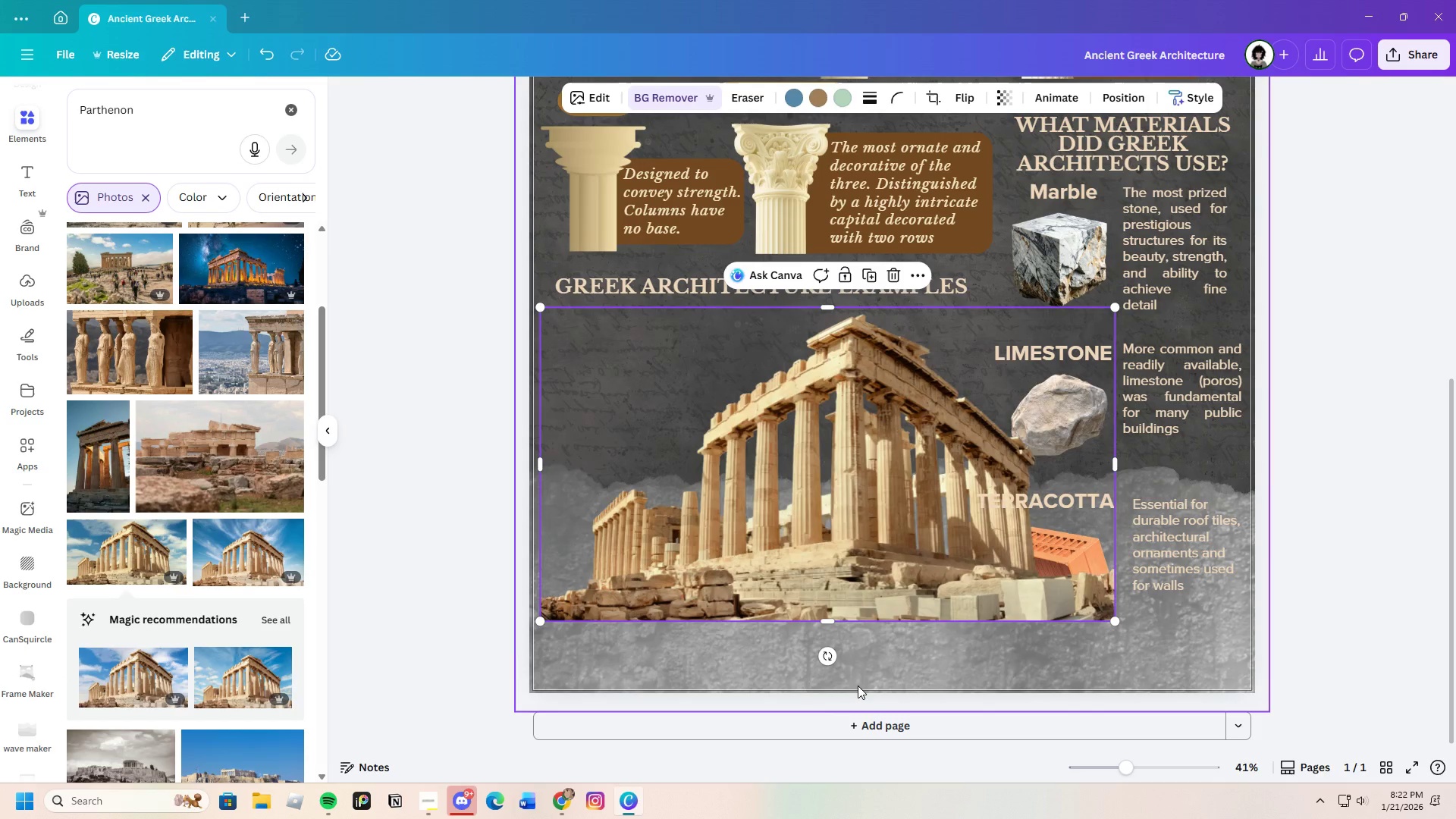 
left_click_drag(start_coordinate=[878, 563], to_coordinate=[821, 576])
 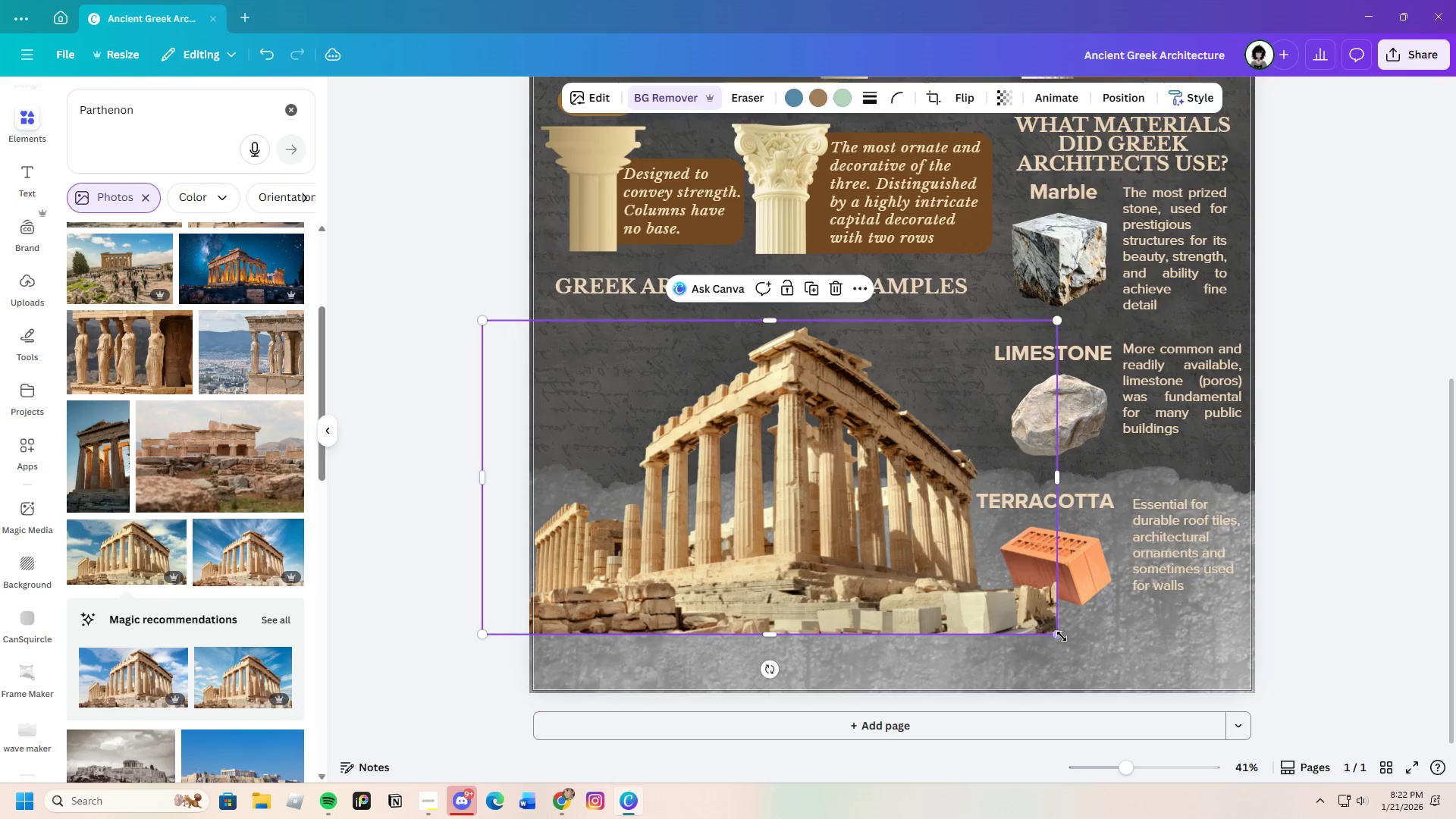 
left_click_drag(start_coordinate=[1062, 636], to_coordinate=[858, 607])
 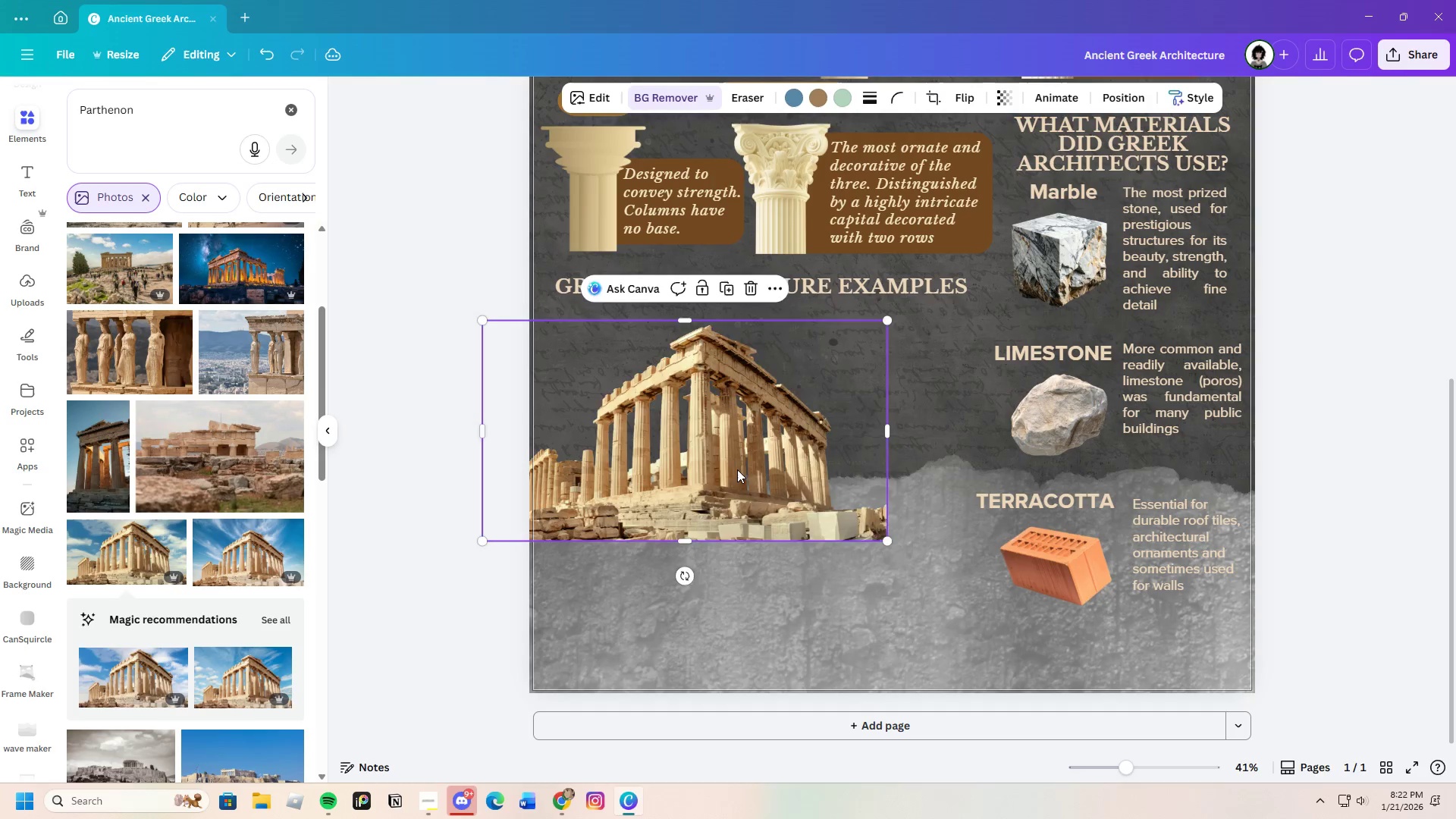 
left_click_drag(start_coordinate=[737, 469], to_coordinate=[761, 474])
 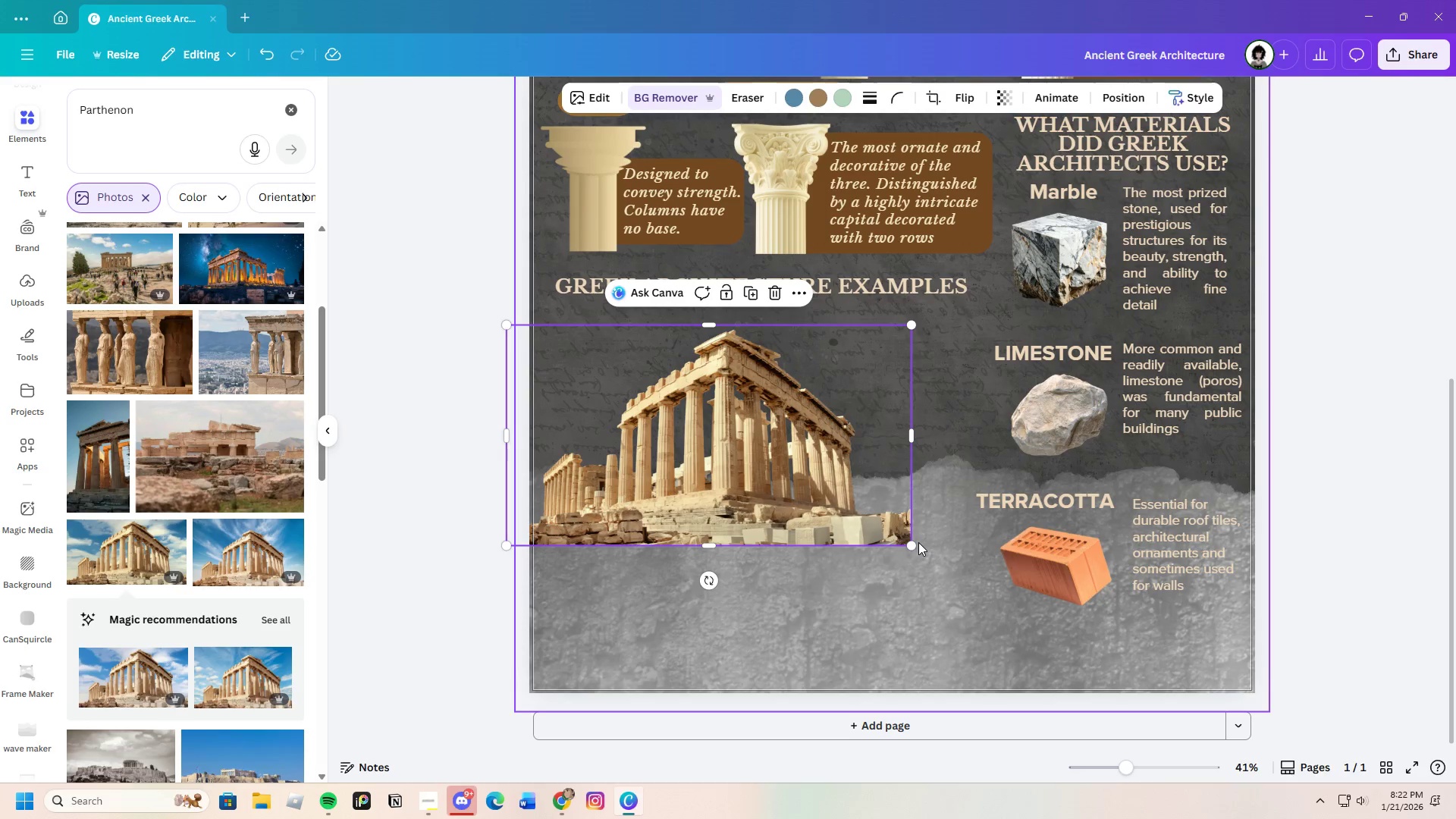 
left_click_drag(start_coordinate=[914, 542], to_coordinate=[883, 560])
 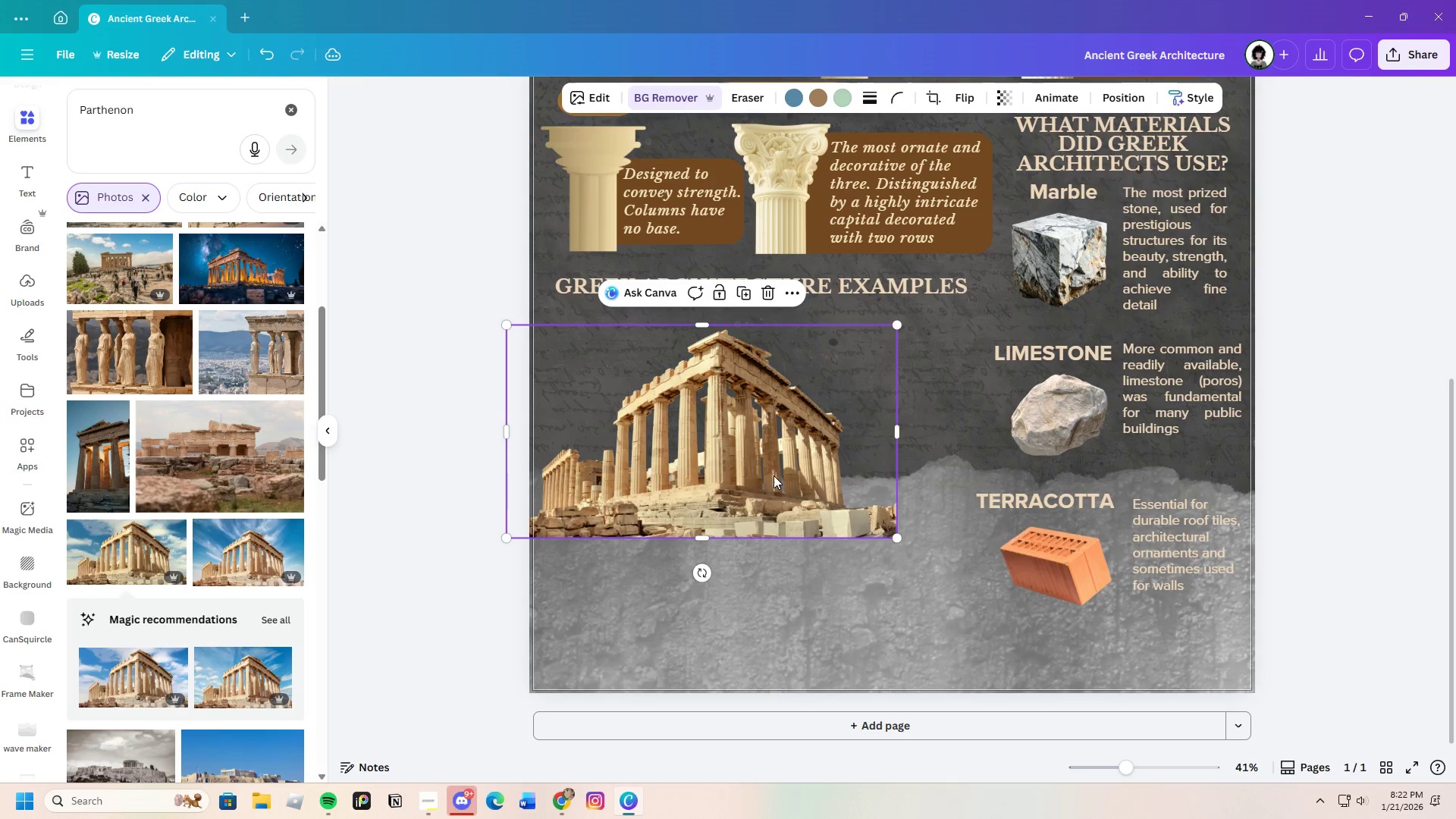 
left_click_drag(start_coordinate=[774, 475], to_coordinate=[801, 519])
 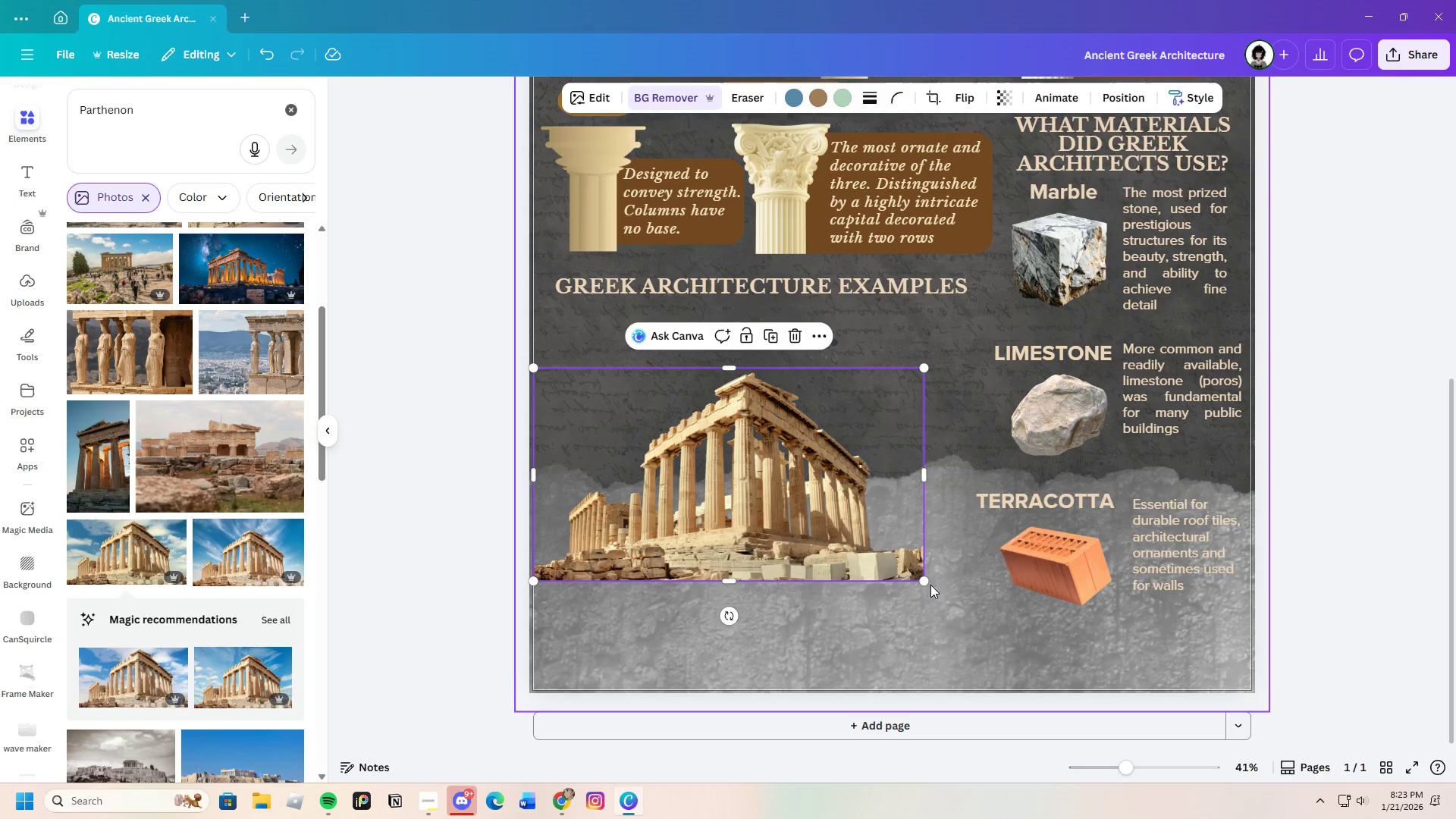 
left_click_drag(start_coordinate=[924, 583], to_coordinate=[841, 538])
 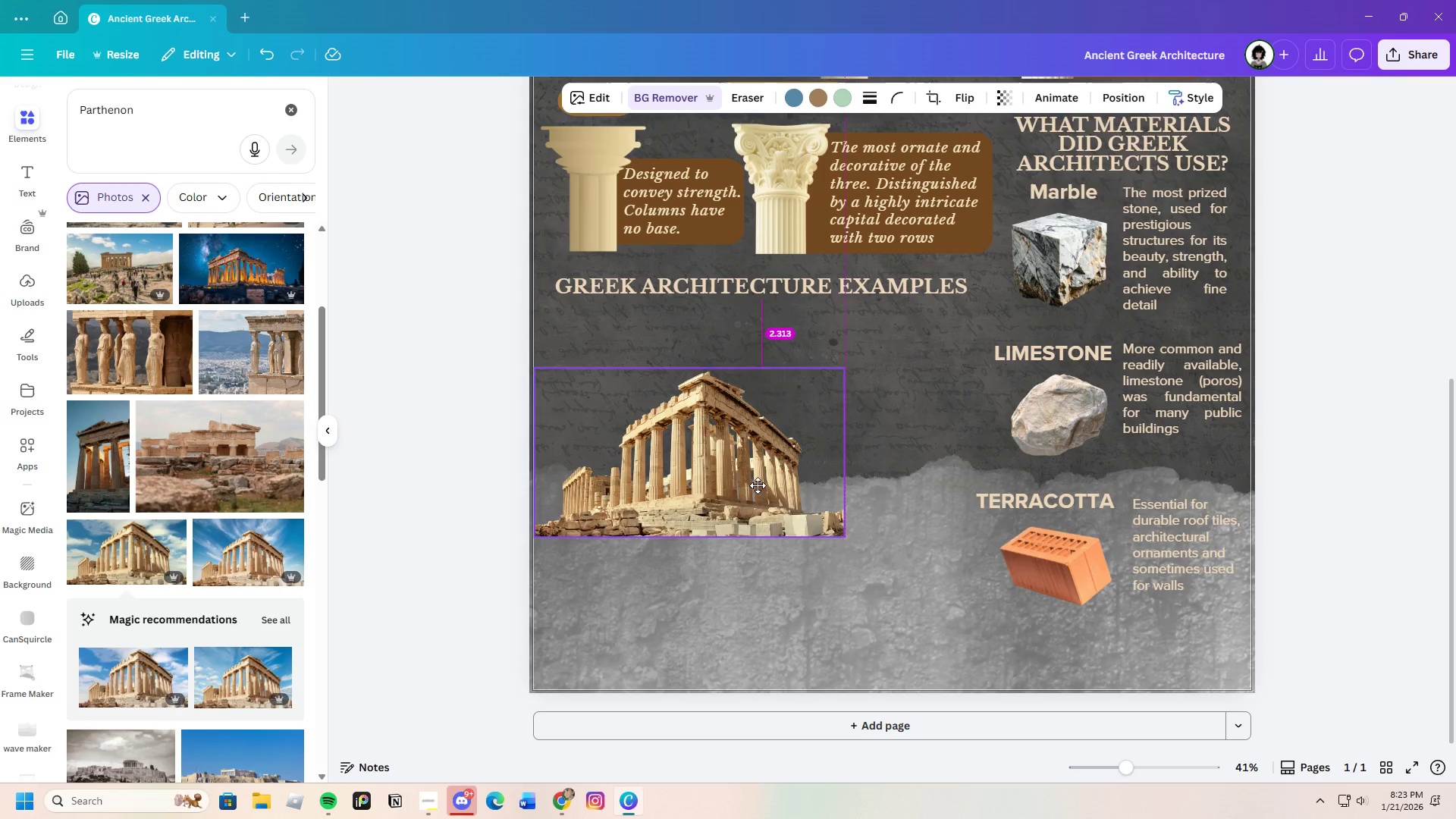 
left_click_drag(start_coordinate=[733, 480], to_coordinate=[693, 472])
 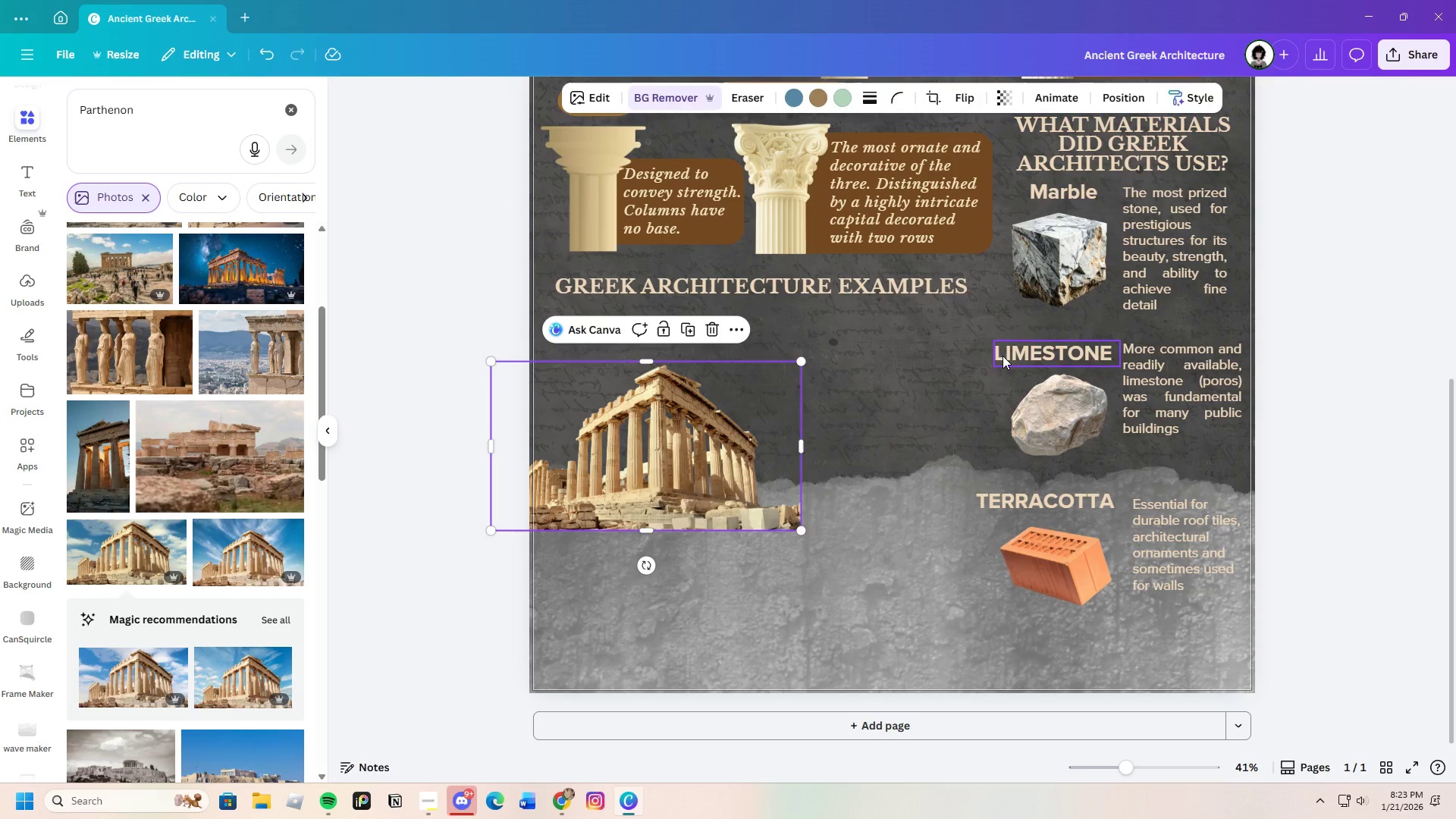 
left_click([1003, 356])
 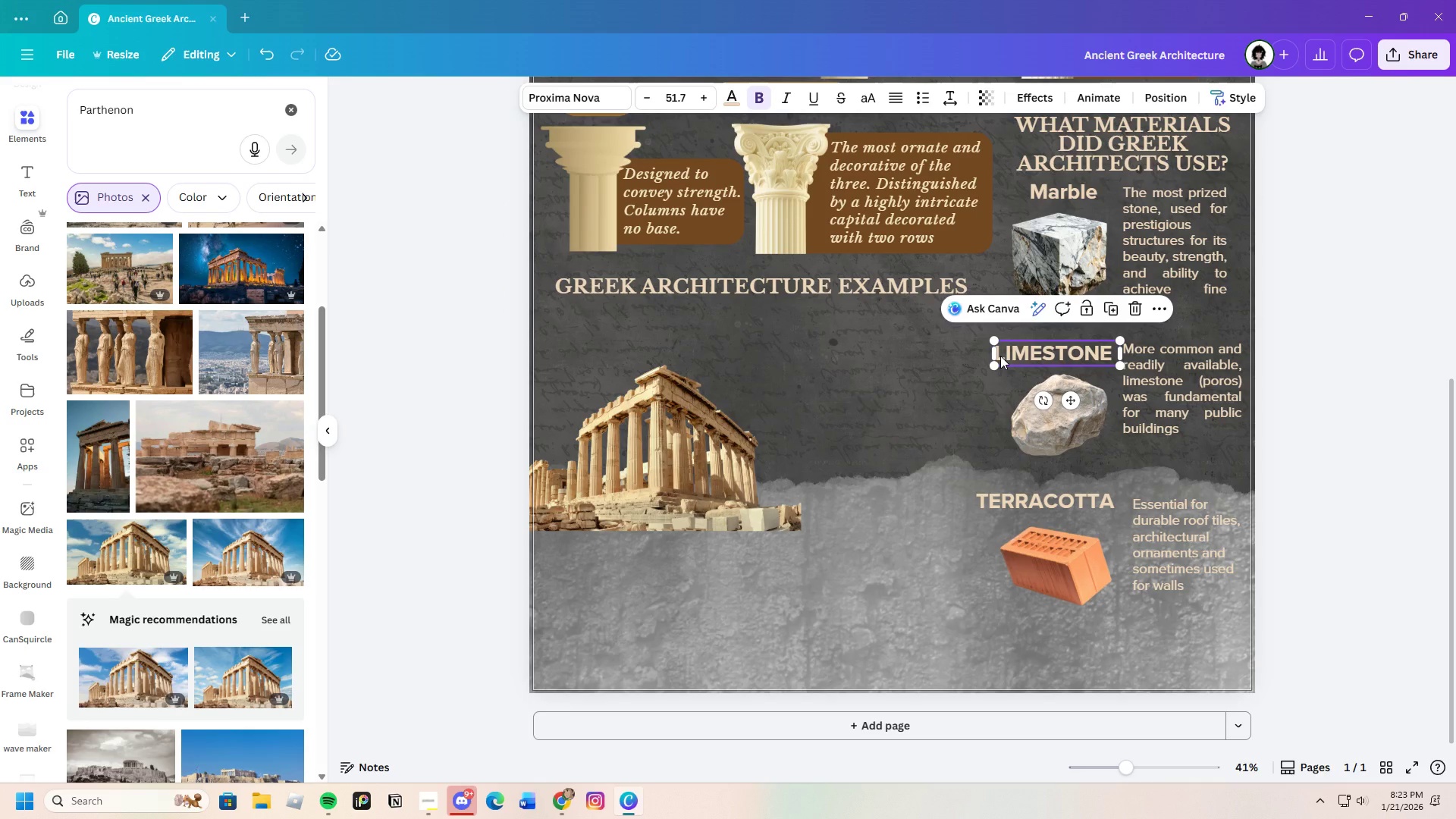 
key(Control+C)
 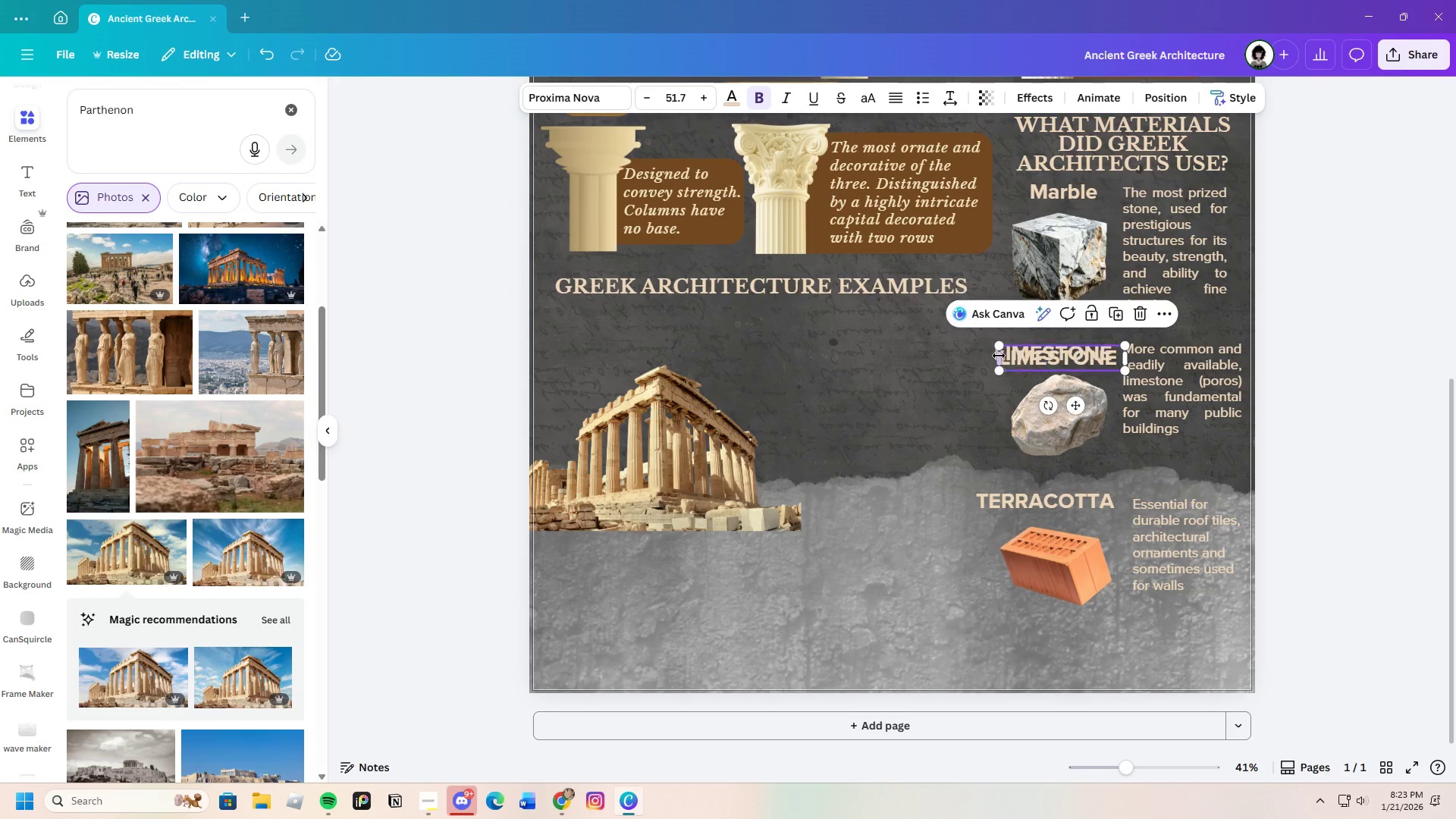 
key(Control+V)
 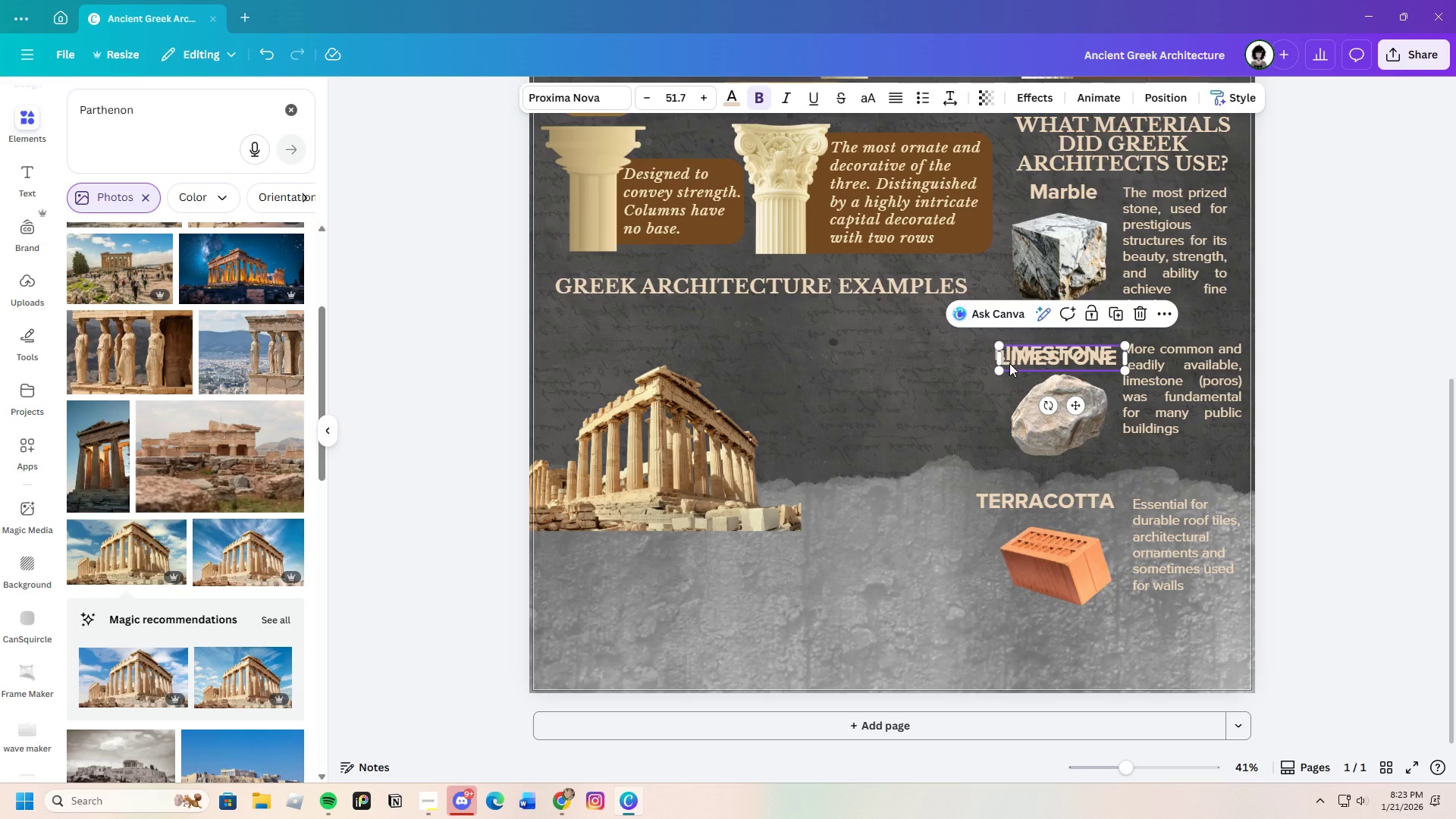 
left_click_drag(start_coordinate=[1009, 363], to_coordinate=[766, 389])
 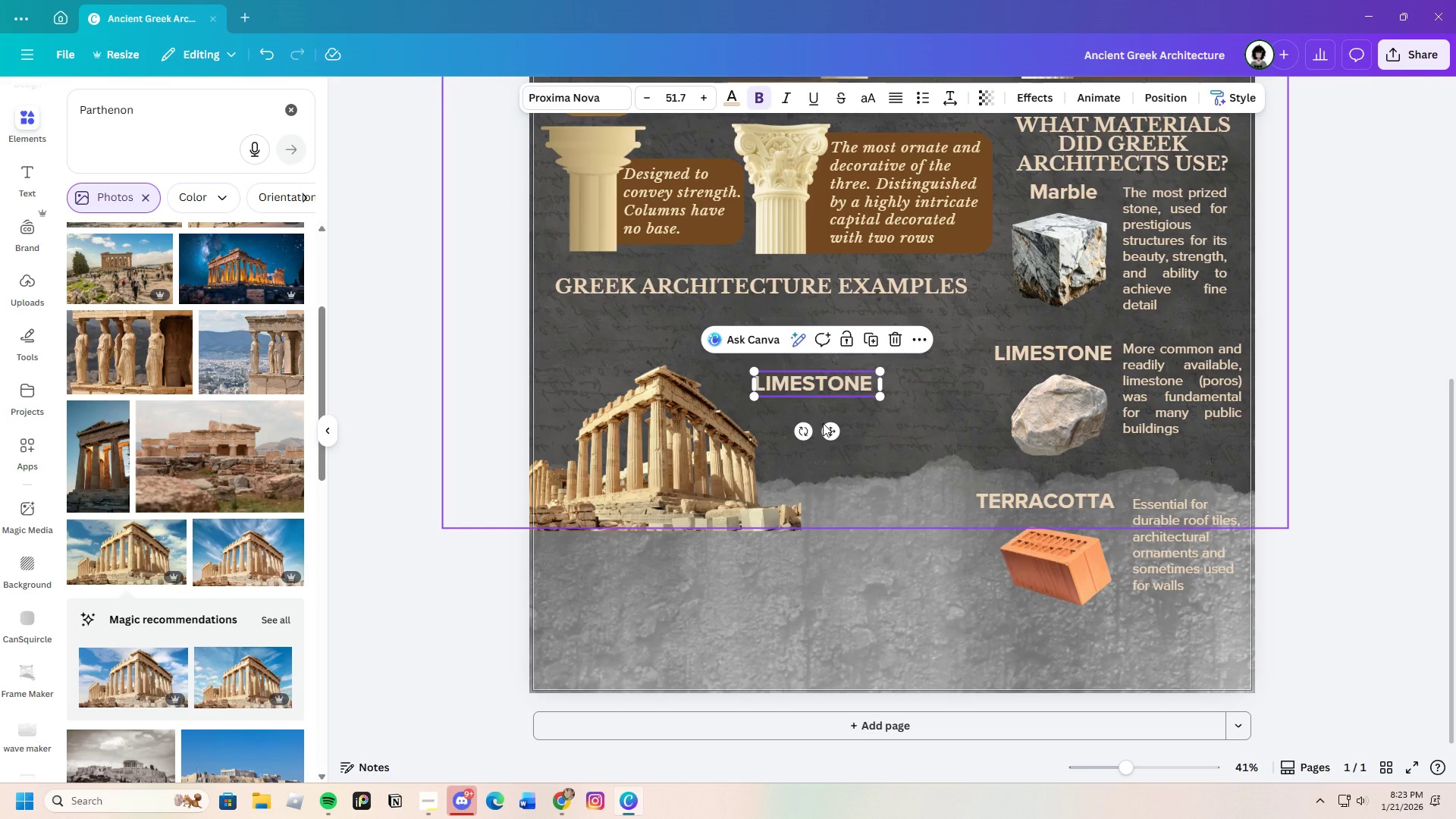 
wait(24.58)
 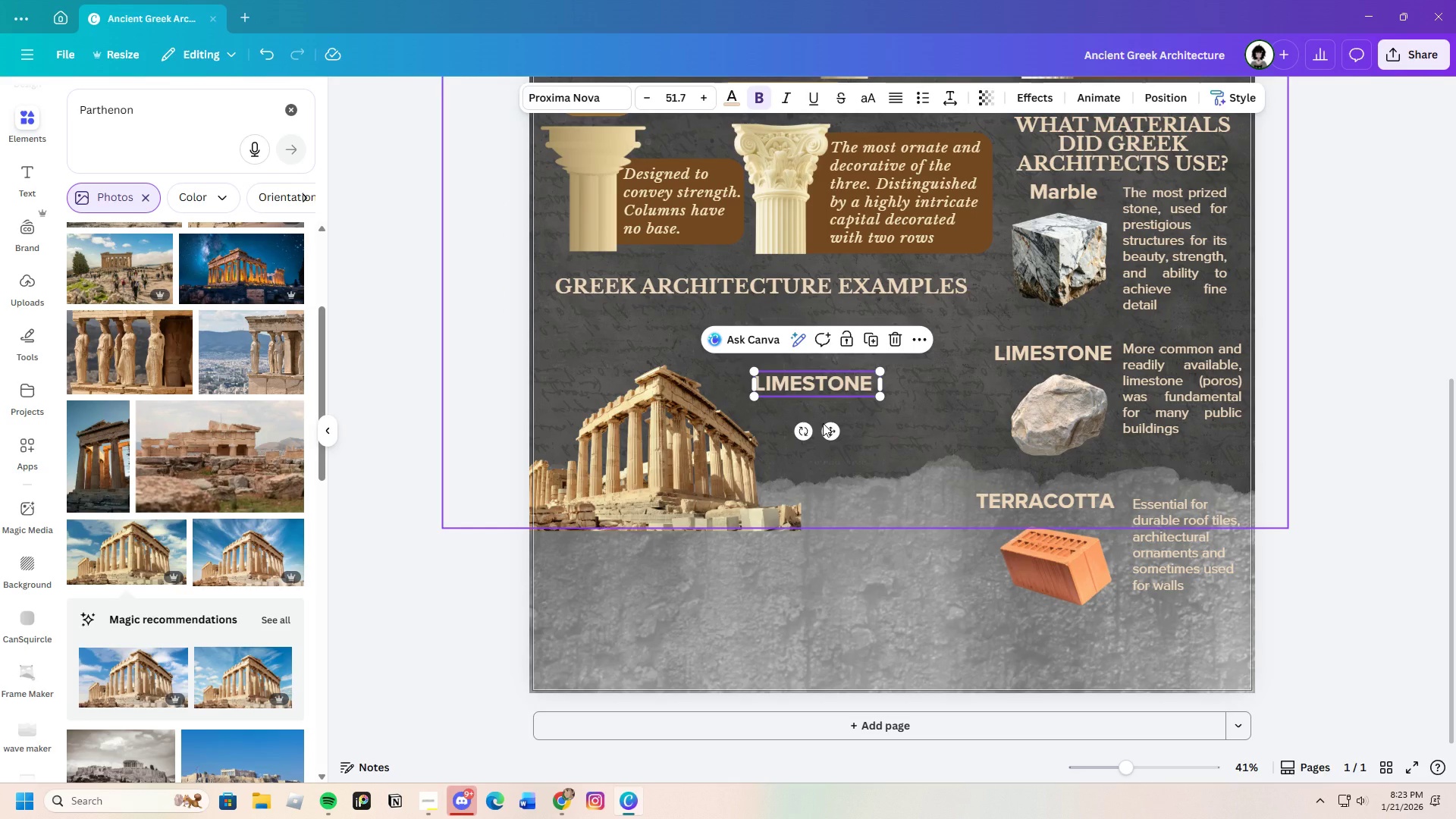 
key(Backspace)
type(Par)
key(Backspace)
key(Backspace)
type(ARTHENOJ)
key(Backspace)
type(N)
 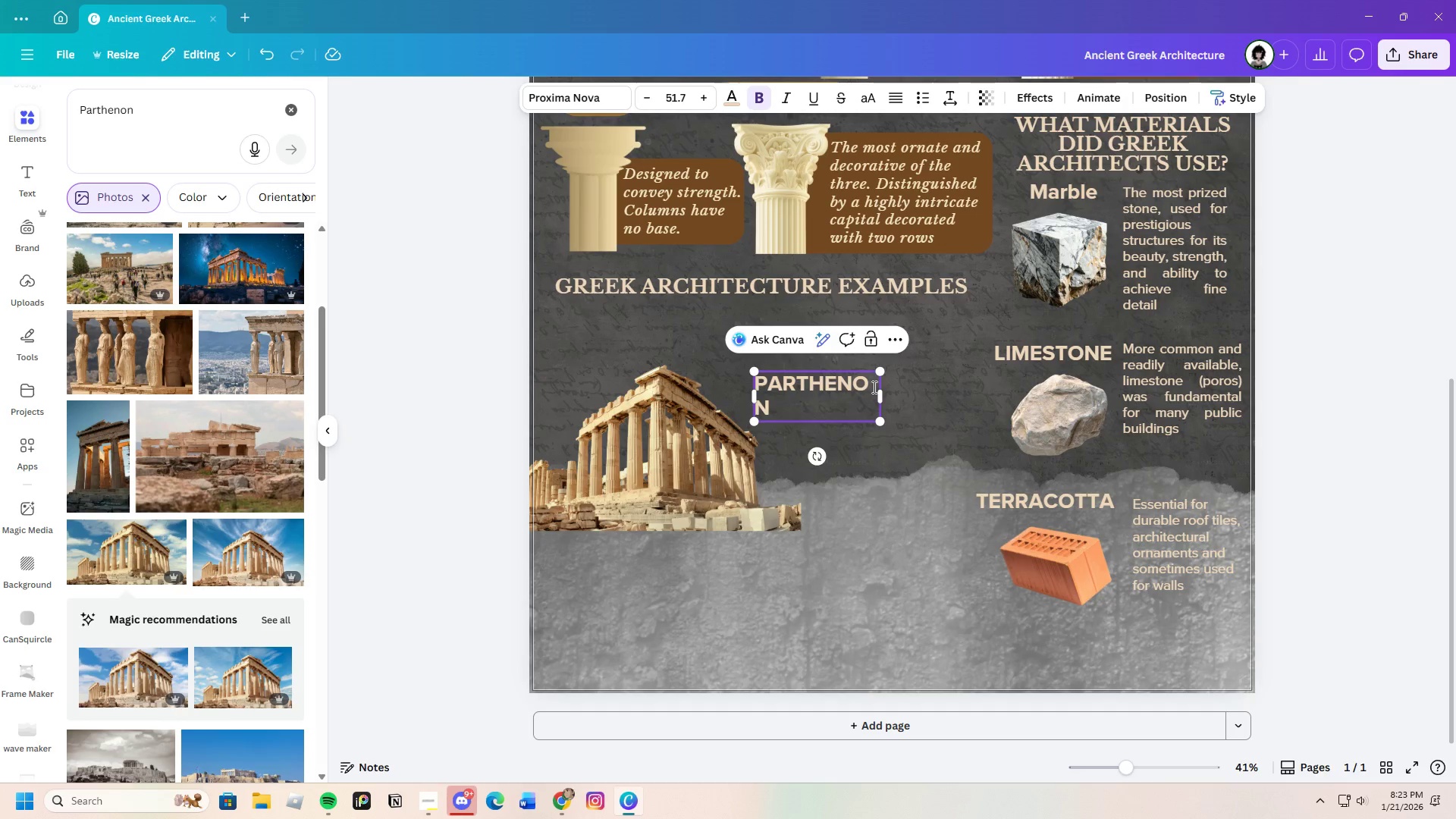 
left_click_drag(start_coordinate=[884, 394], to_coordinate=[903, 387])
 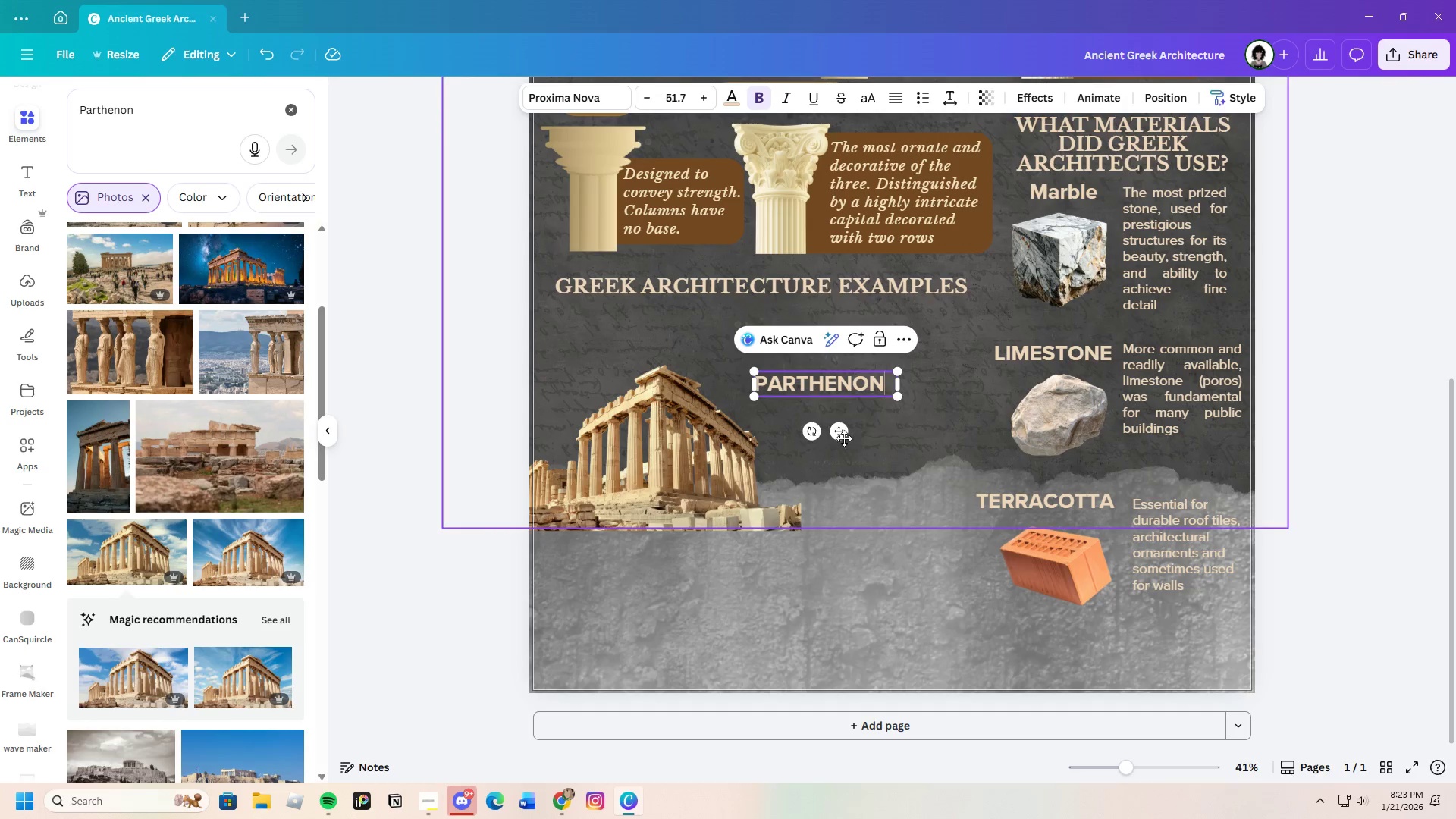 
left_click_drag(start_coordinate=[839, 429], to_coordinate=[638, 372])
 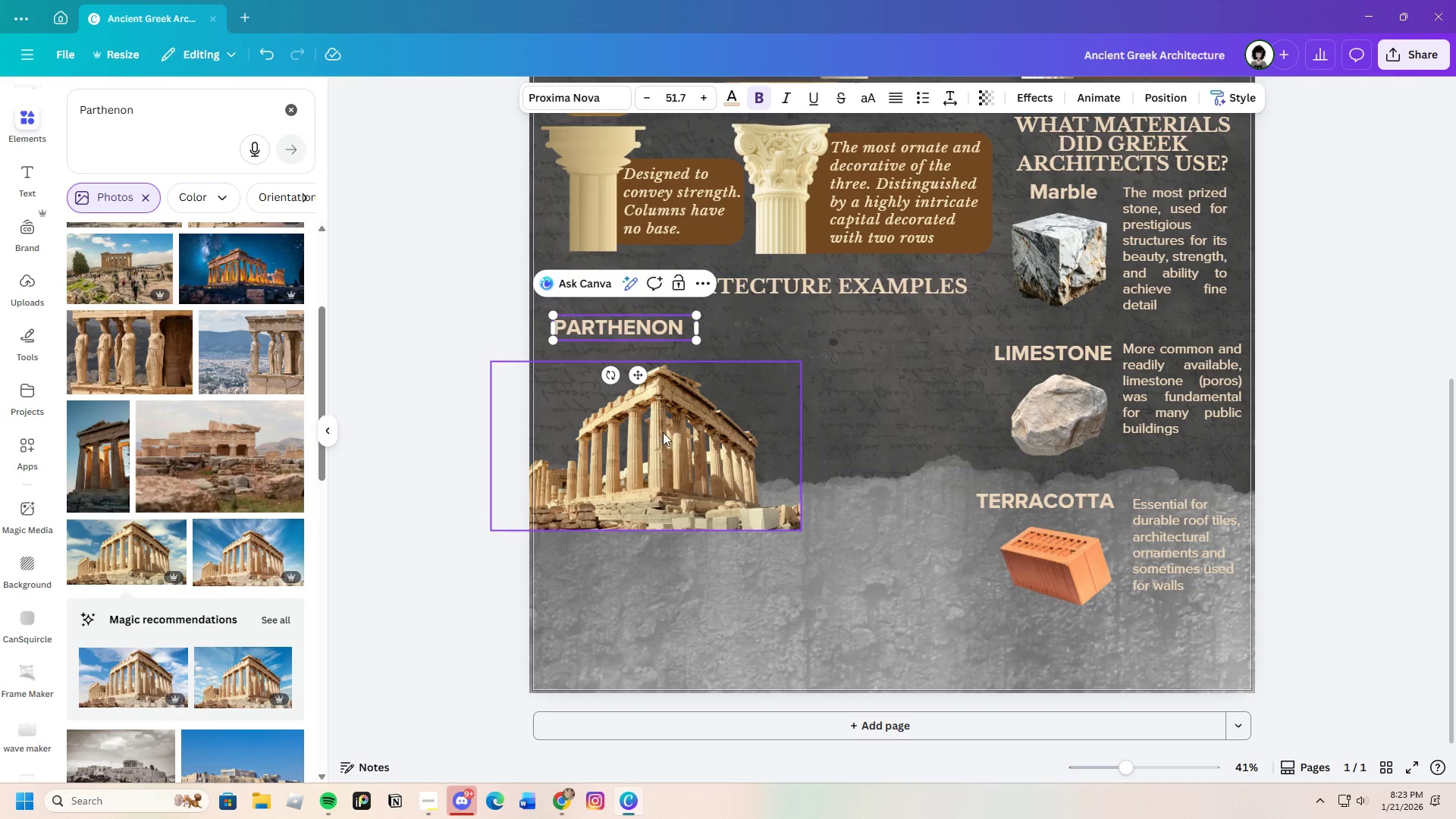 
left_click_drag(start_coordinate=[663, 432], to_coordinate=[656, 398])
 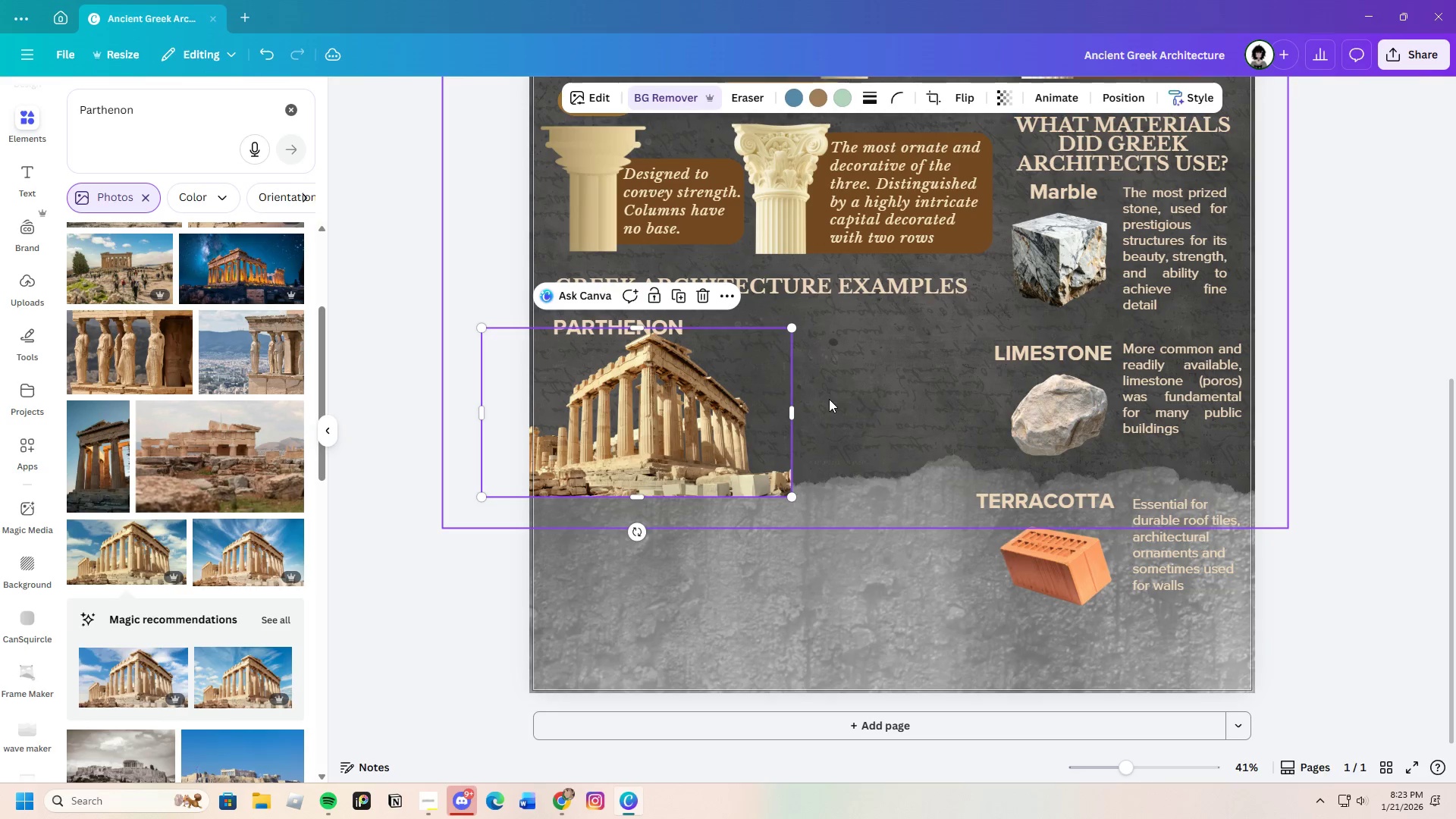 
left_click([829, 399])
 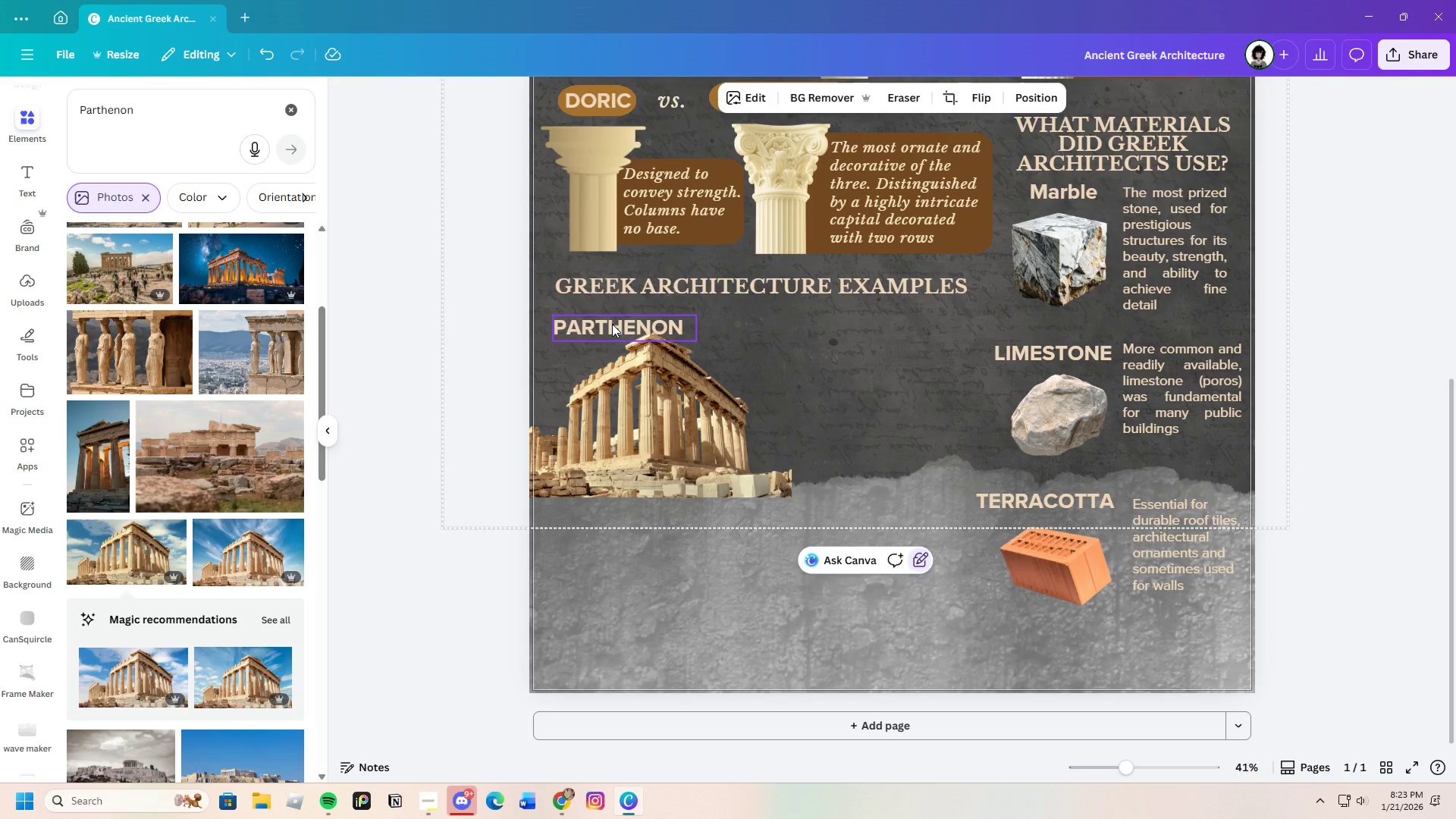 
left_click_drag(start_coordinate=[613, 324], to_coordinate=[626, 317])
 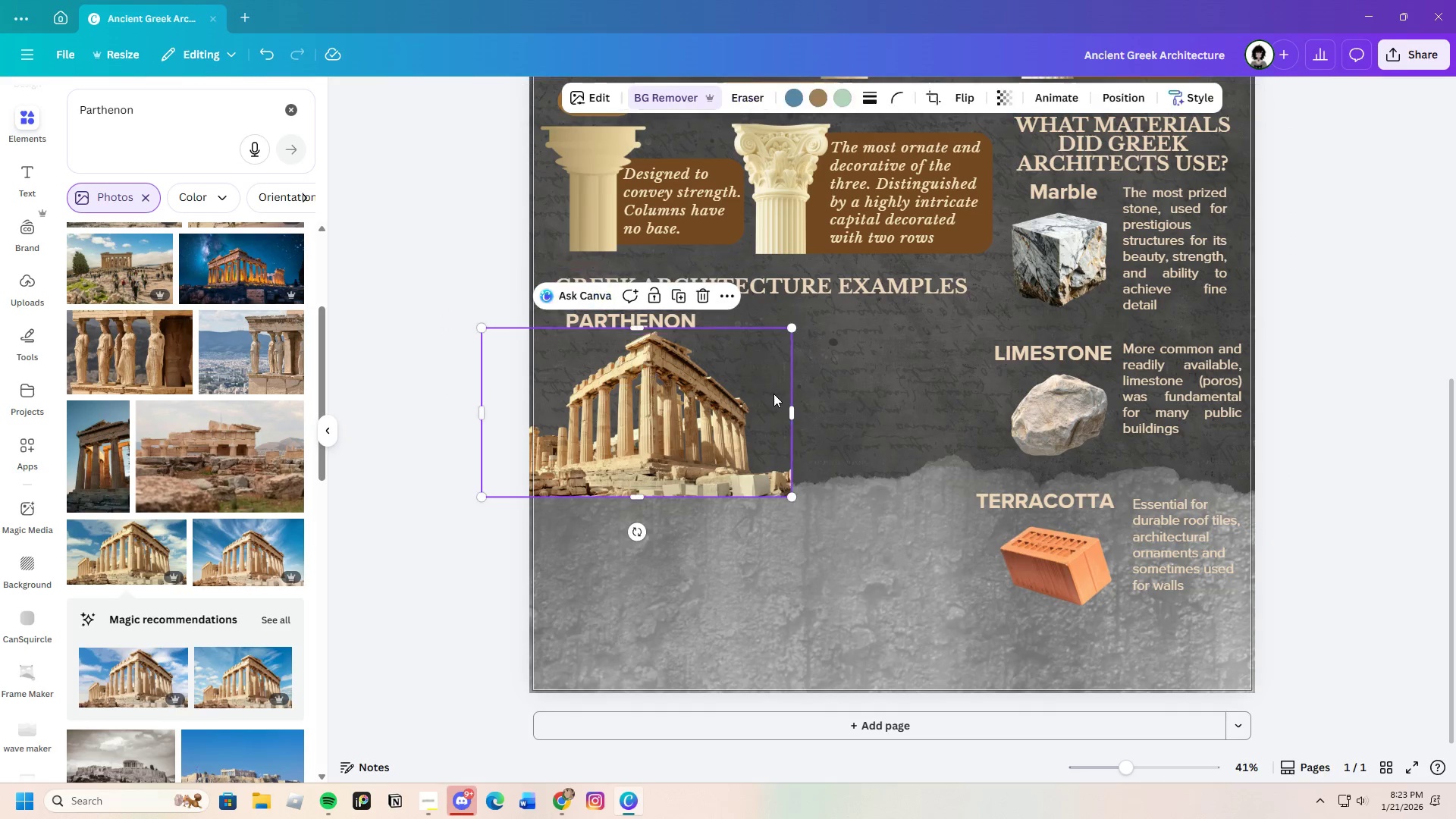 
left_click([774, 394])
 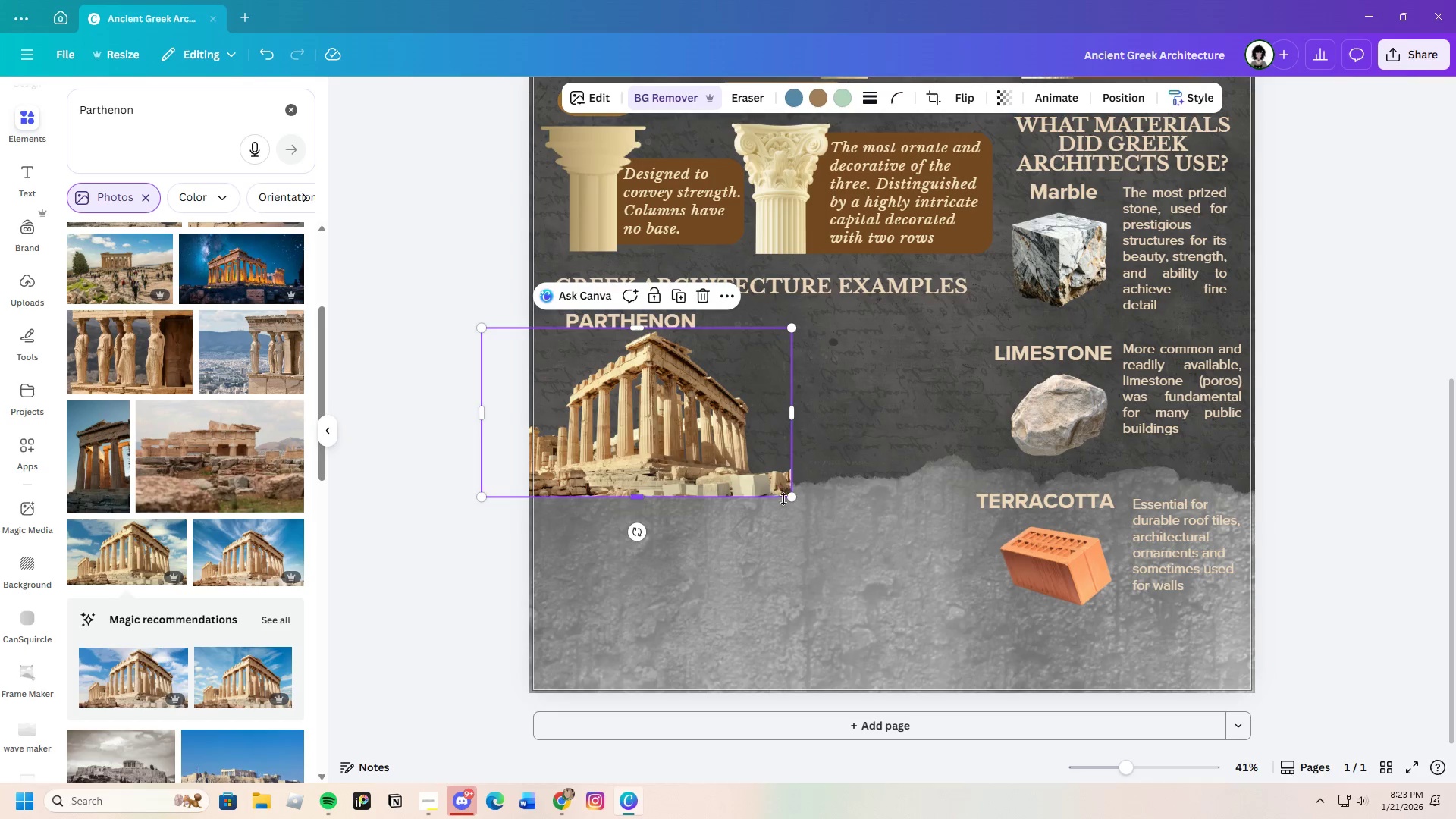 
left_click_drag(start_coordinate=[792, 497], to_coordinate=[720, 480])
 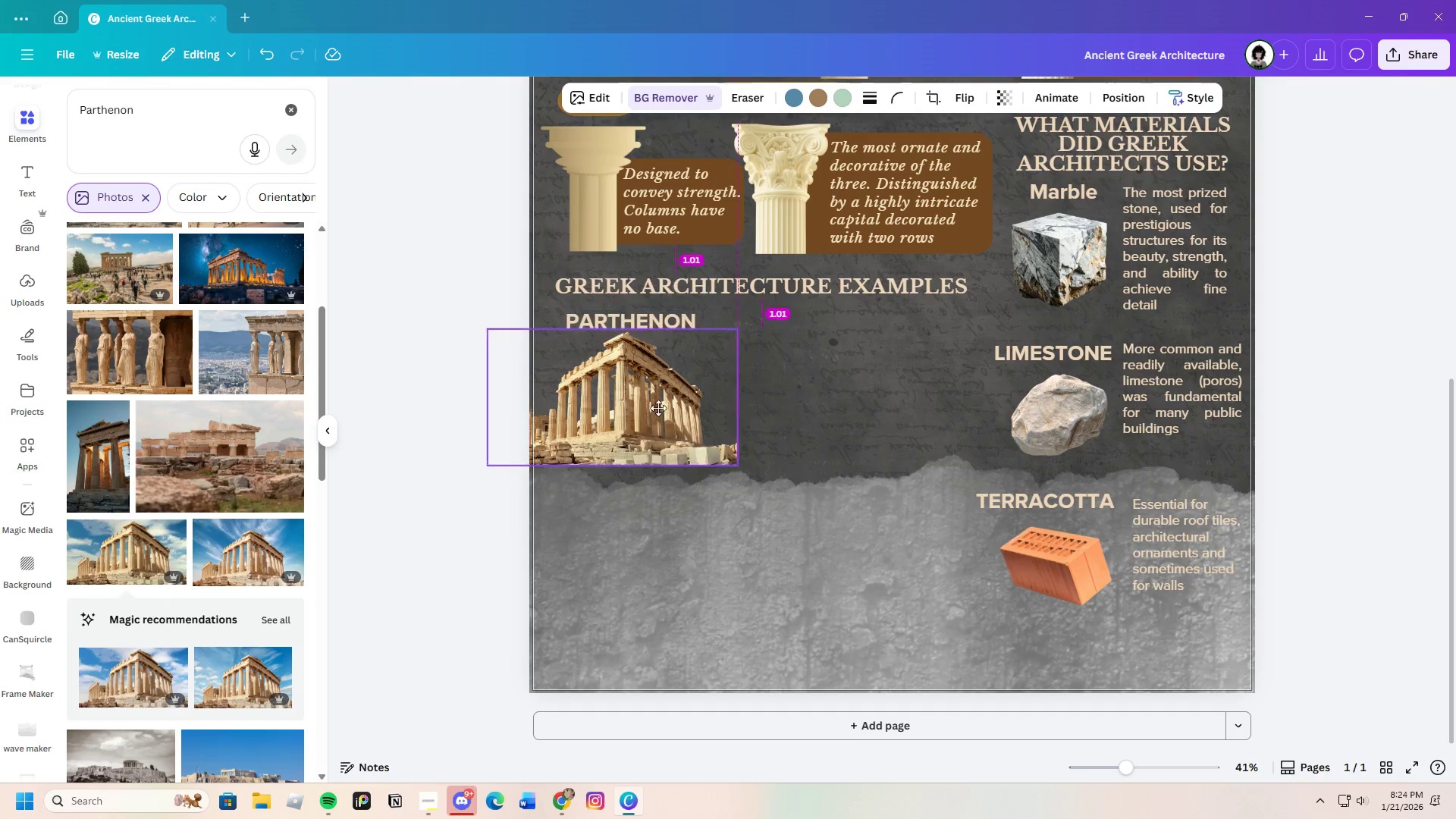 
left_click_drag(start_coordinate=[652, 400], to_coordinate=[661, 410])
 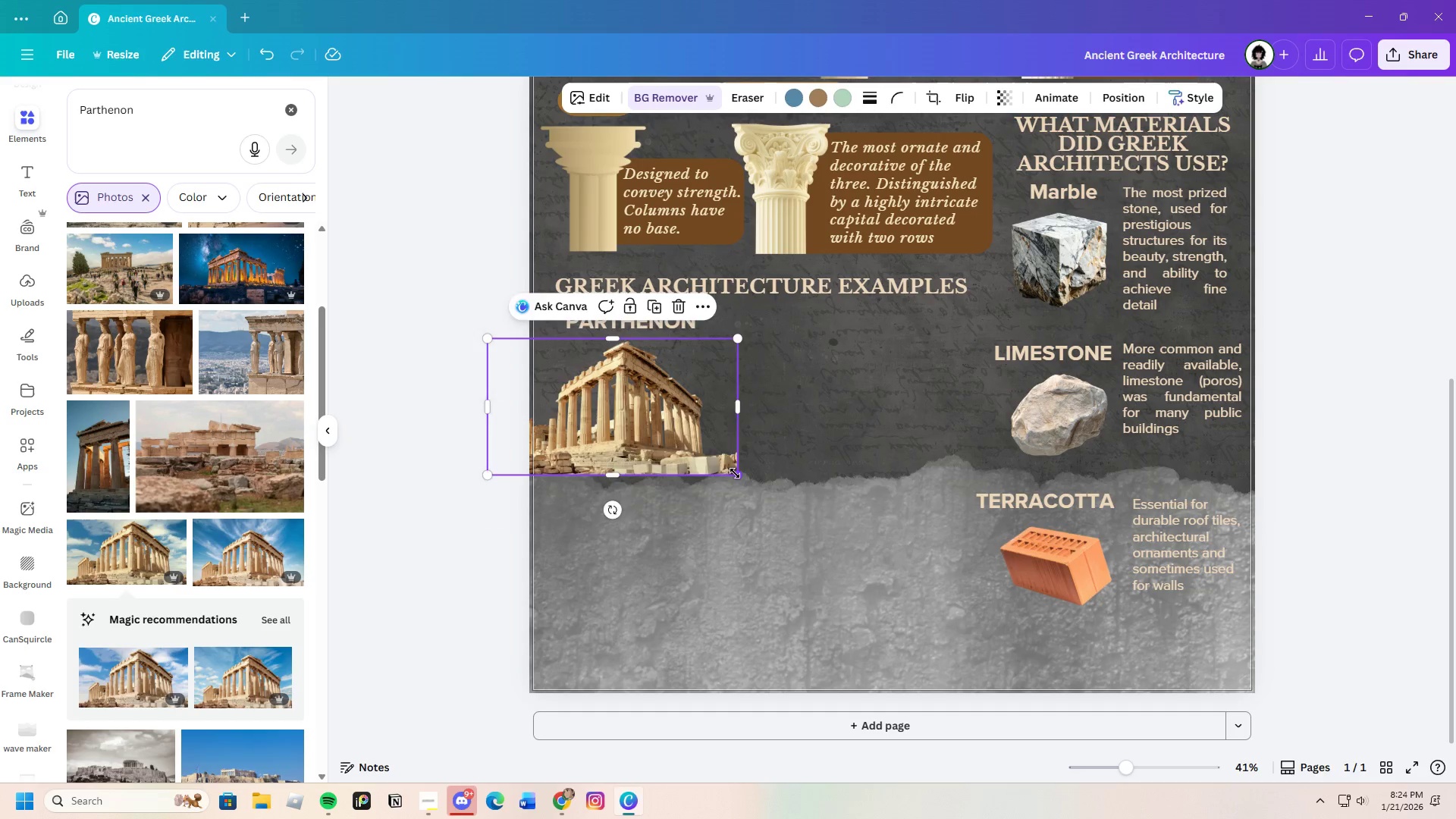 
left_click_drag(start_coordinate=[735, 473], to_coordinate=[817, 494])
 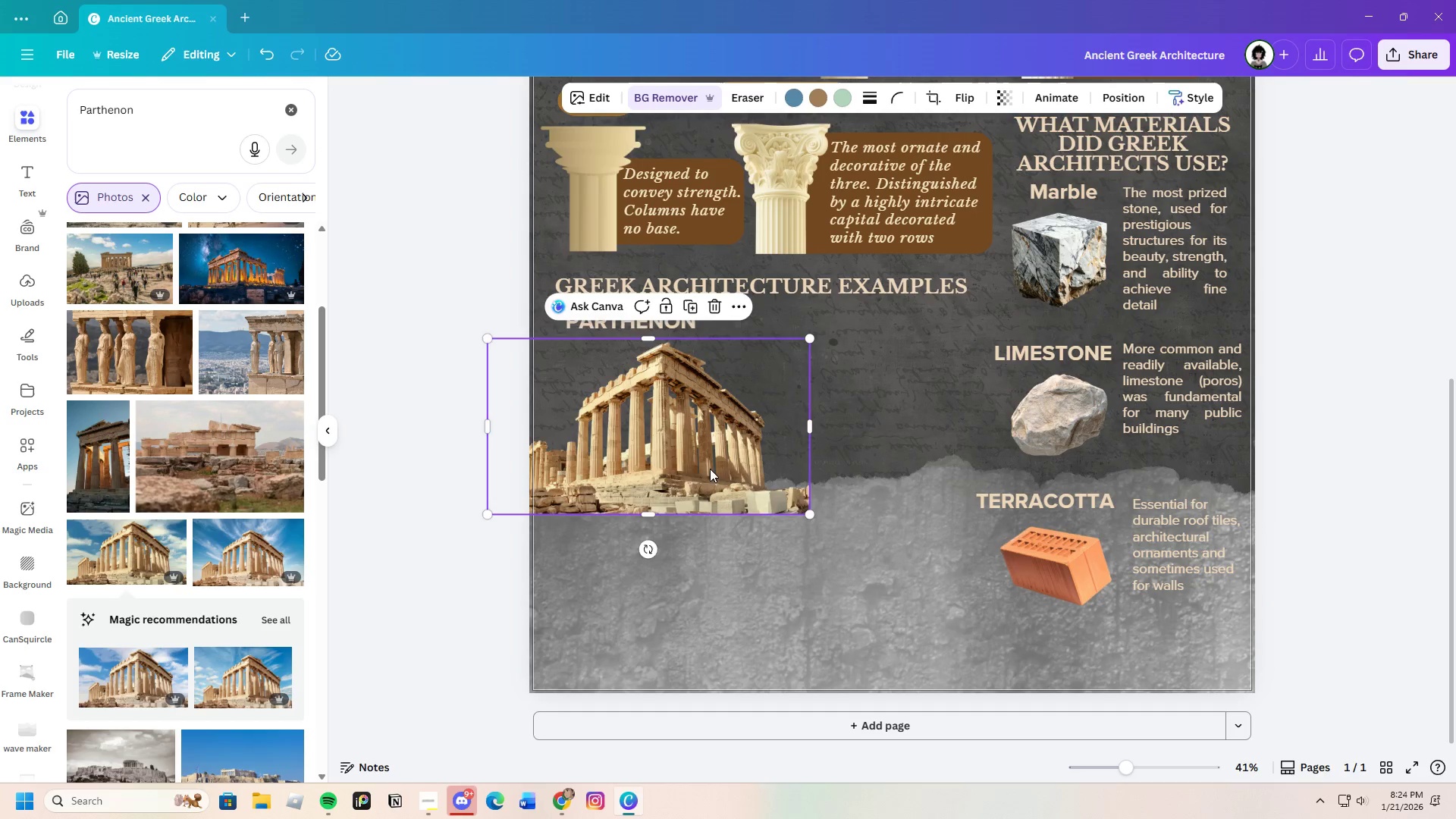 
left_click_drag(start_coordinate=[710, 469], to_coordinate=[714, 460])
 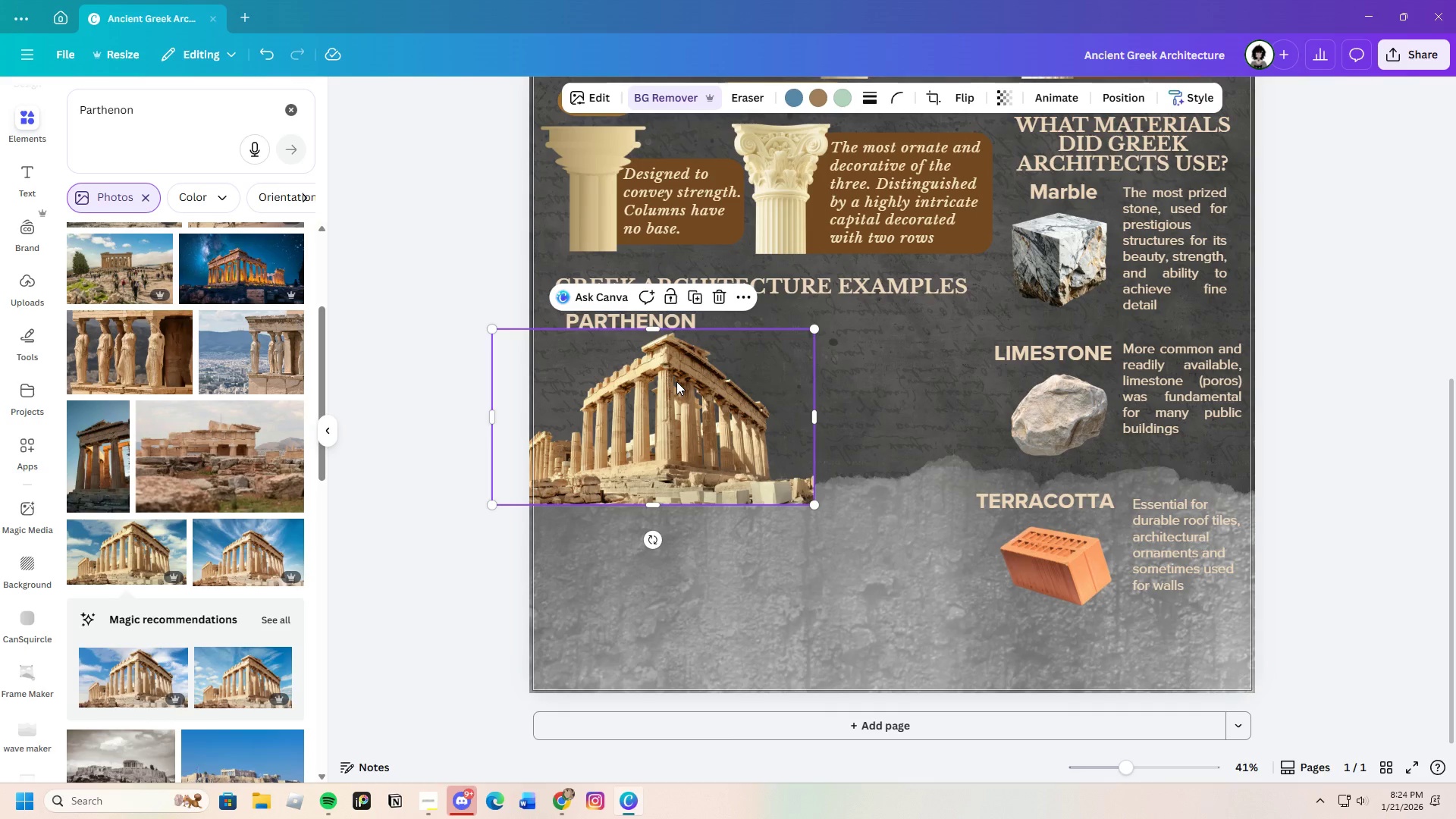 
left_click([885, 447])
 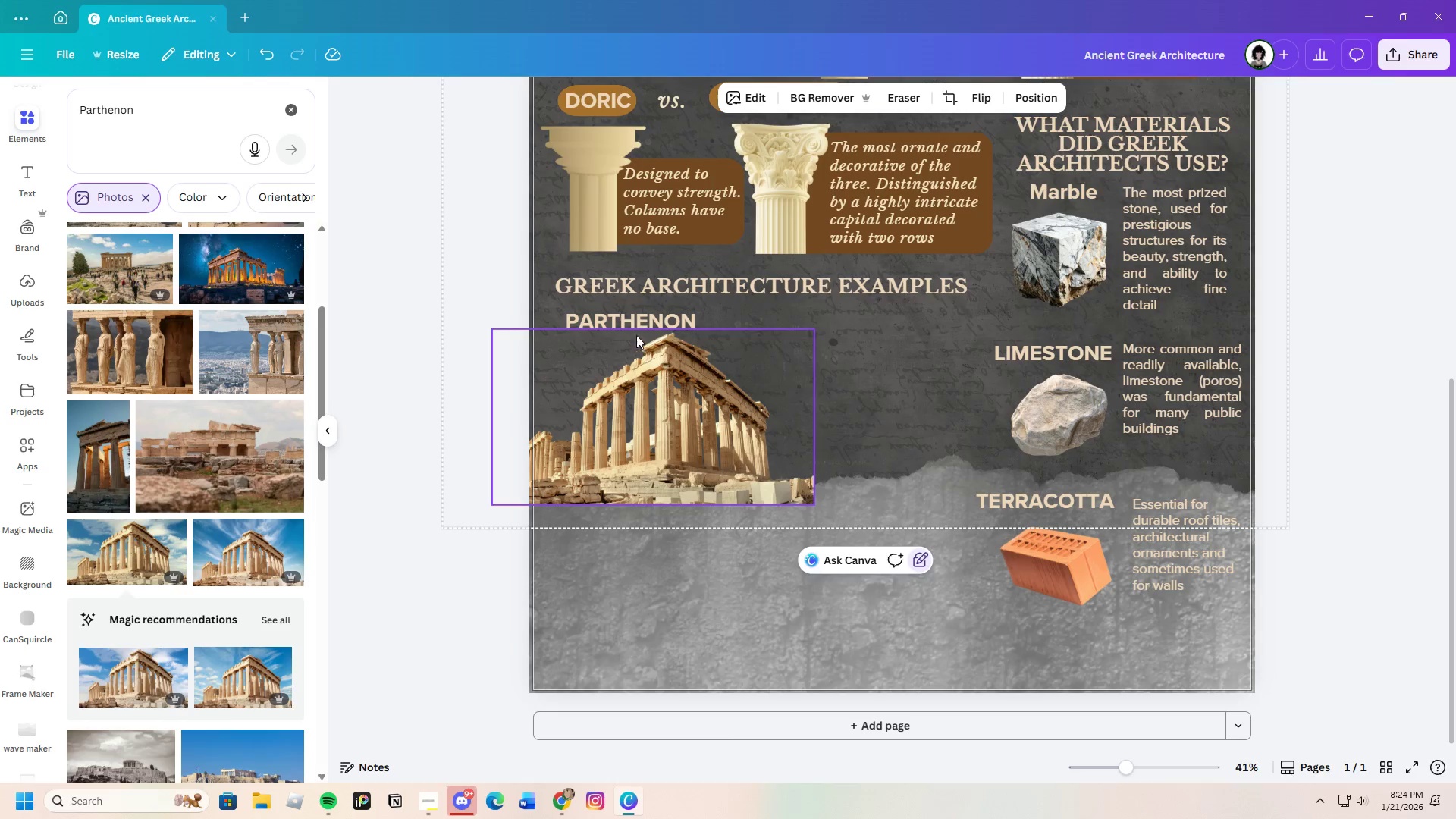 
left_click_drag(start_coordinate=[639, 318], to_coordinate=[665, 313])
 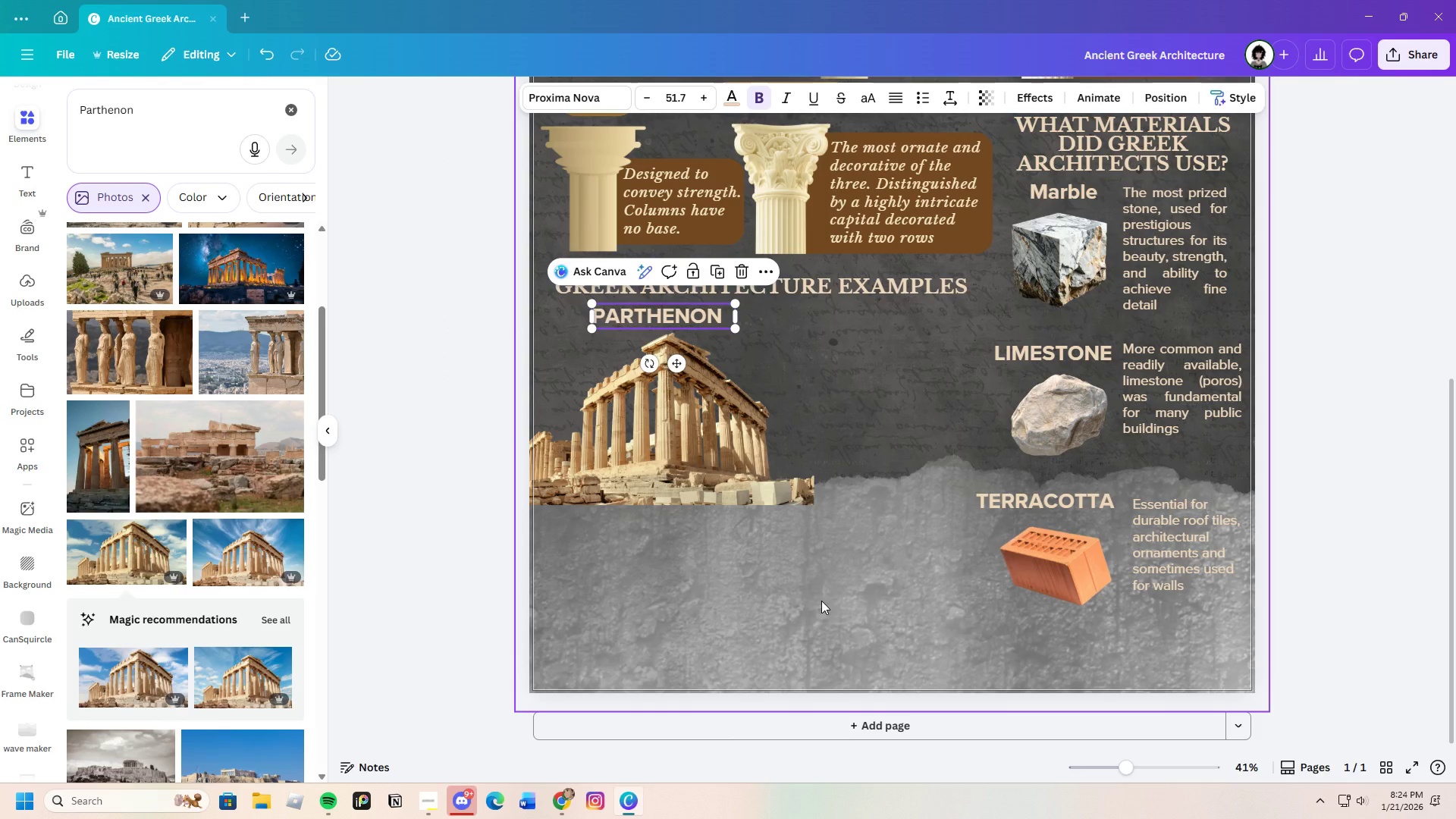 
left_click([821, 601])
 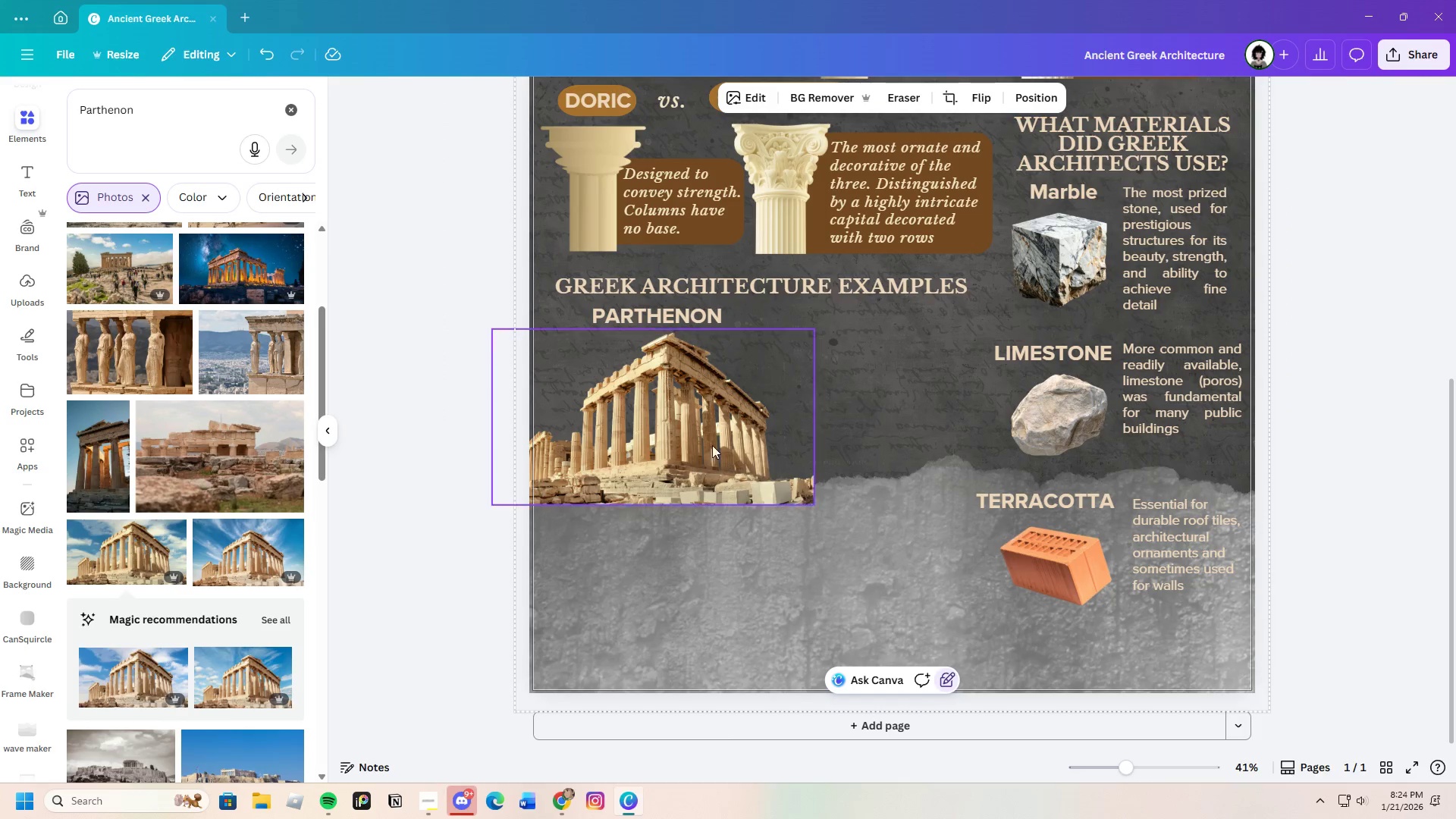 
left_click_drag(start_coordinate=[698, 418], to_coordinate=[698, 431])
 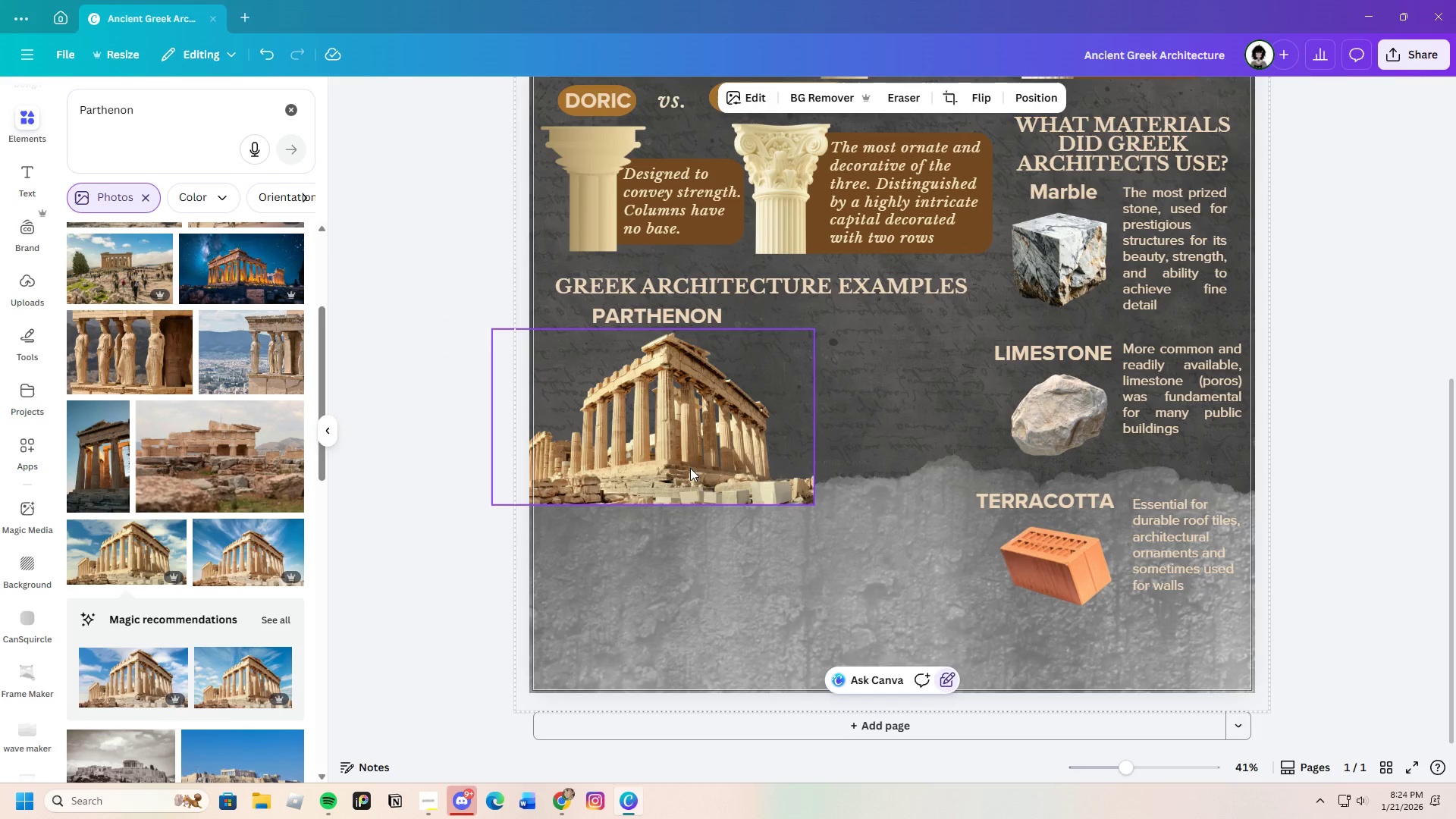 
left_click_drag(start_coordinate=[690, 466], to_coordinate=[690, 481])
 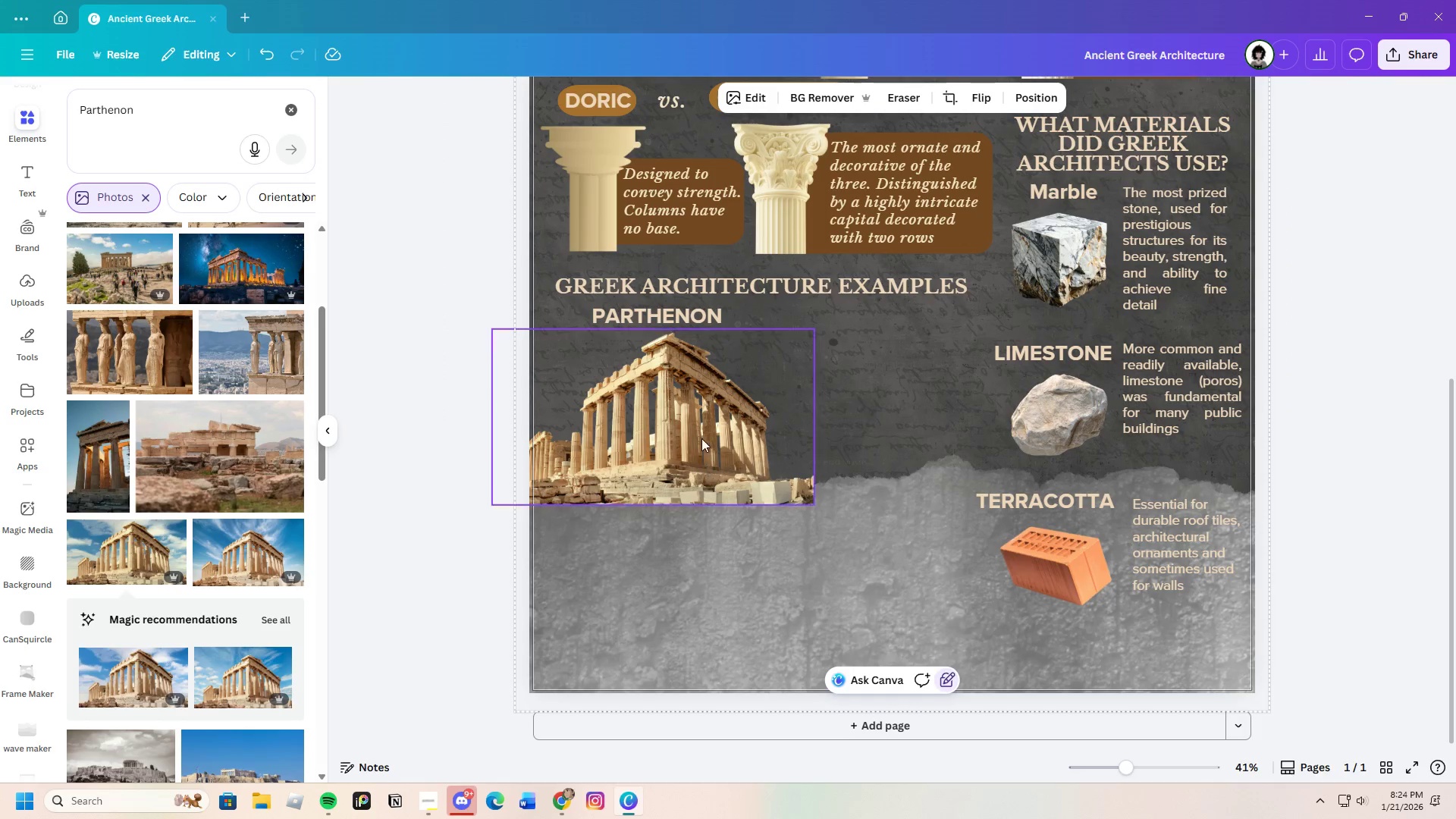 
double_click([703, 436])
 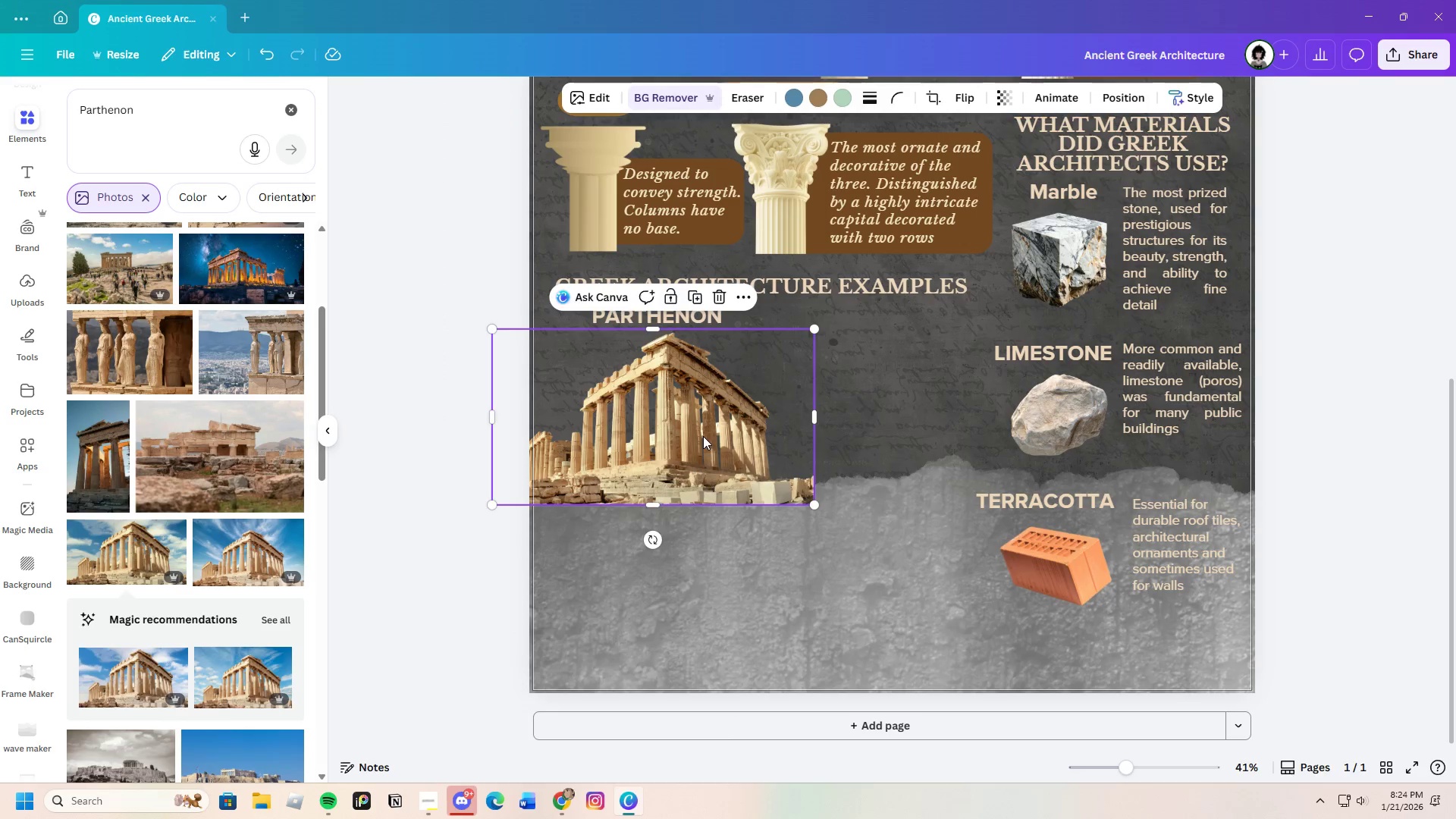 
left_click_drag(start_coordinate=[703, 436], to_coordinate=[721, 453])
 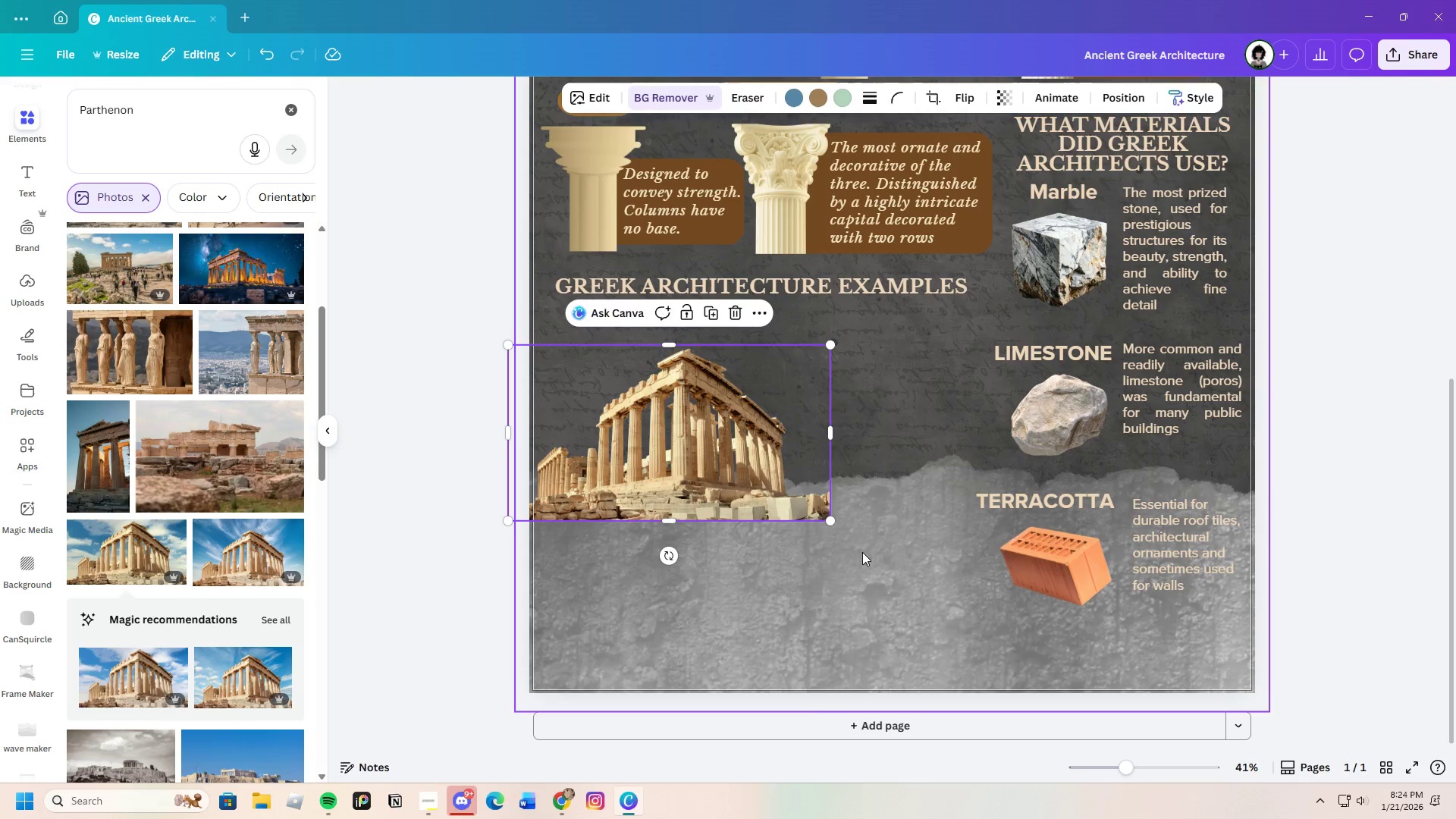 
left_click([868, 589])
 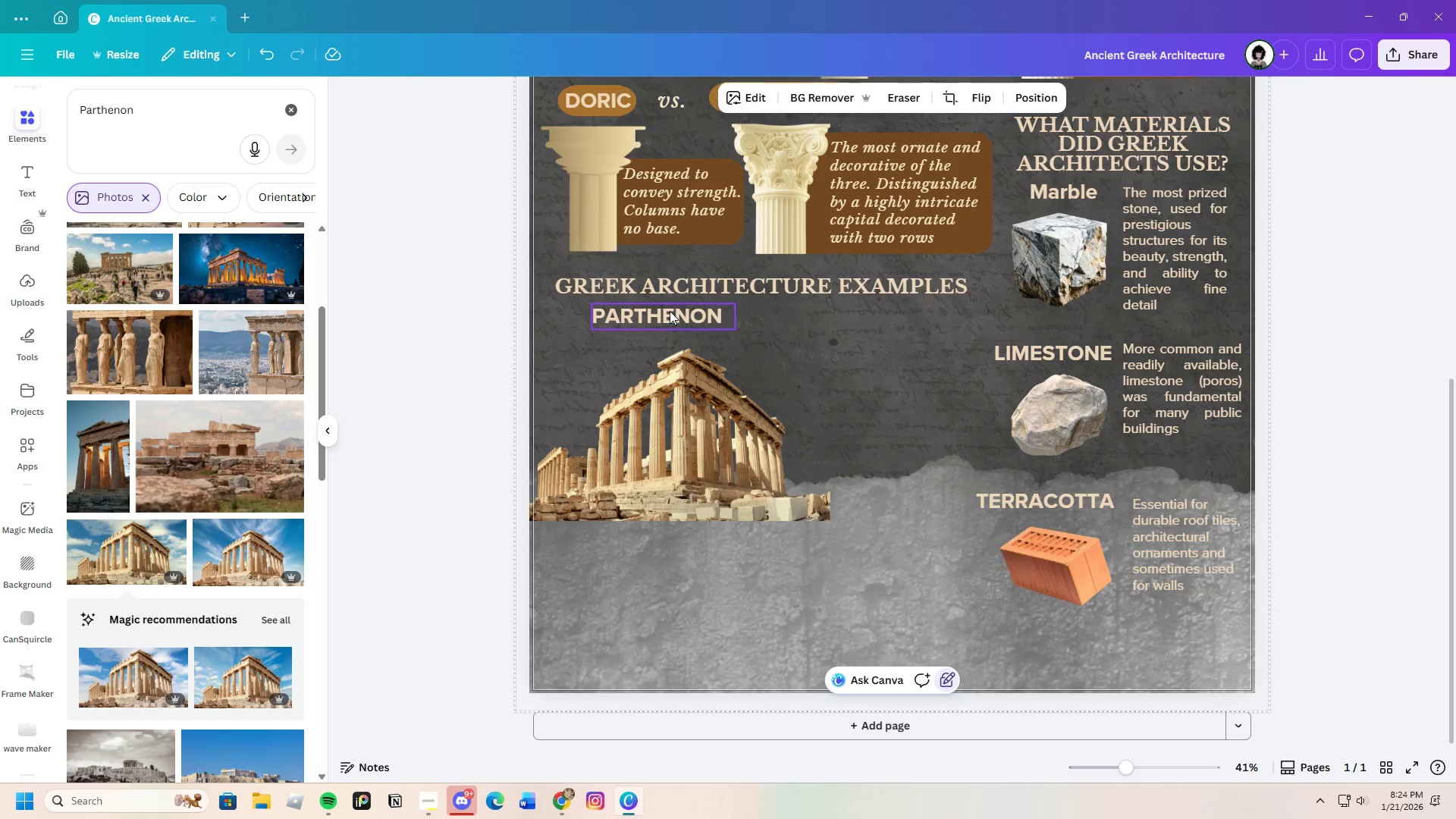 
left_click_drag(start_coordinate=[670, 311], to_coordinate=[671, 315])
 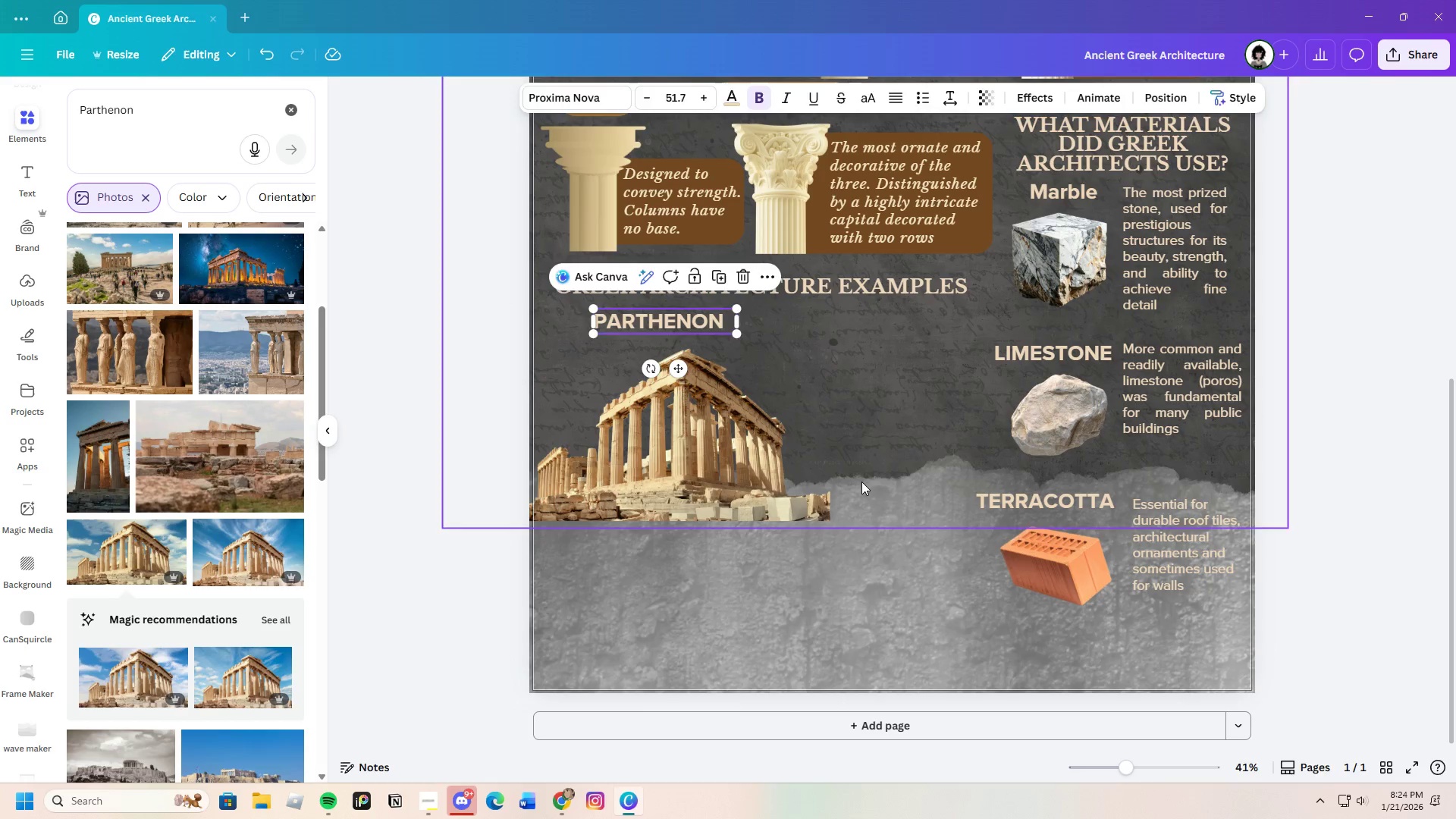 
left_click([861, 482])
 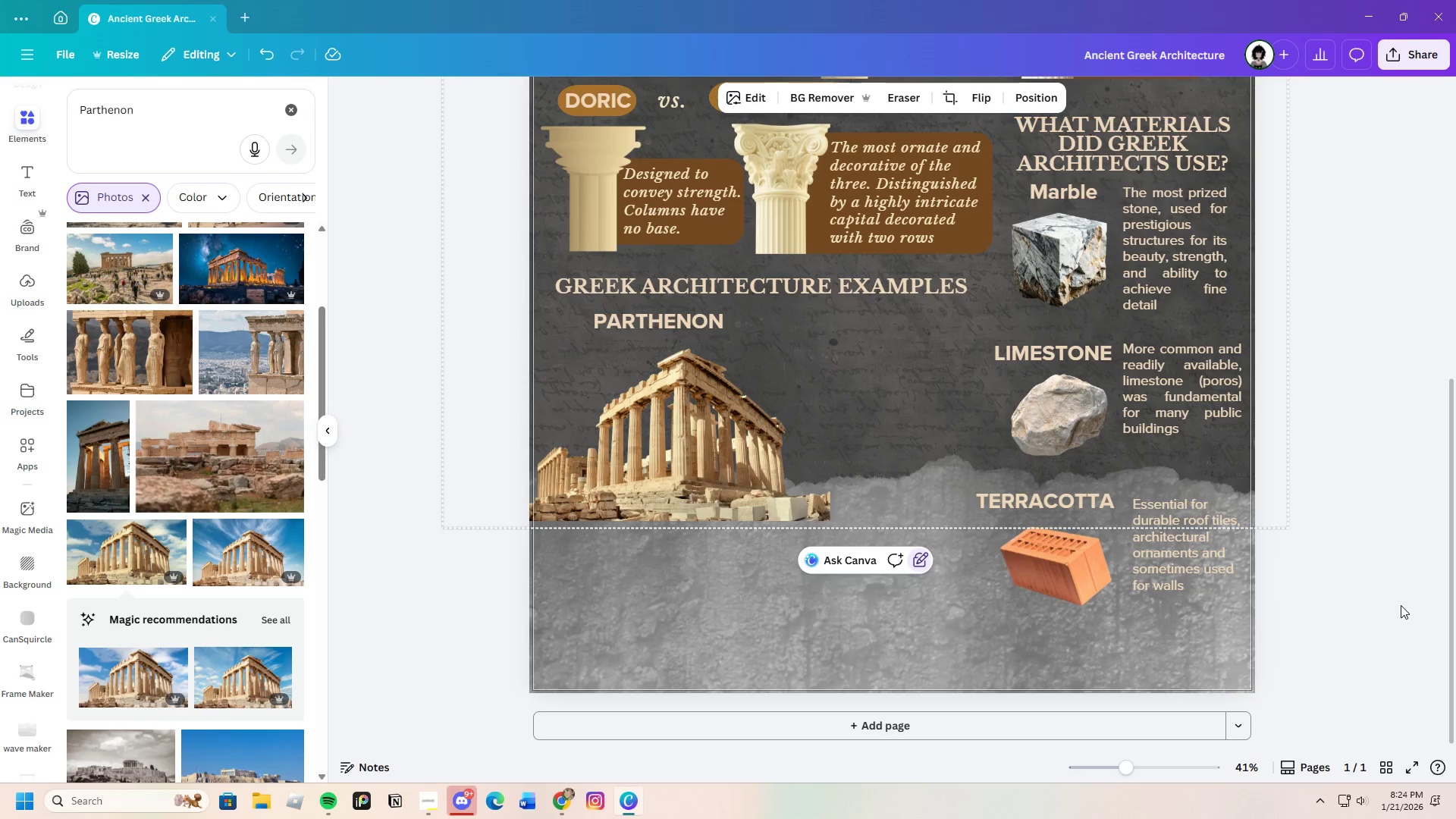 
left_click([1407, 607])
 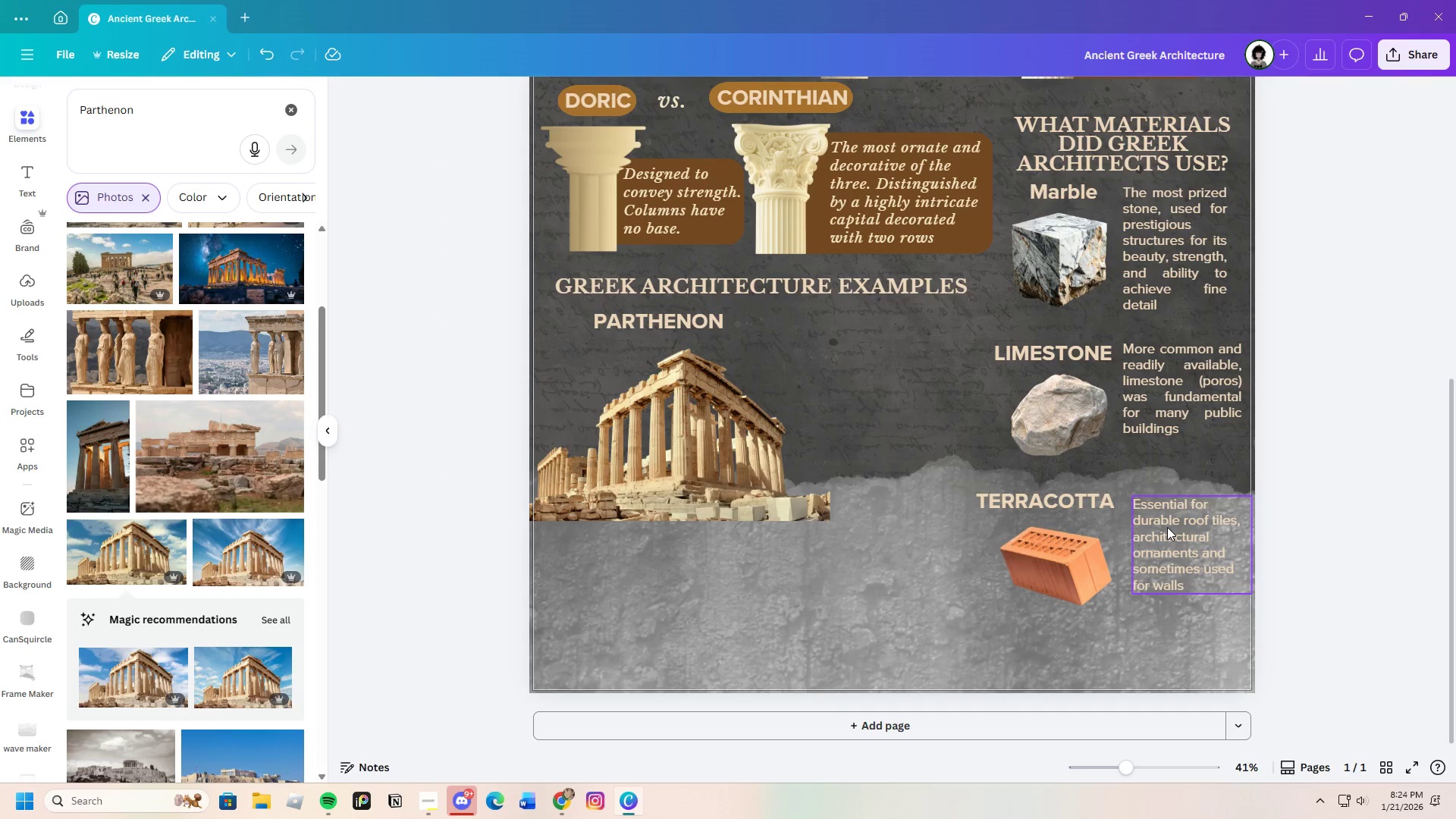 
left_click([1168, 526])
 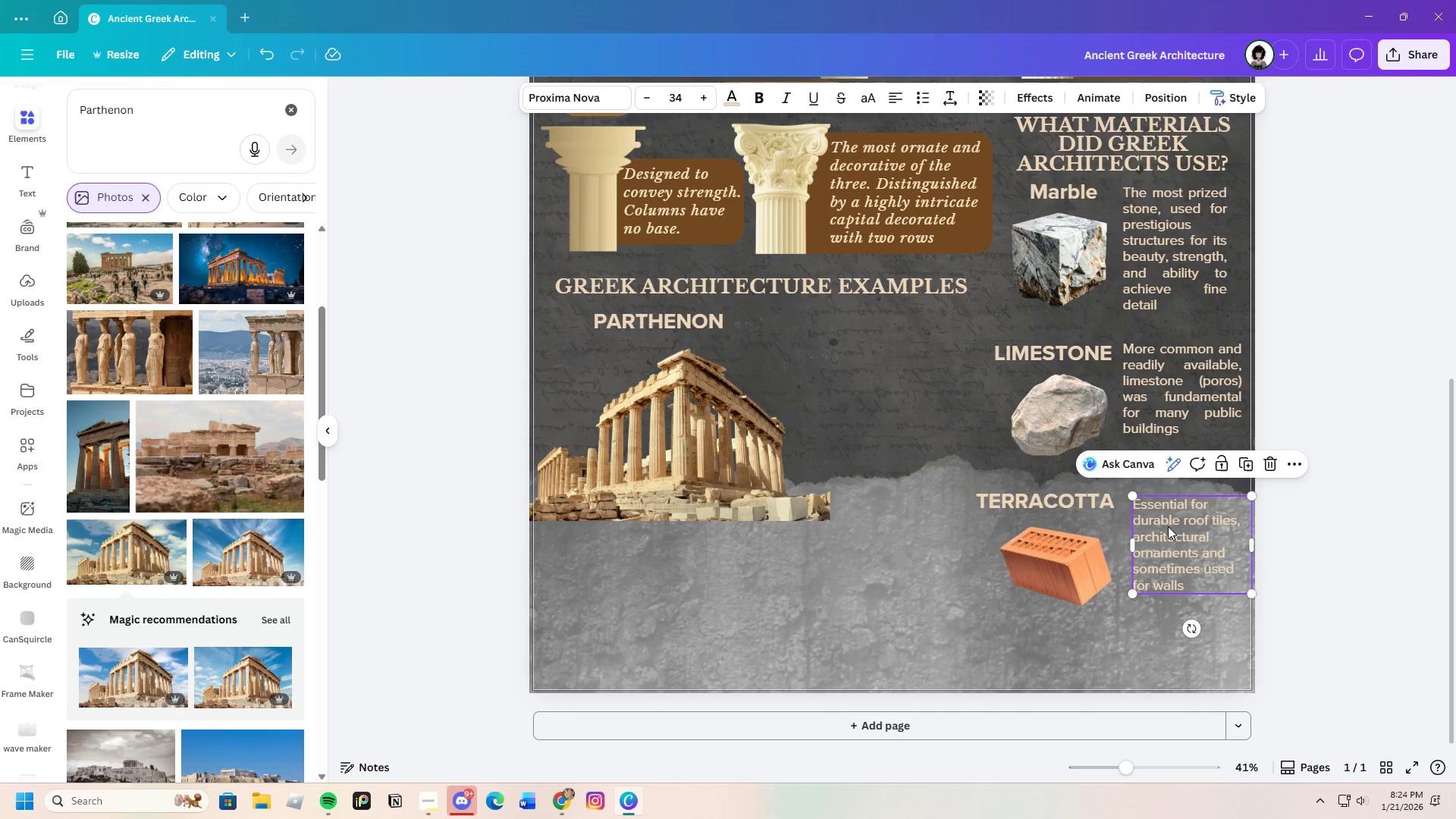 
key(Control+C)
 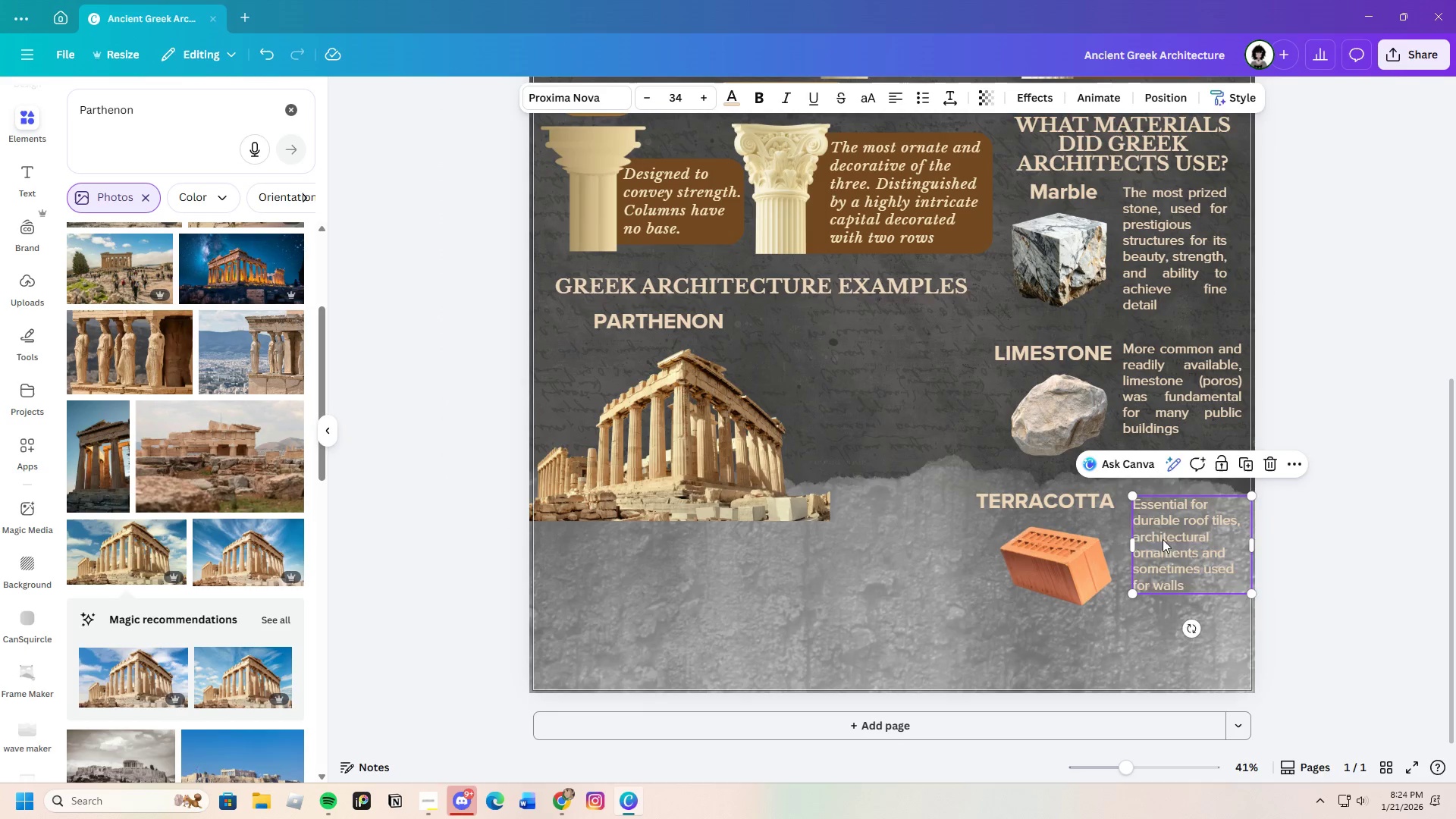 
key(Control+V)
 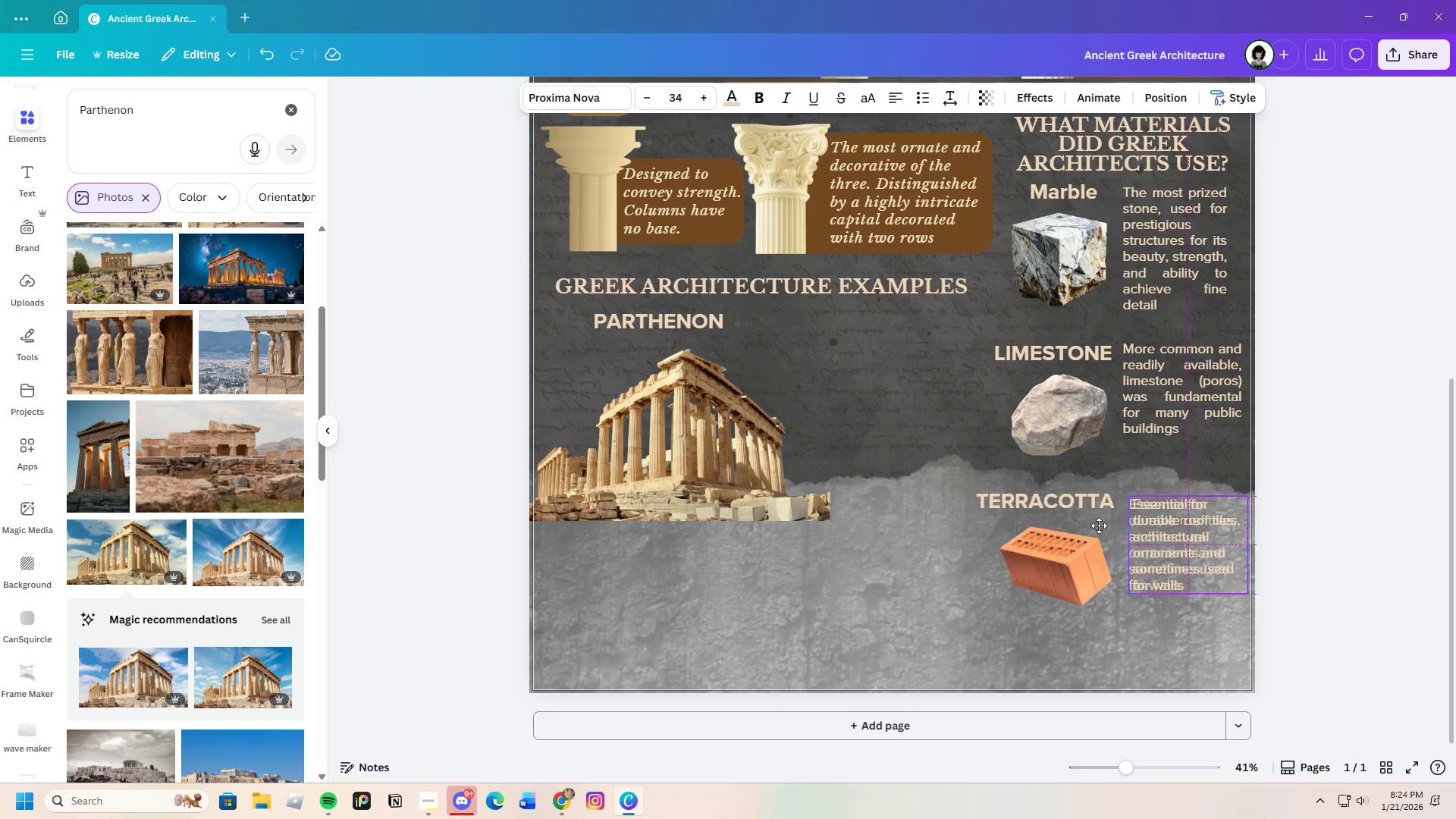 
left_click_drag(start_coordinate=[1182, 554], to_coordinate=[825, 366])
 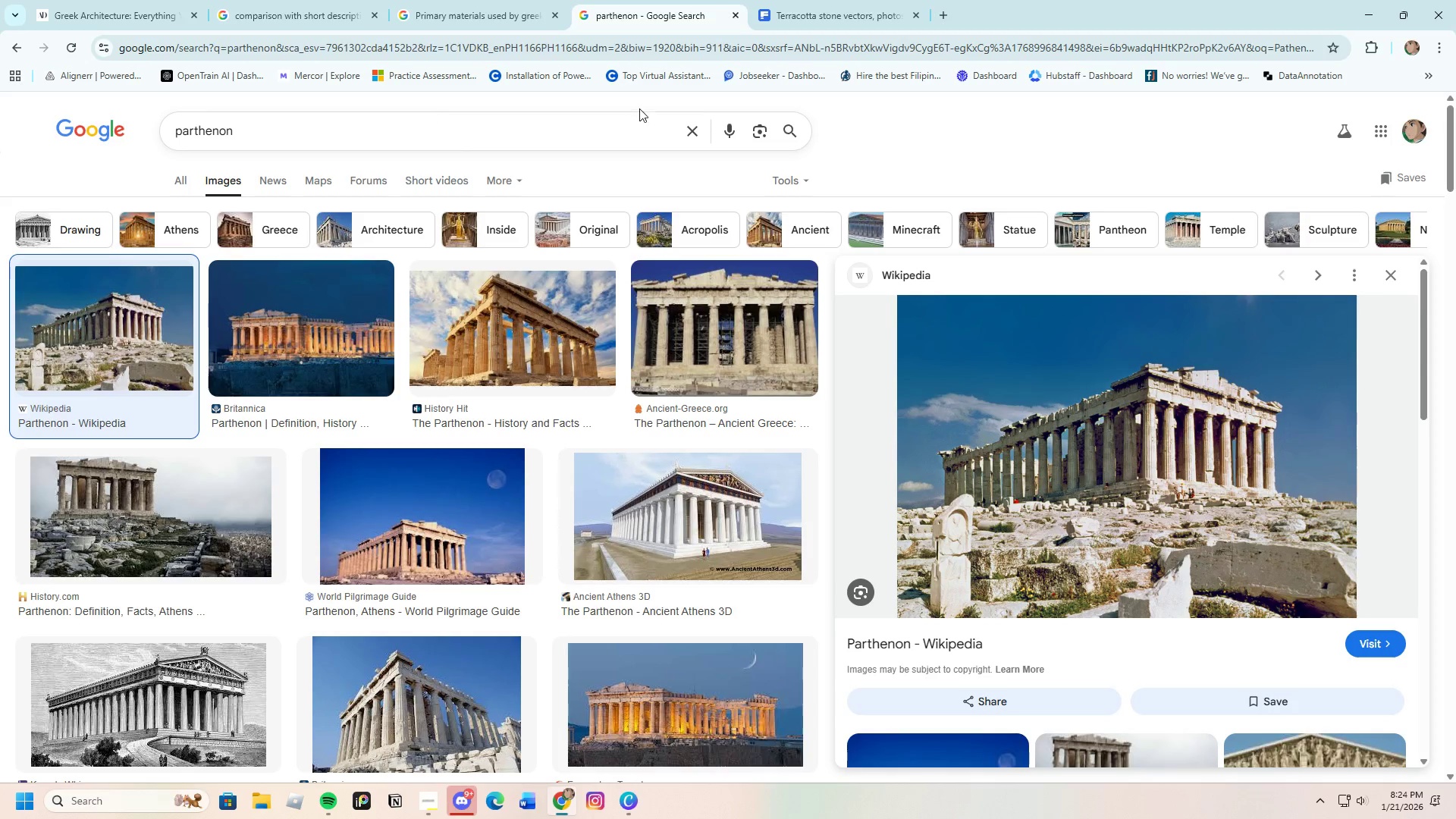 
left_click([176, 181])
 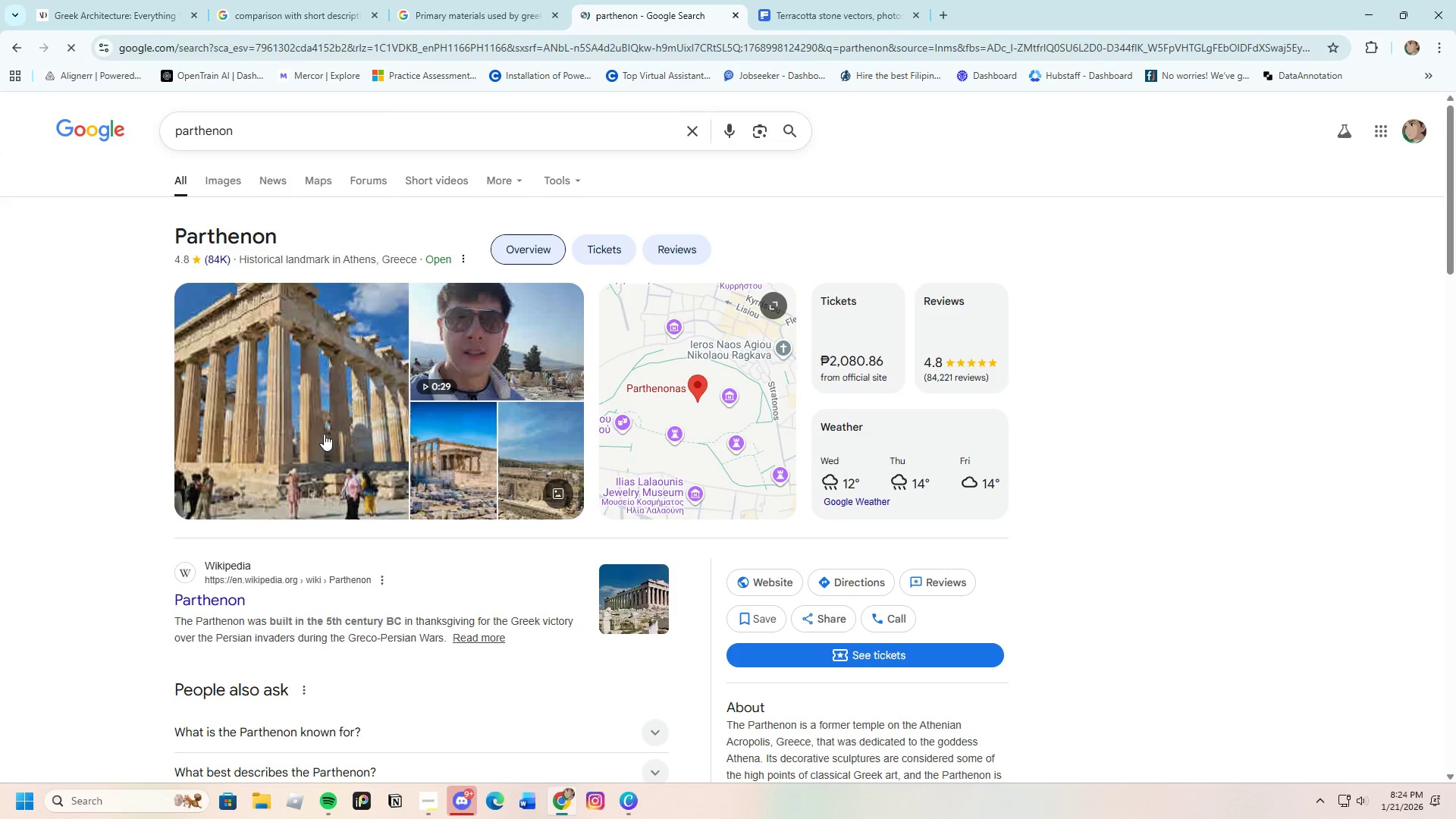 
scroll: coordinate [290, 463], scroll_direction: down, amount: 6.0
 